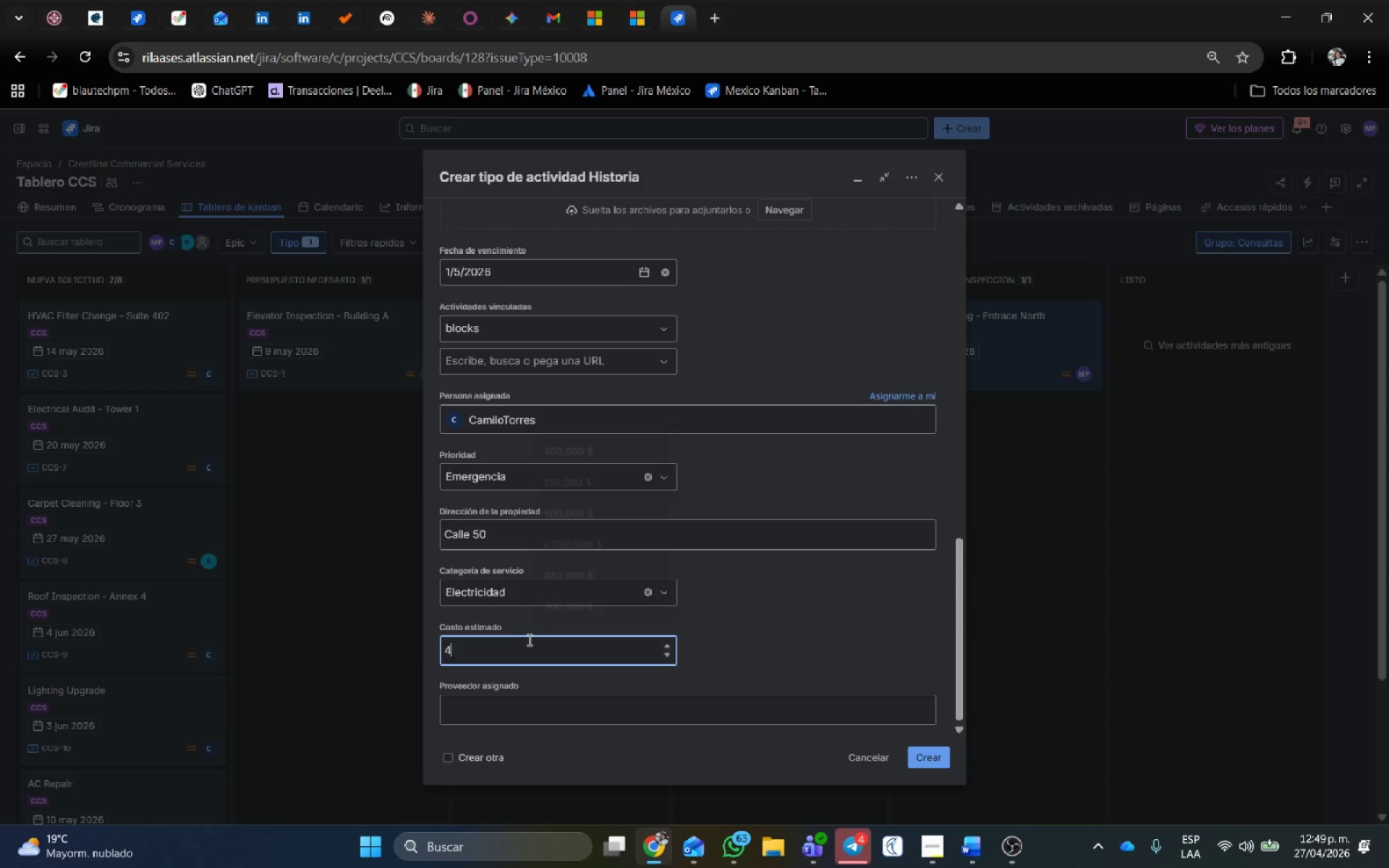 
key(Numpad0)
 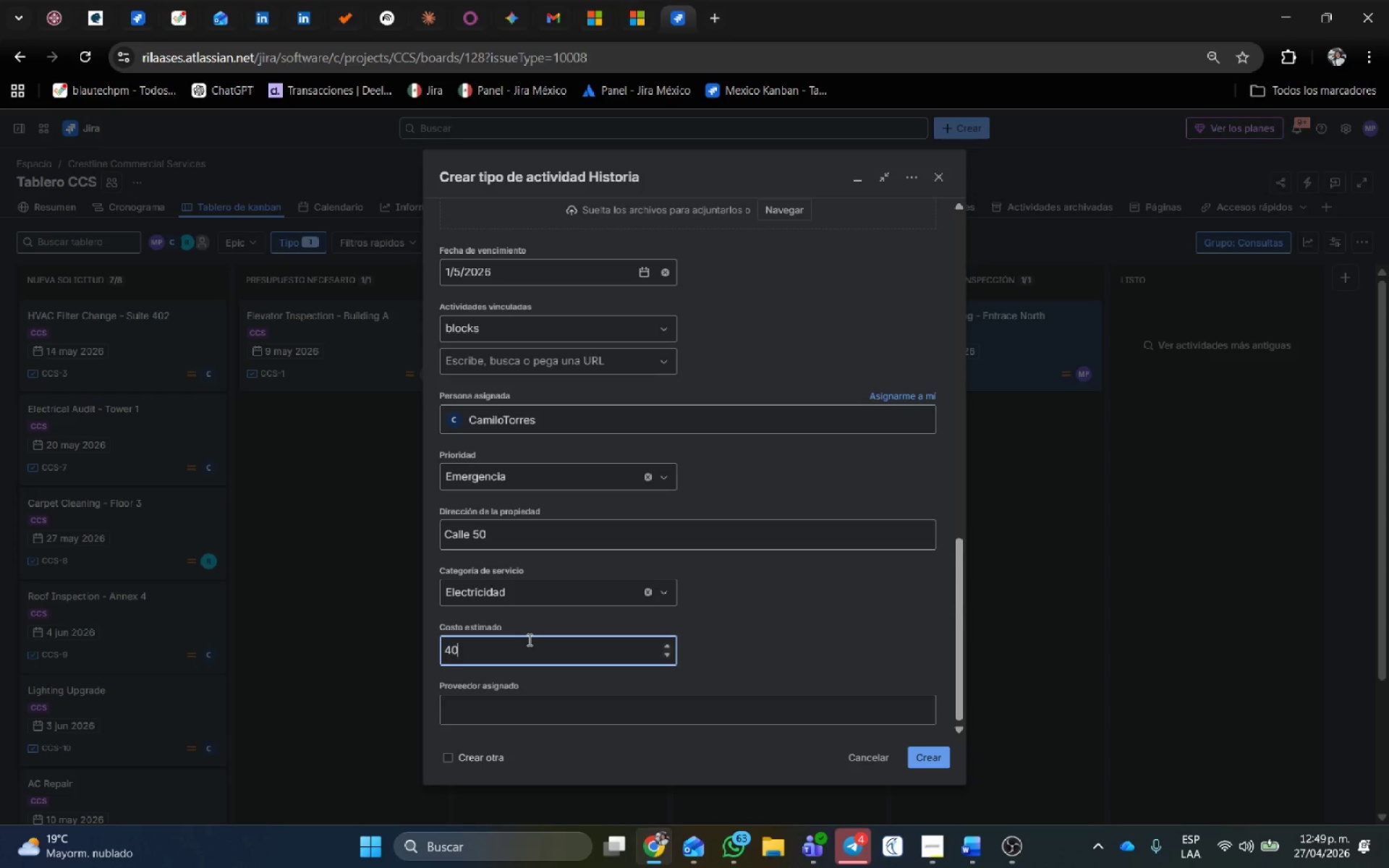 
key(Numpad0)
 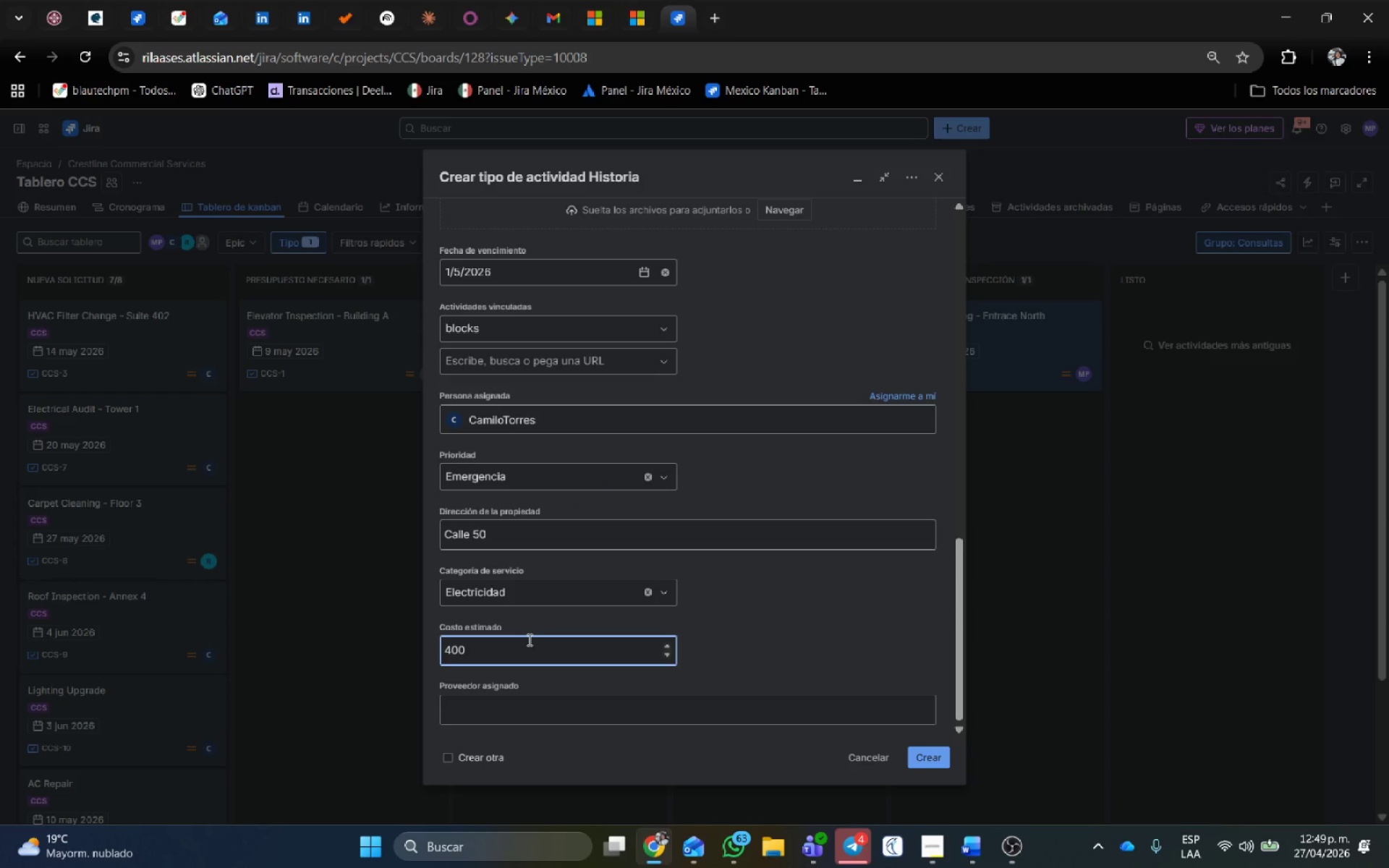 
key(Numpad0)
 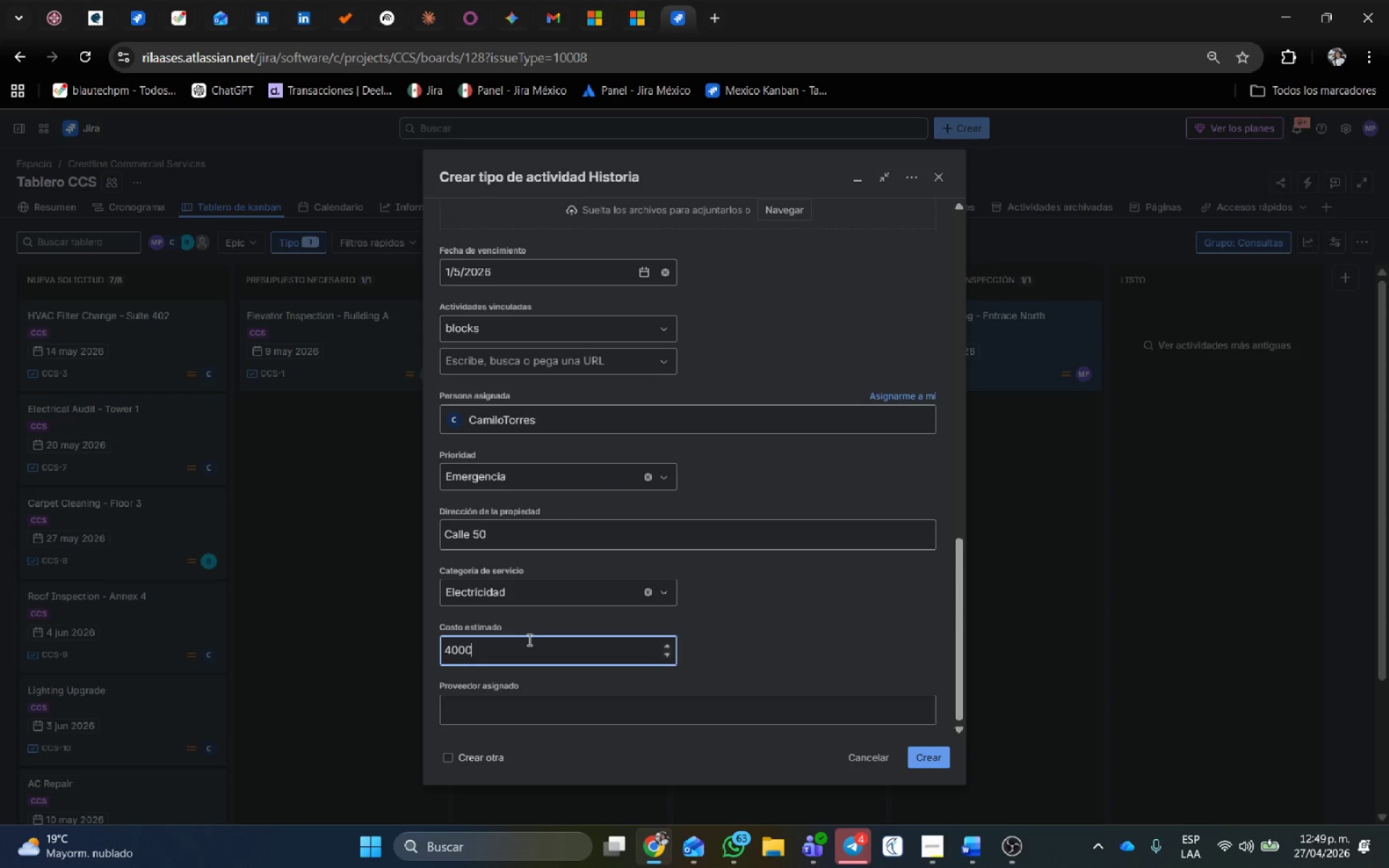 
key(Numpad0)
 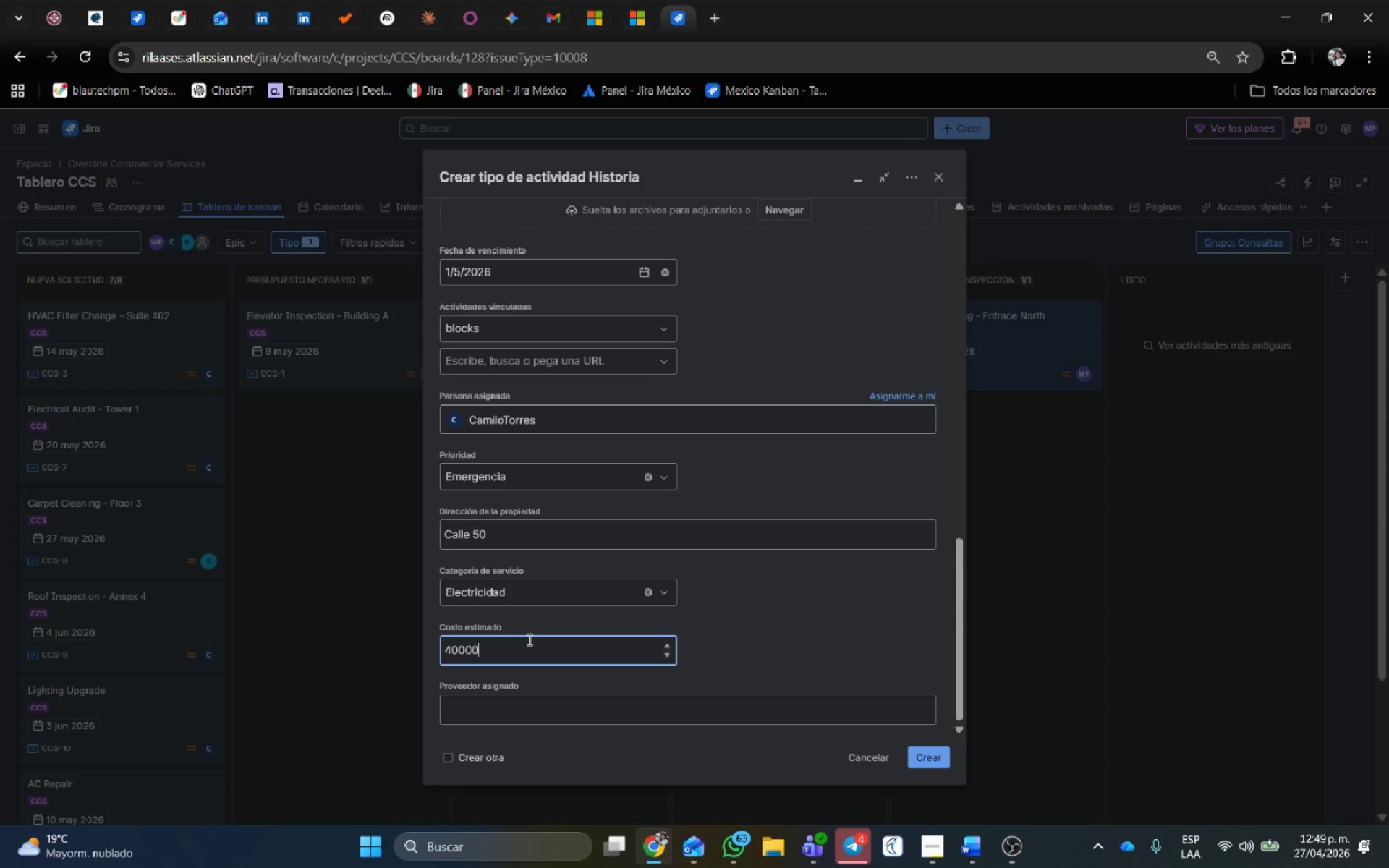 
key(Numpad0)
 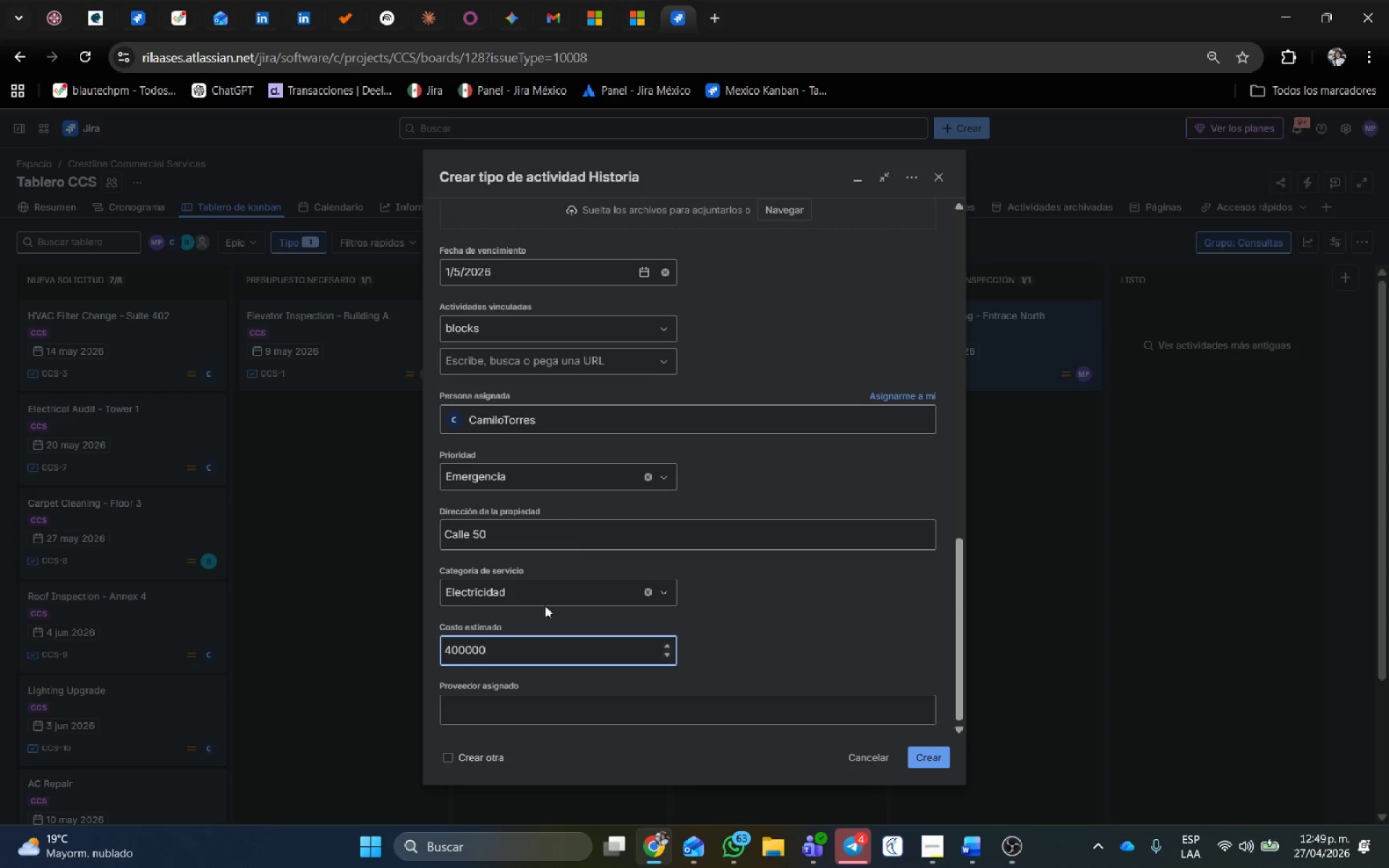 
scroll: coordinate [675, 671], scroll_direction: down, amount: 2.0
 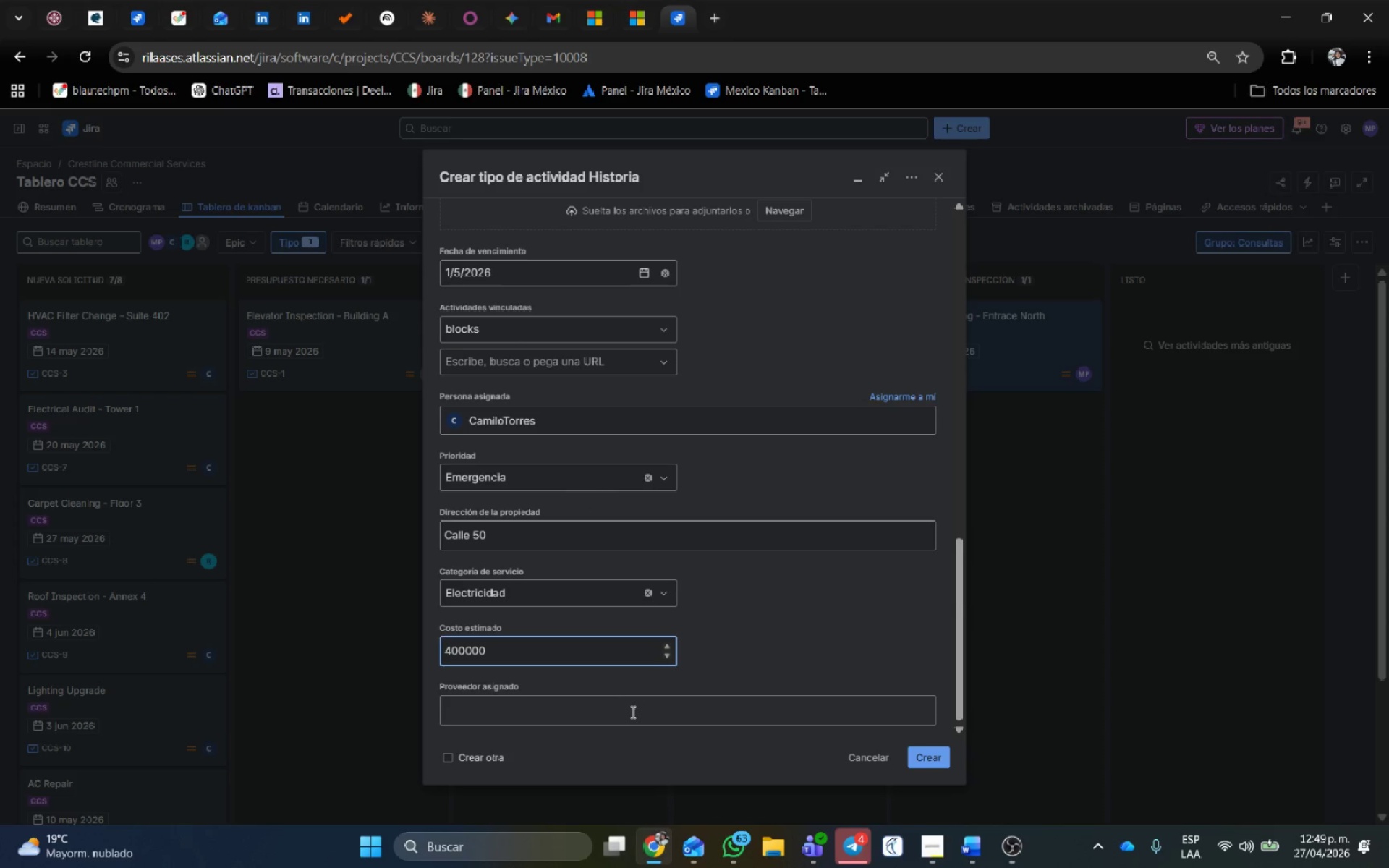 
left_click([624, 713])
 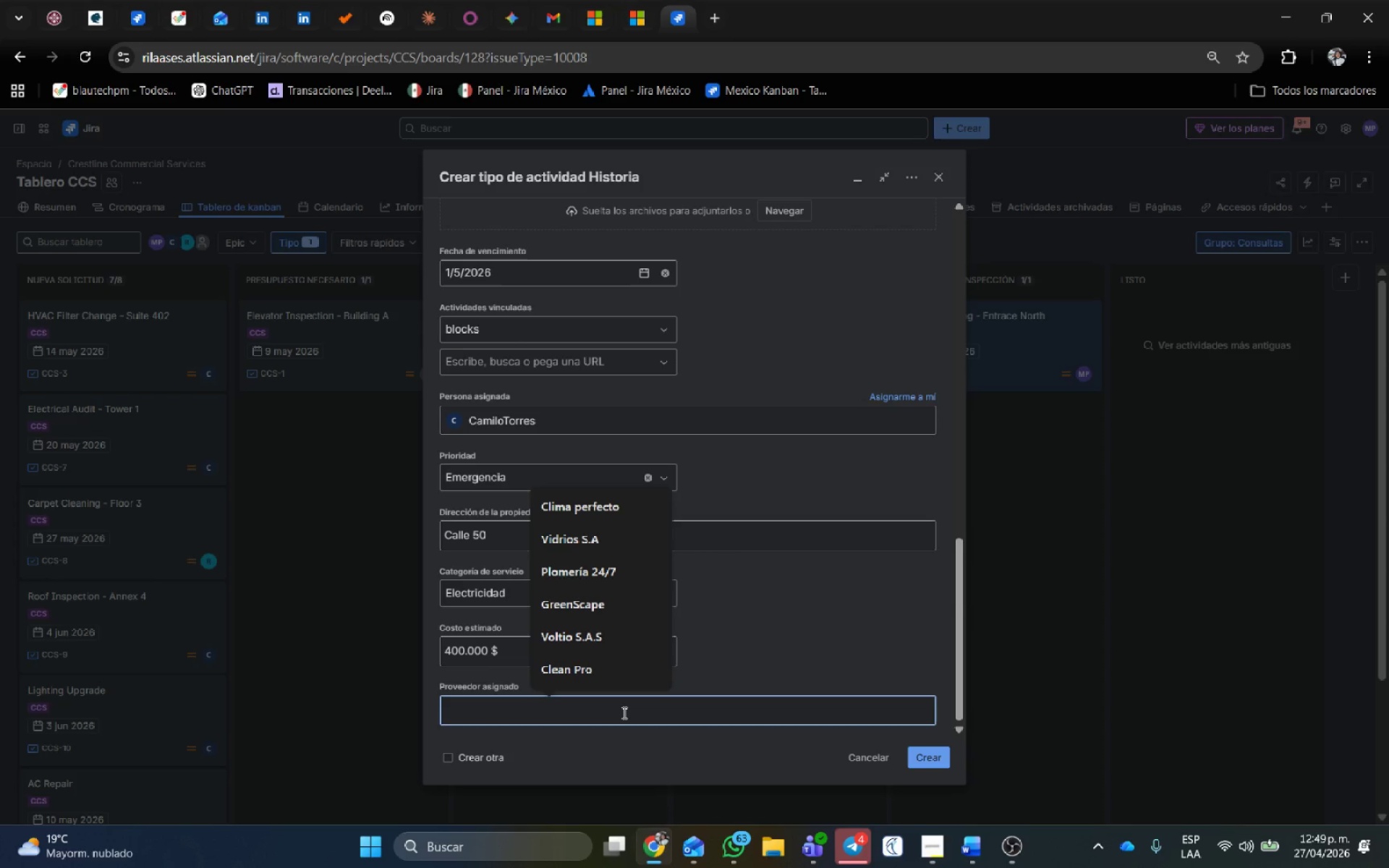 
key(Shift+ShiftRight)
 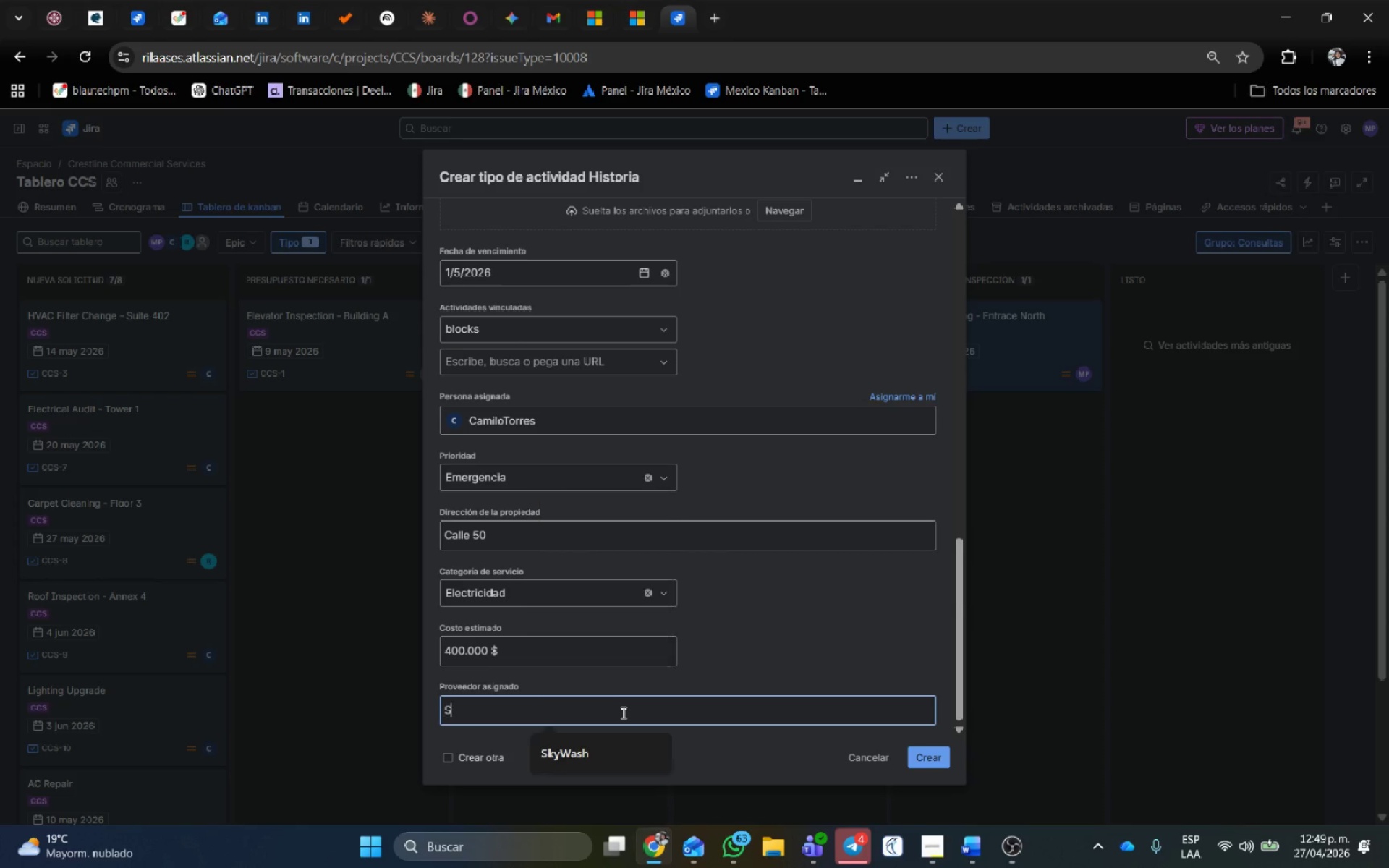 
key(Shift+S)
 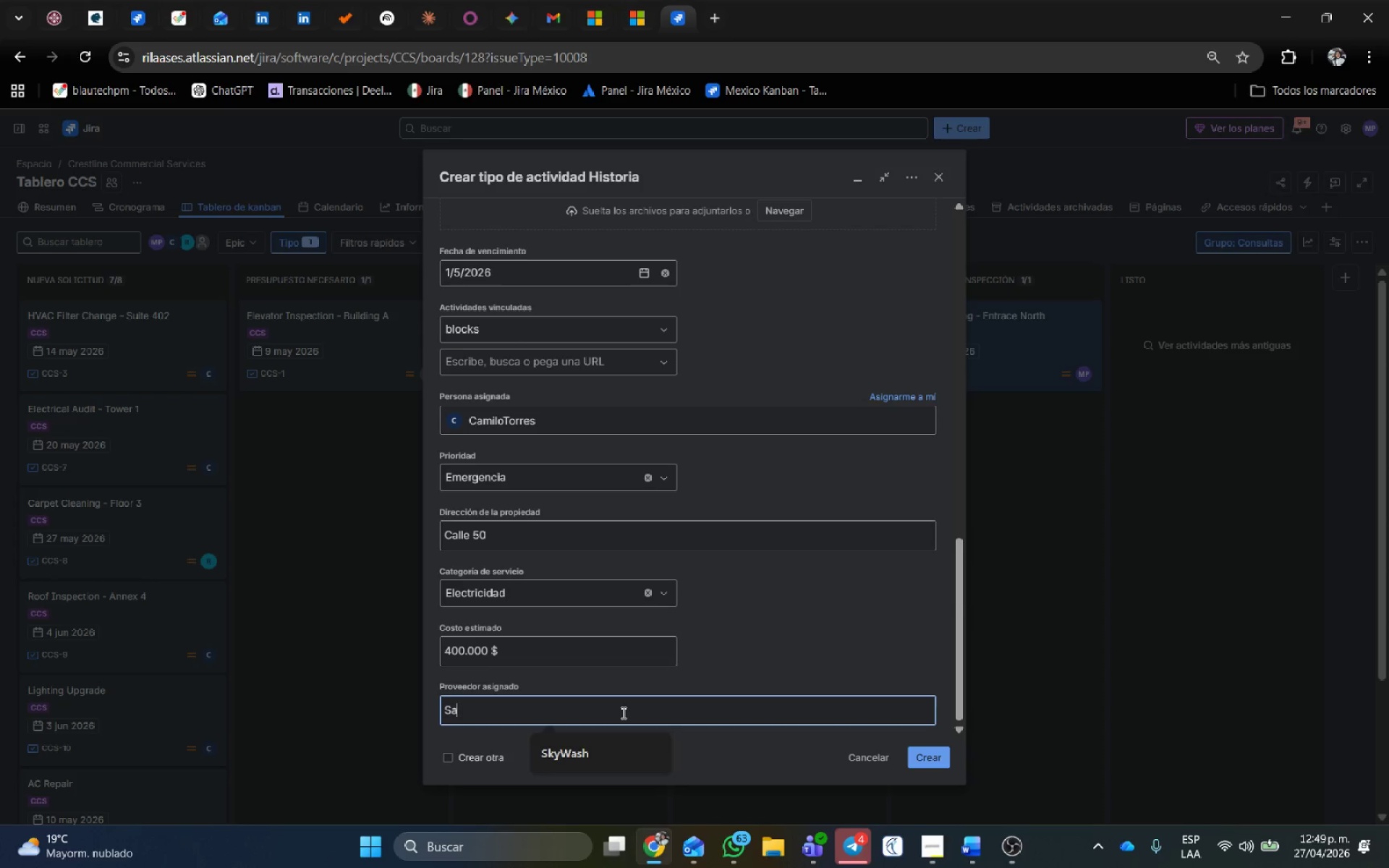 
type(atefyFirst)
 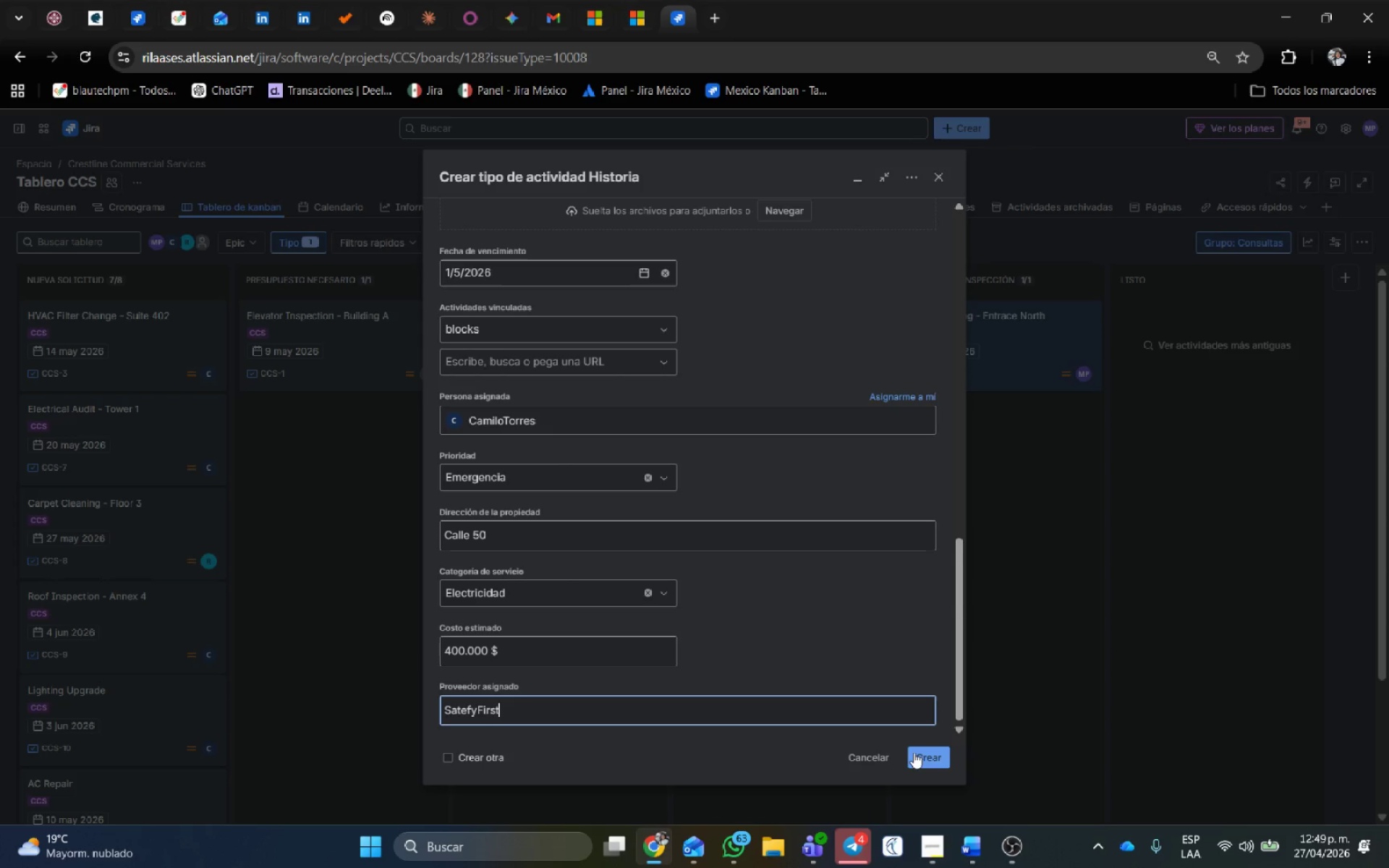 
left_click([922, 753])
 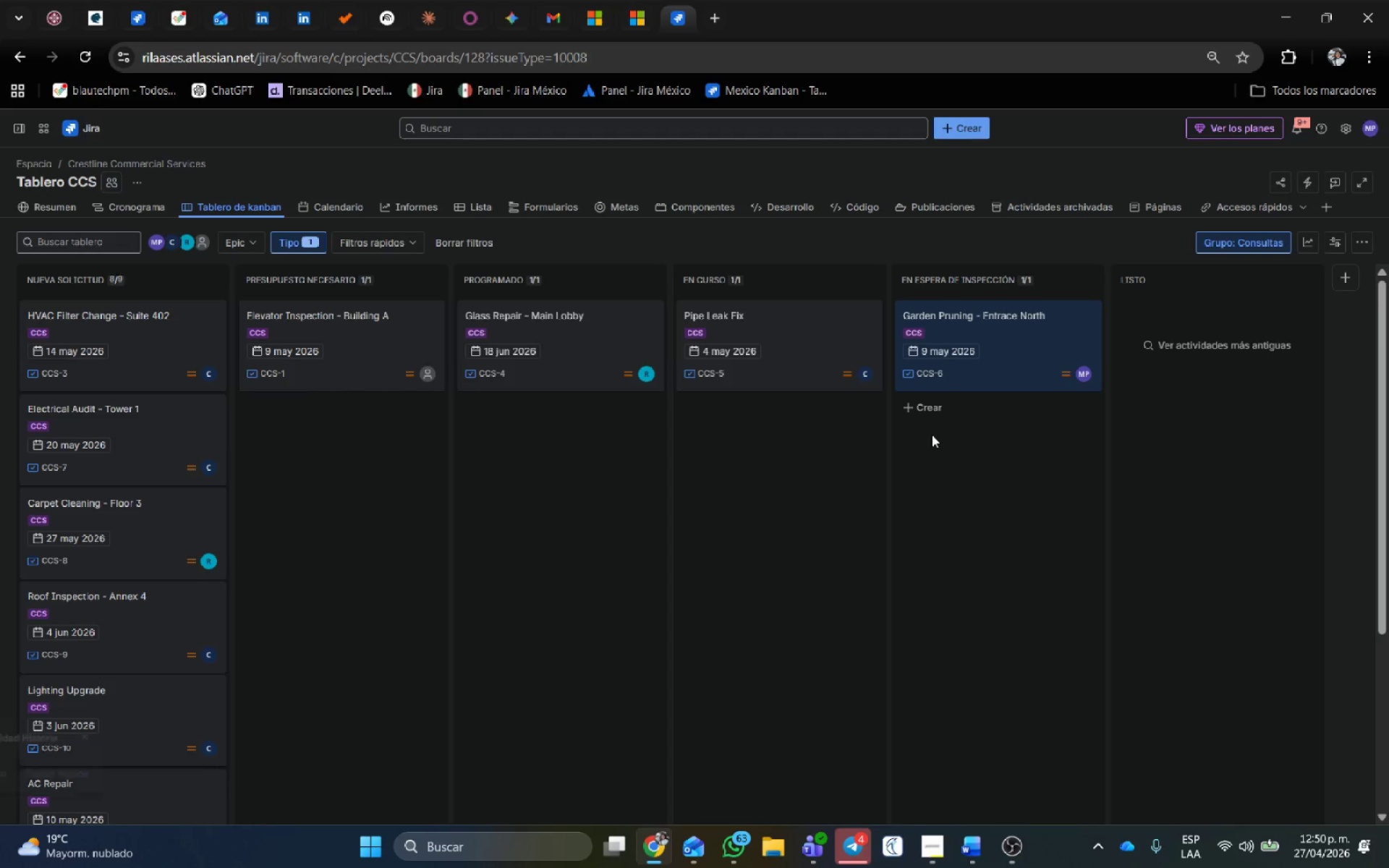 
wait(7.67)
 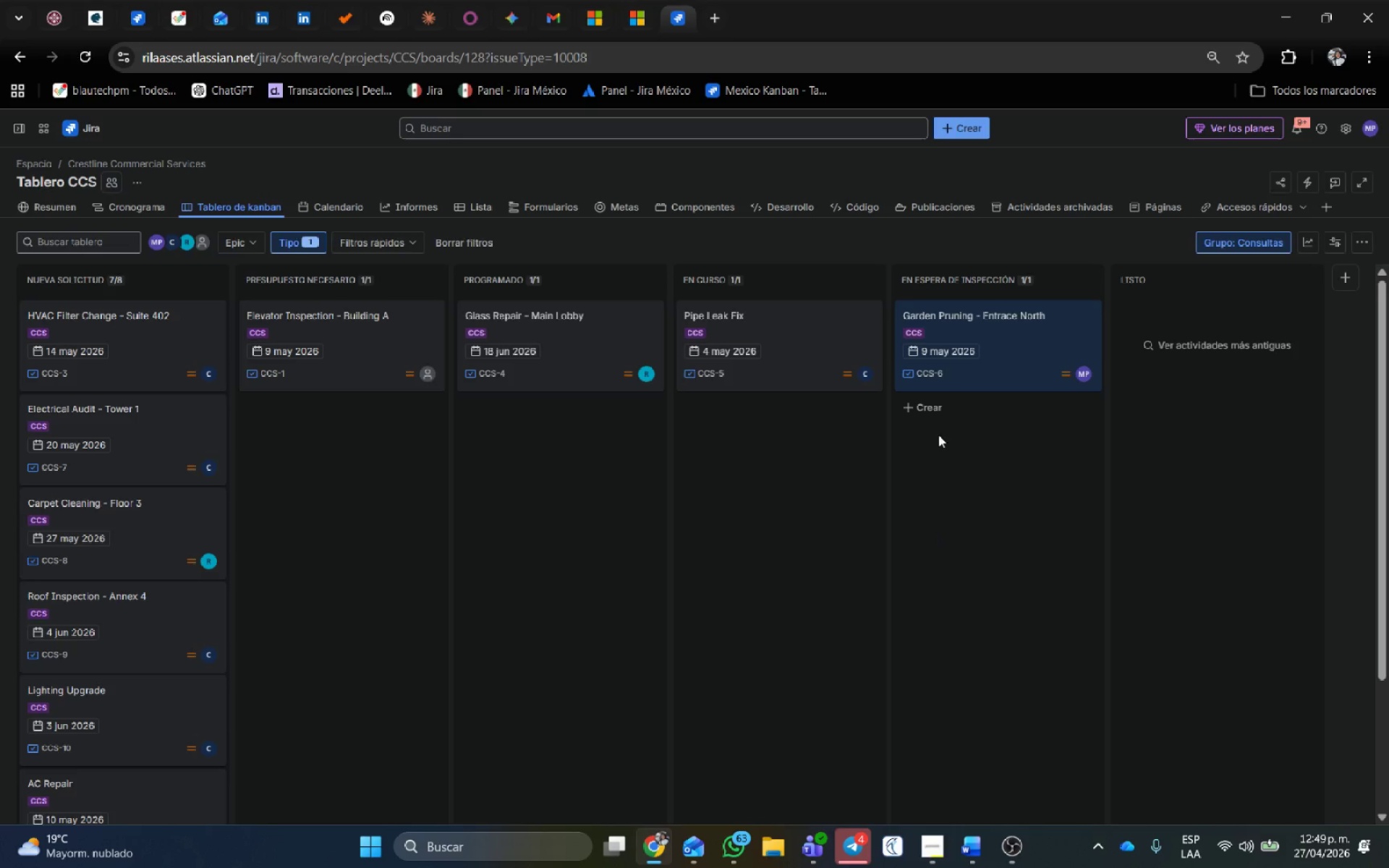 
left_click([960, 123])
 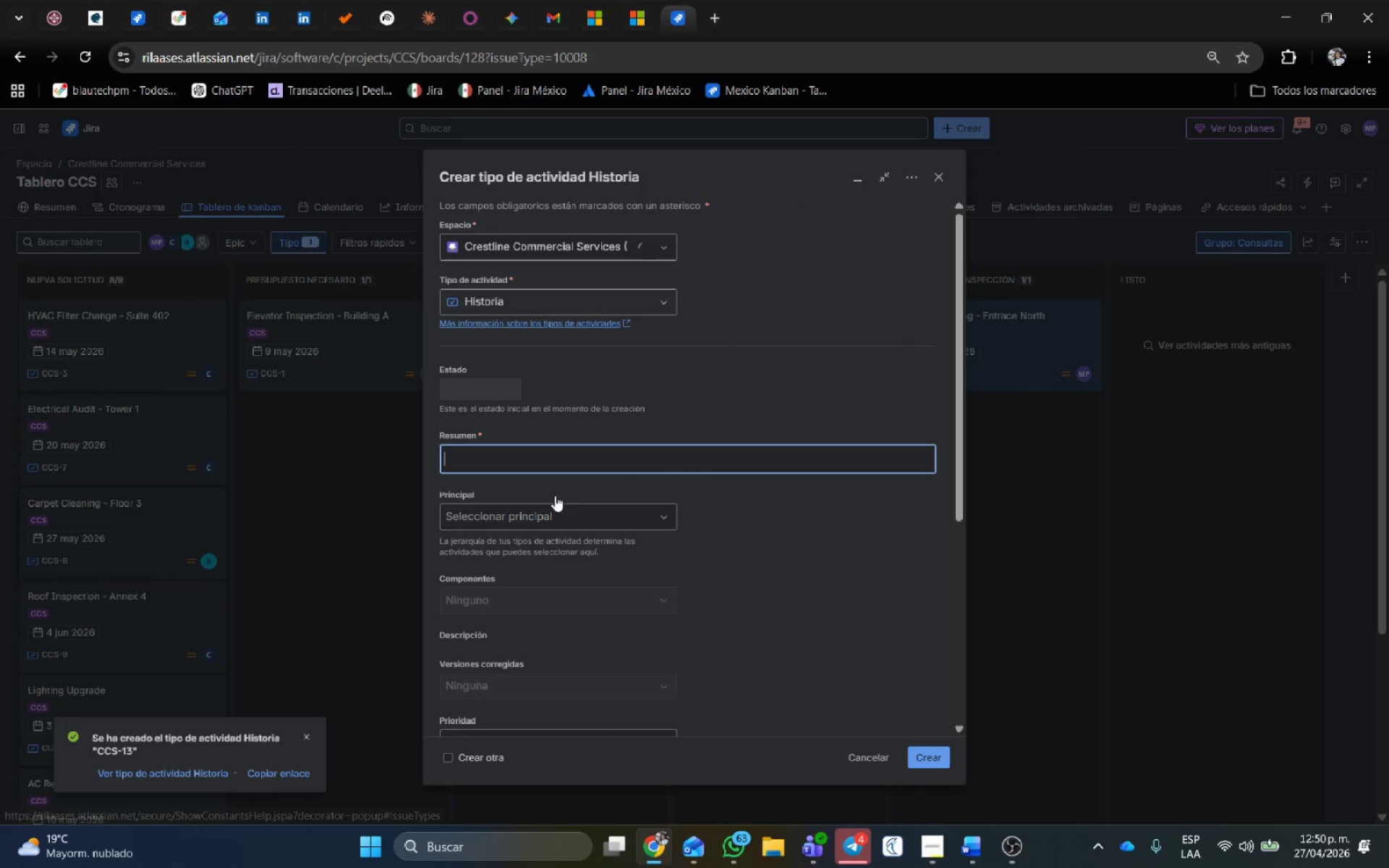 
type(Wall painting Suite 101)
 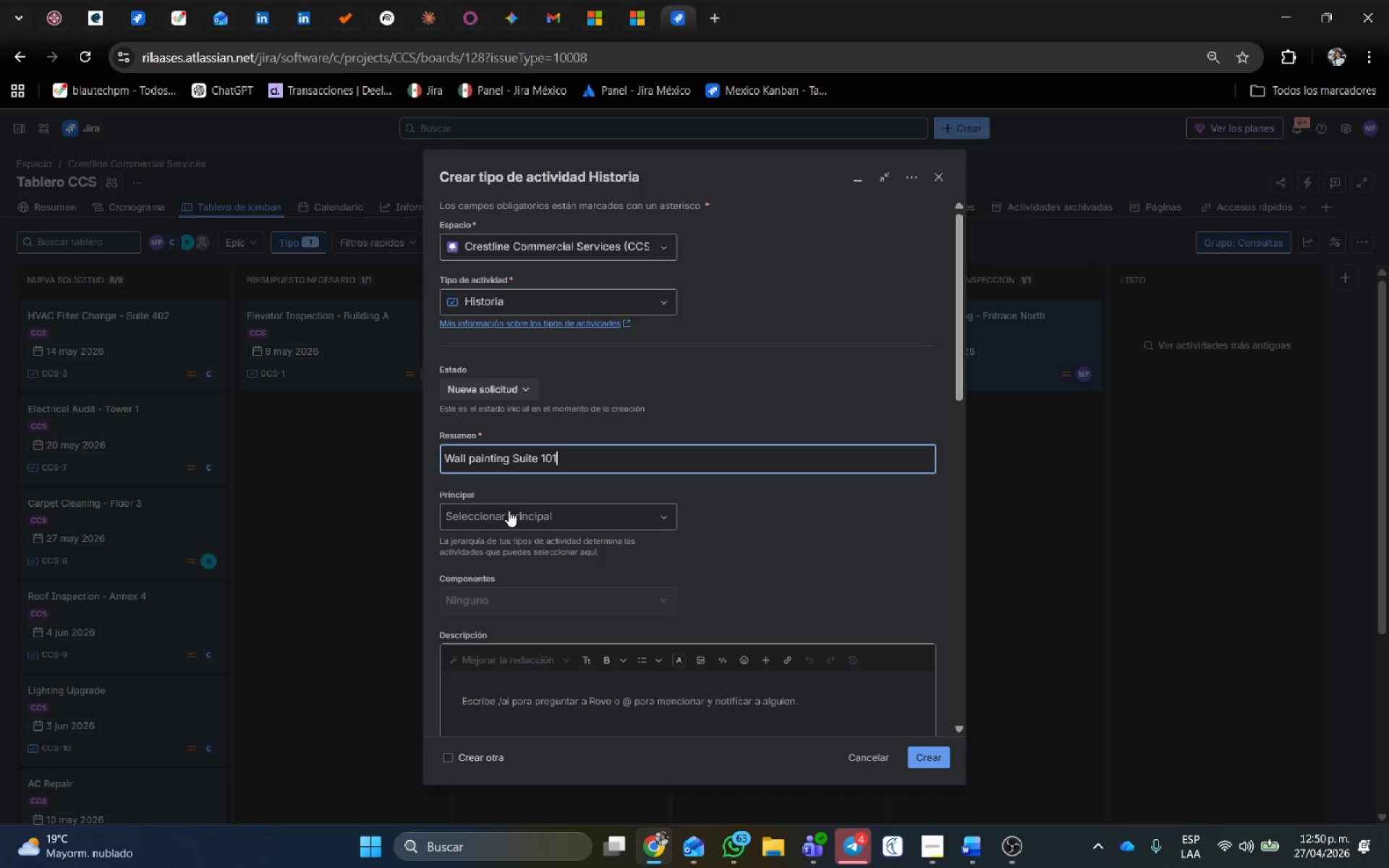 
left_click([505, 513])
 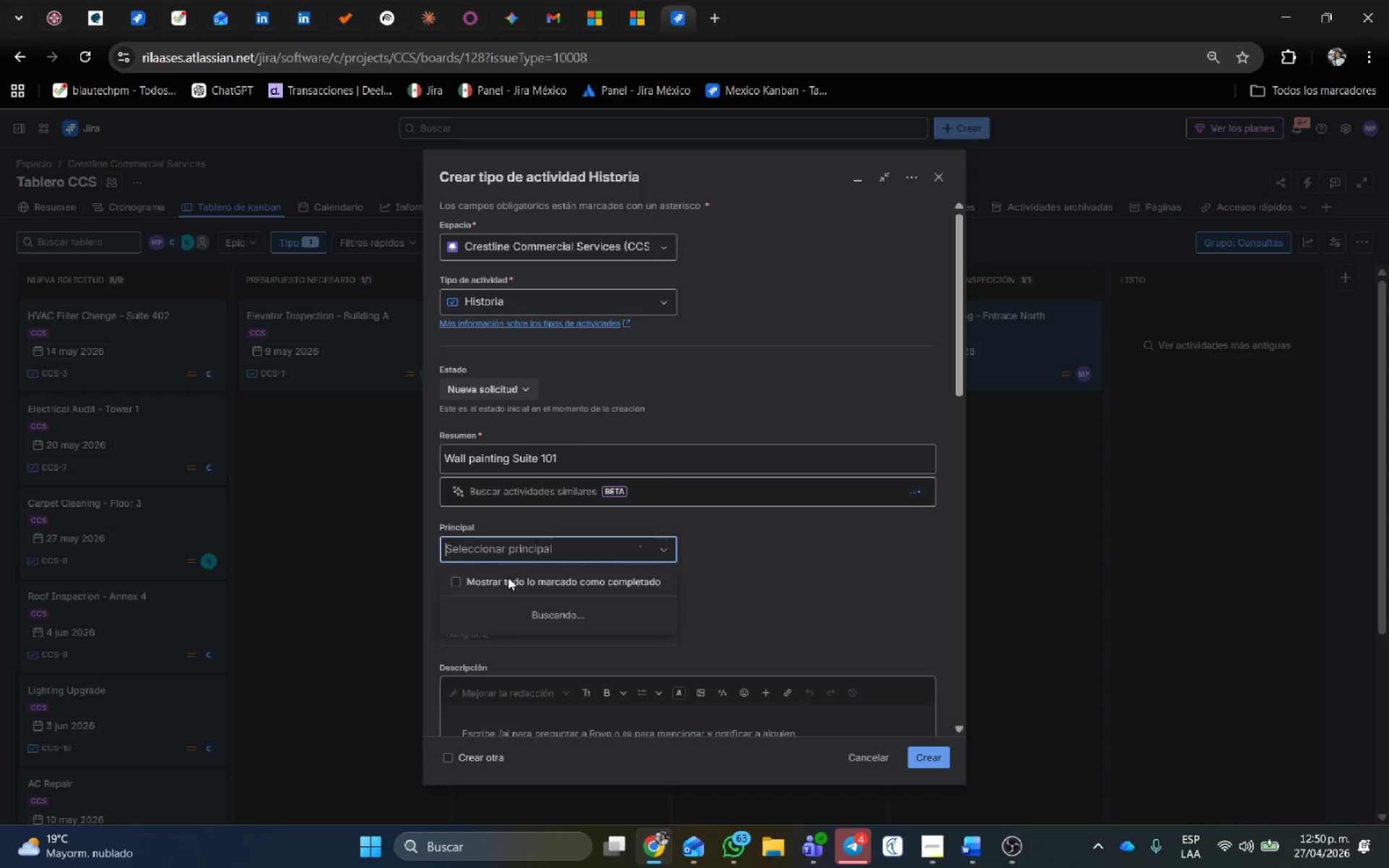 
left_click([509, 577])
 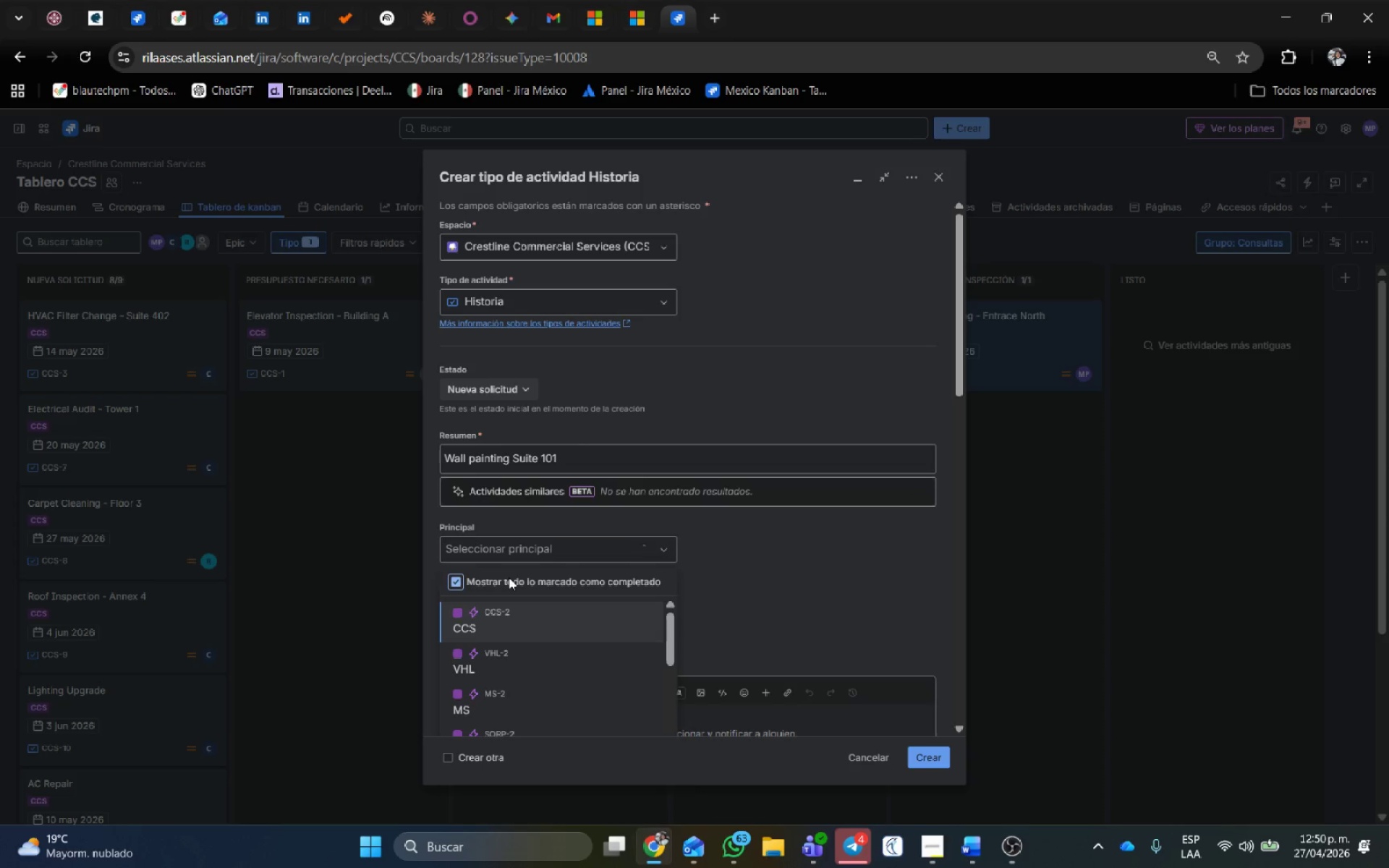 
left_click([509, 577])
 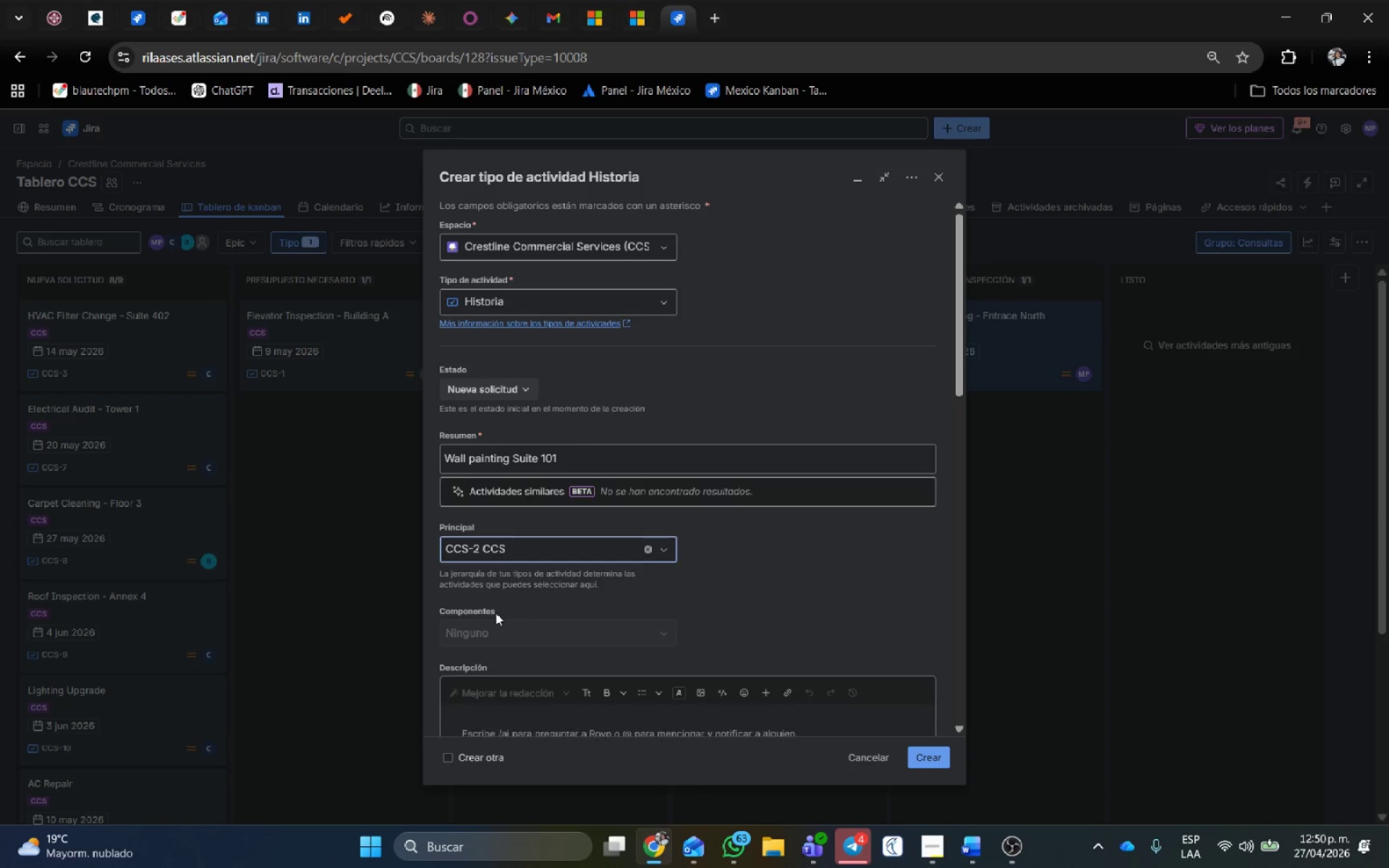 
left_click([519, 551])
 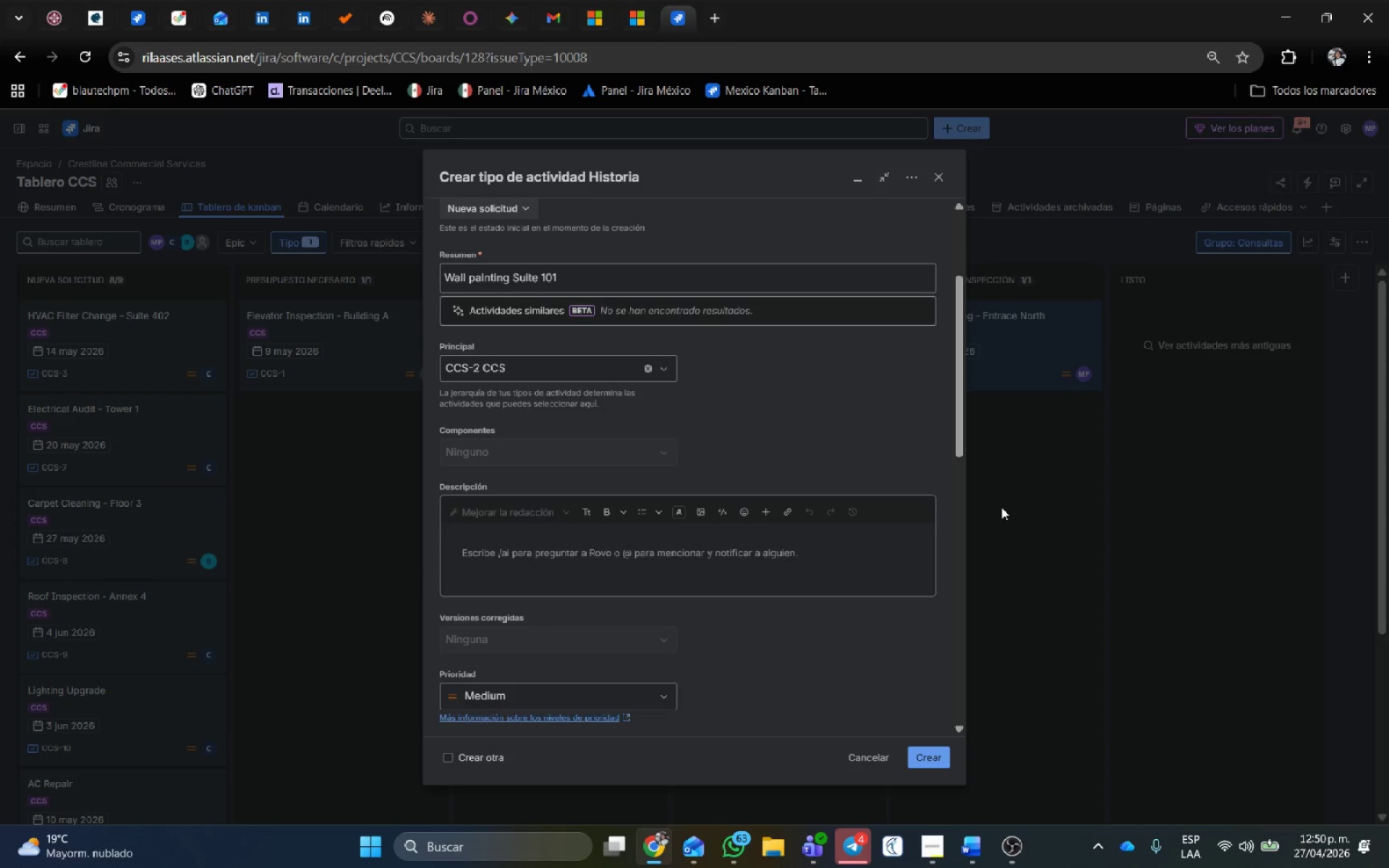 
scroll: coordinate [647, 600], scroll_direction: down, amount: 2.0
 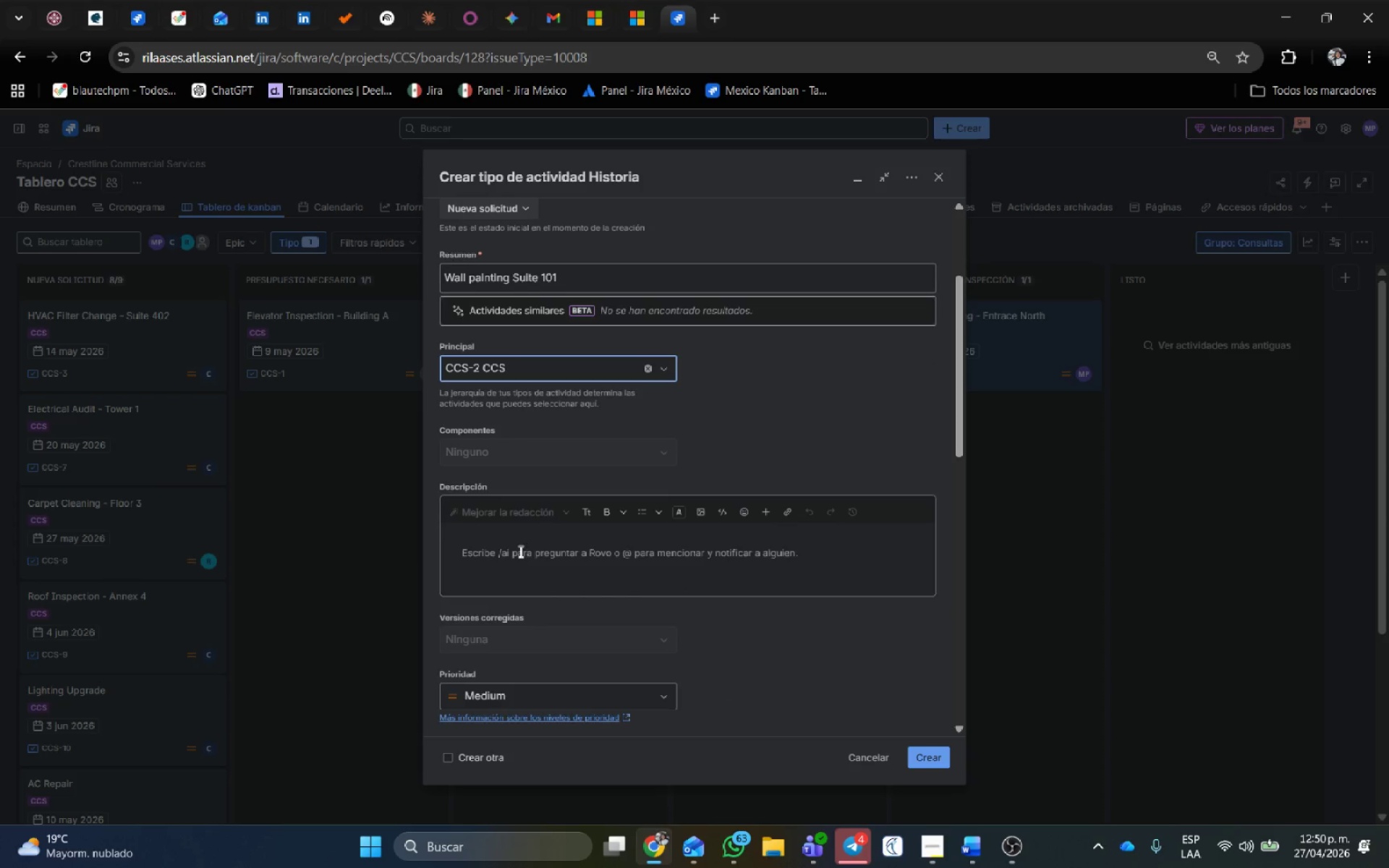 
type(Pu)
key(Backspace)
key(Backspace)
type(Pintura de paredes interiores tras remodelaci;on de oficina.)
 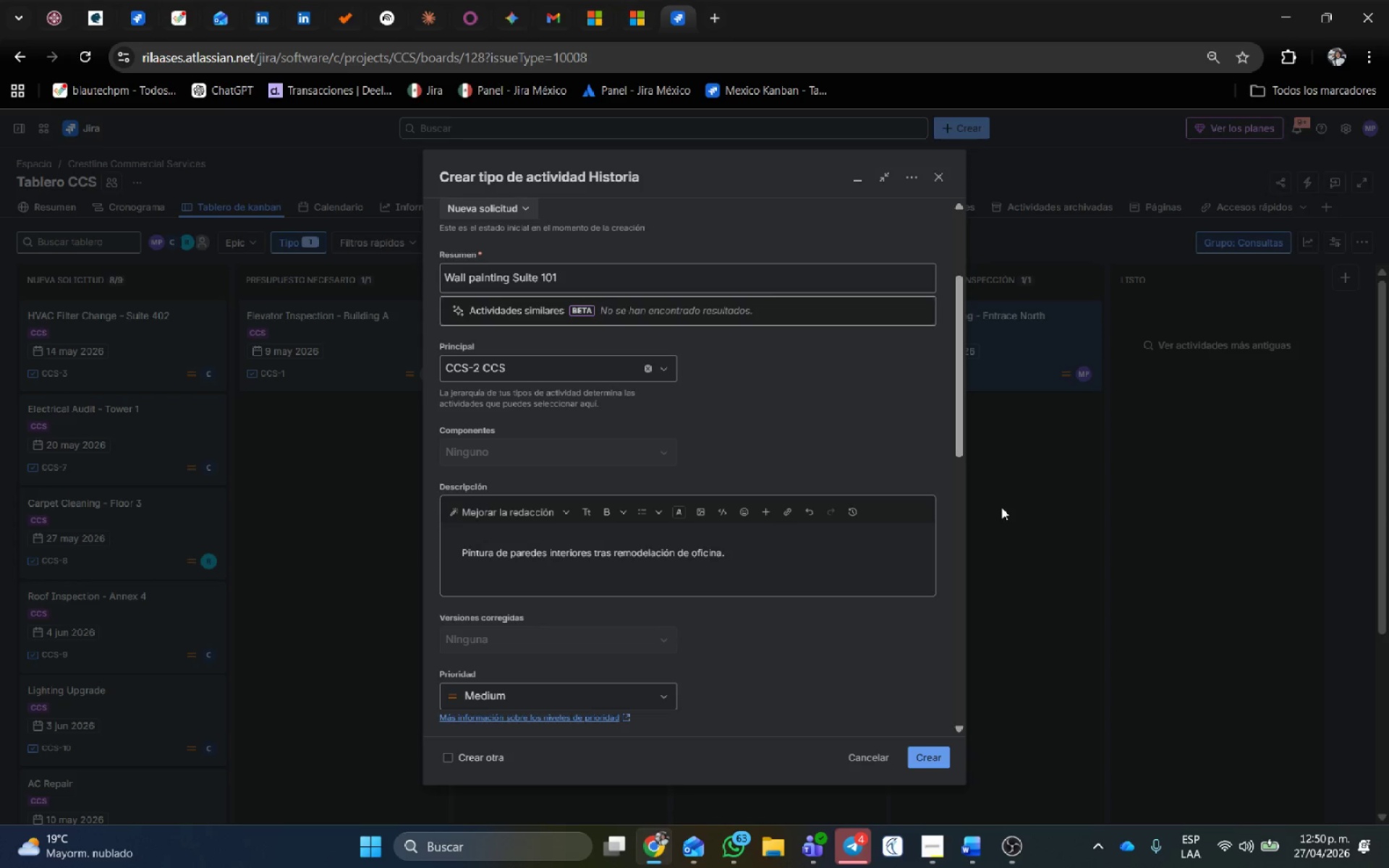 
left_click([657, 548])
 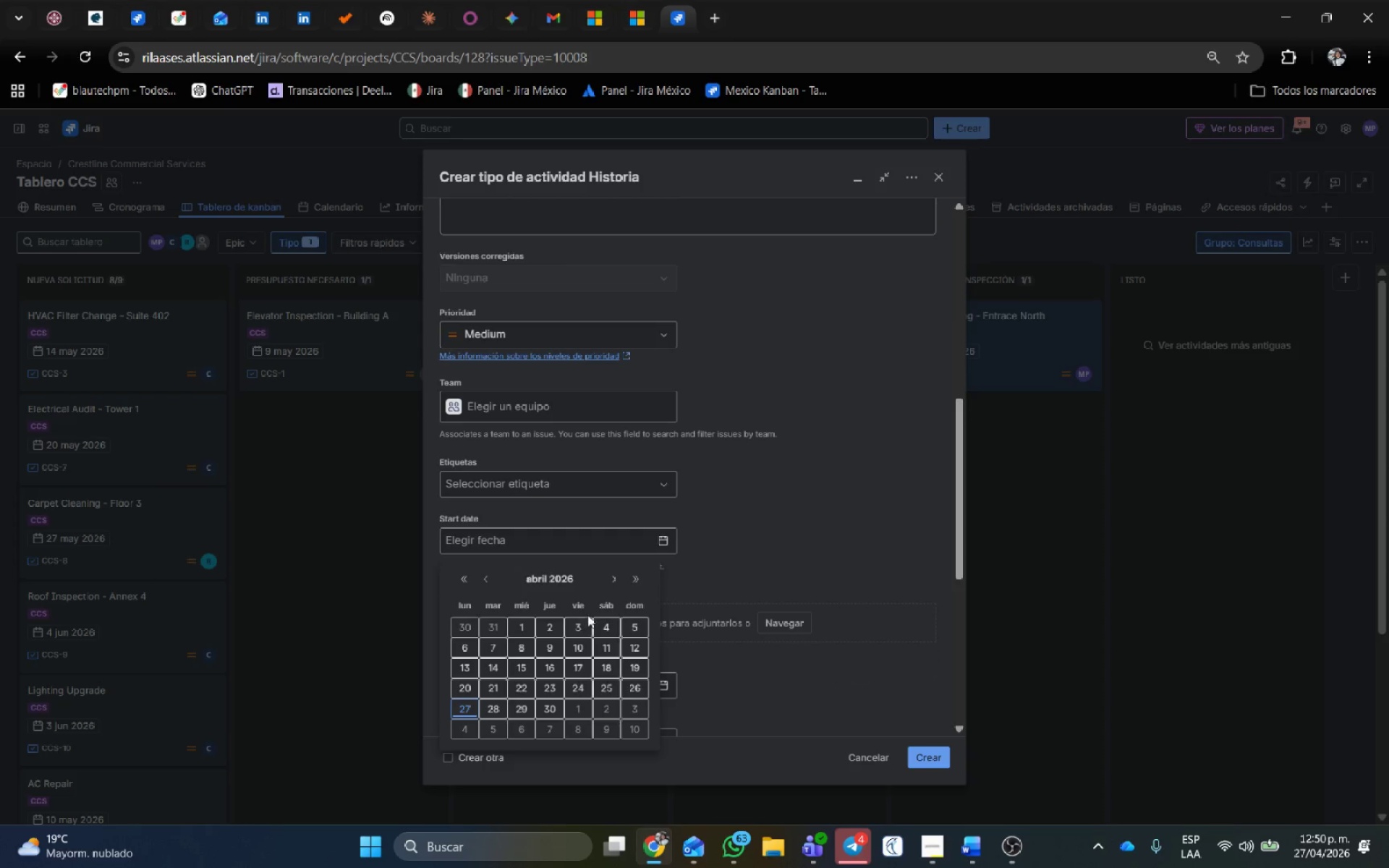 
scroll: coordinate [641, 585], scroll_direction: down, amount: 4.0
 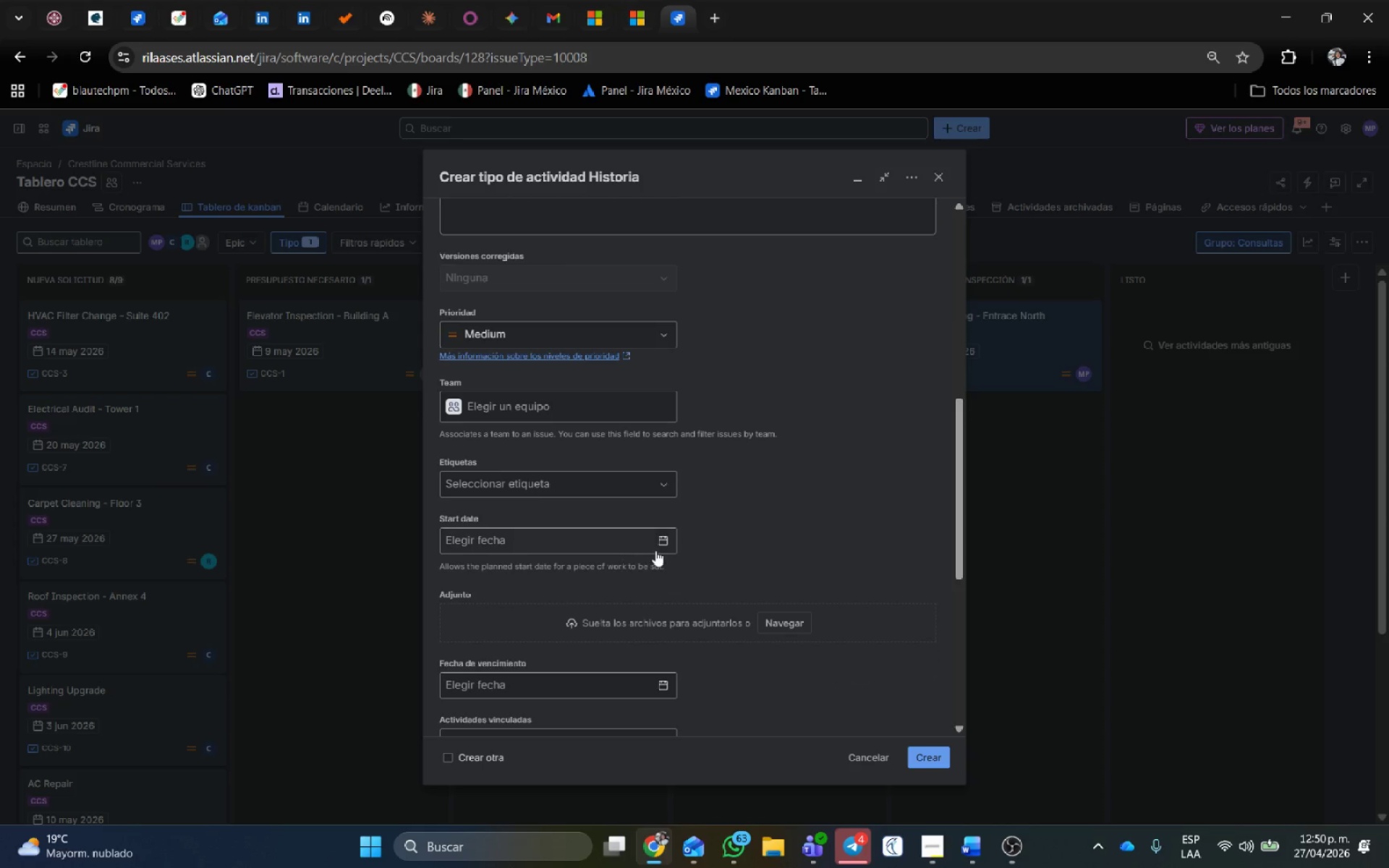 
left_click([615, 567])
 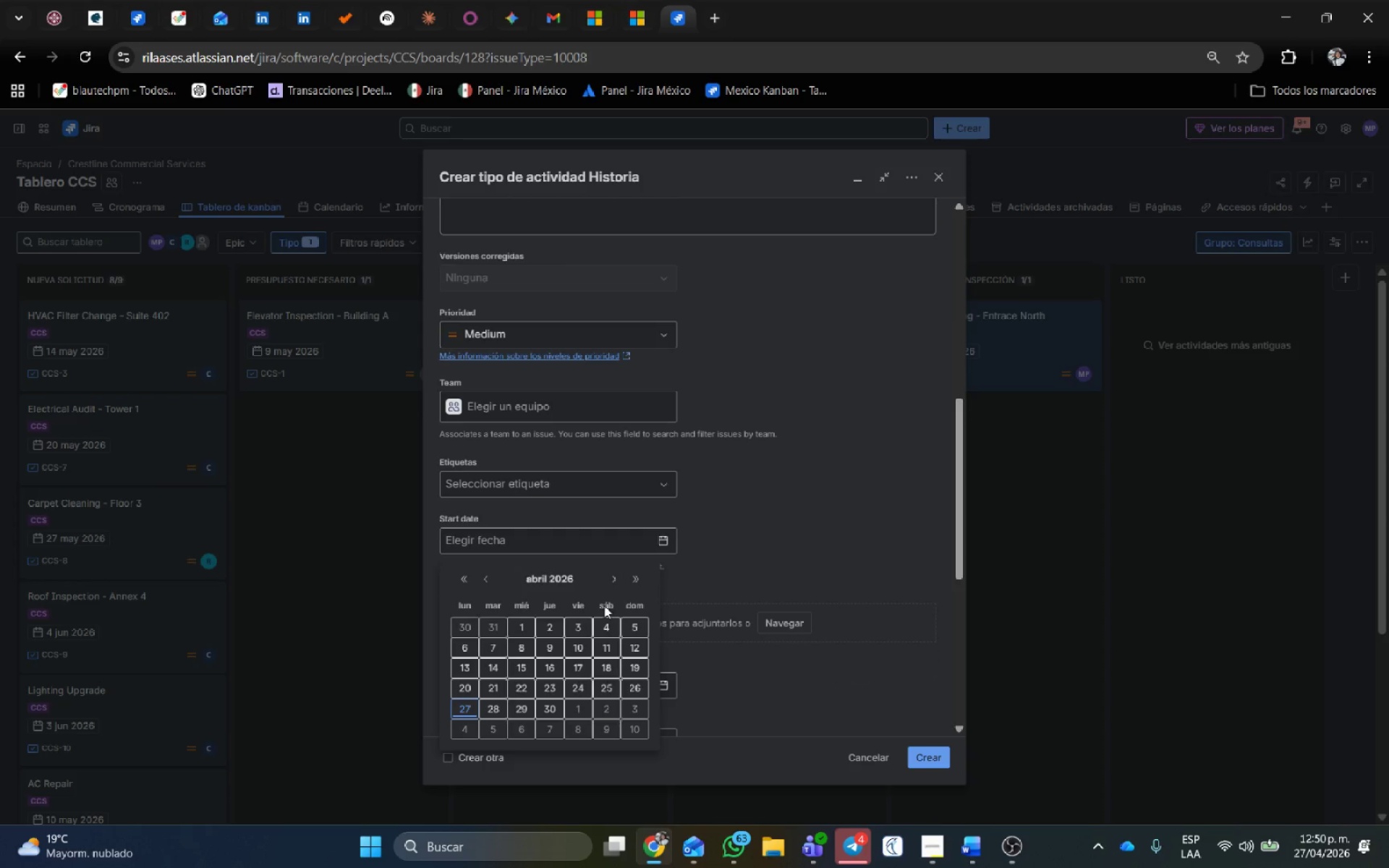 
left_click([612, 580])
 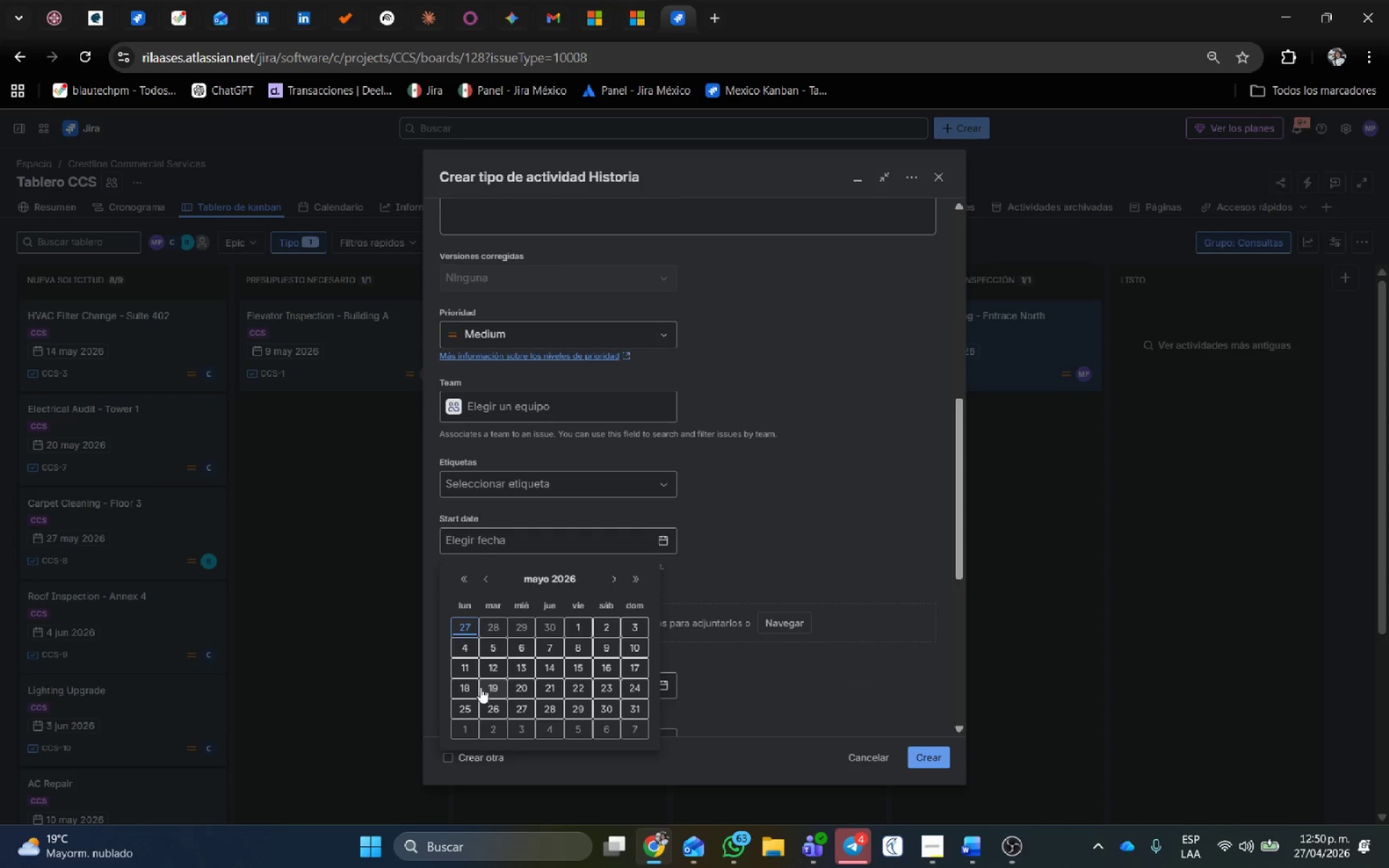 
left_click([470, 668])
 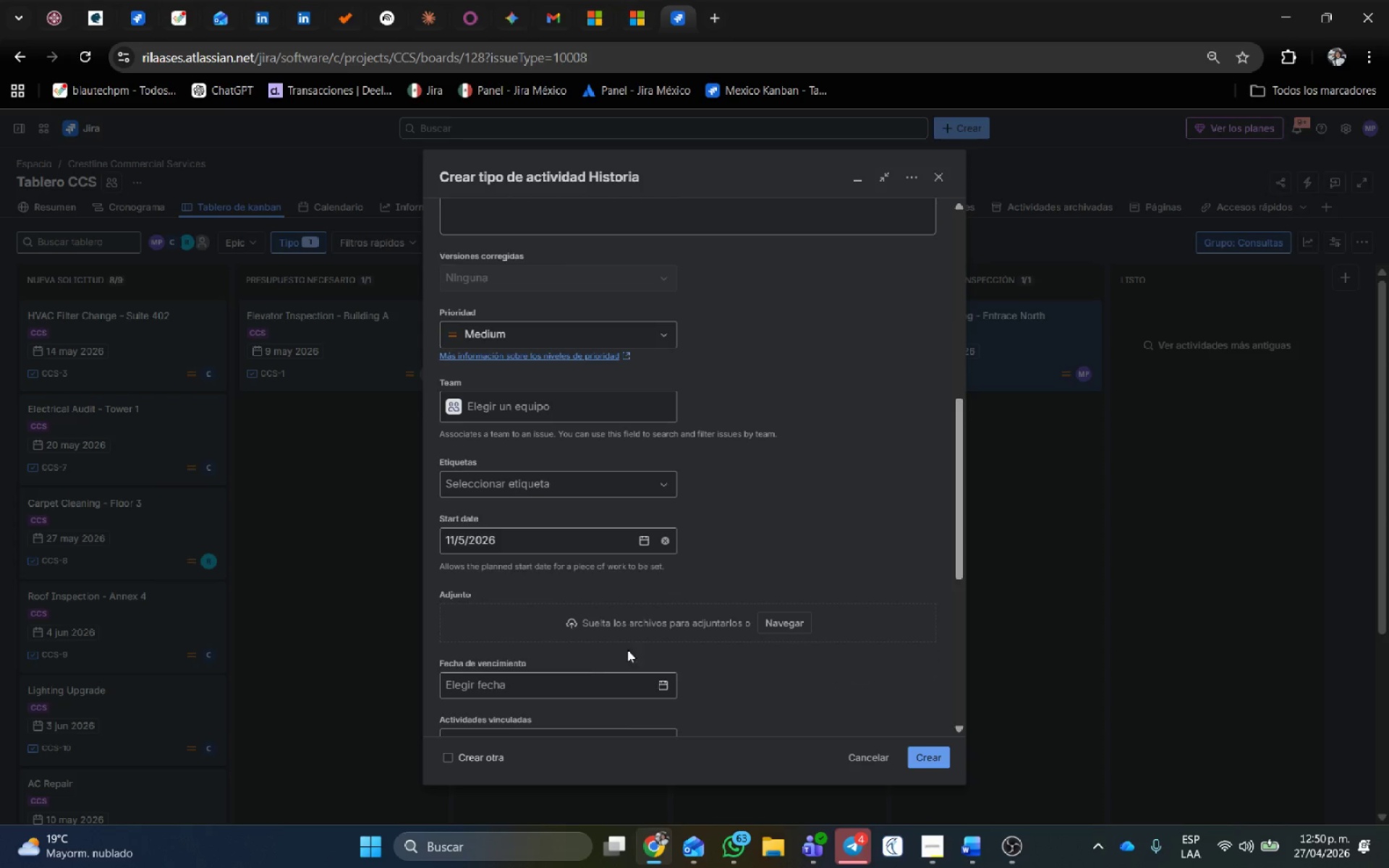 
left_click([660, 501])
 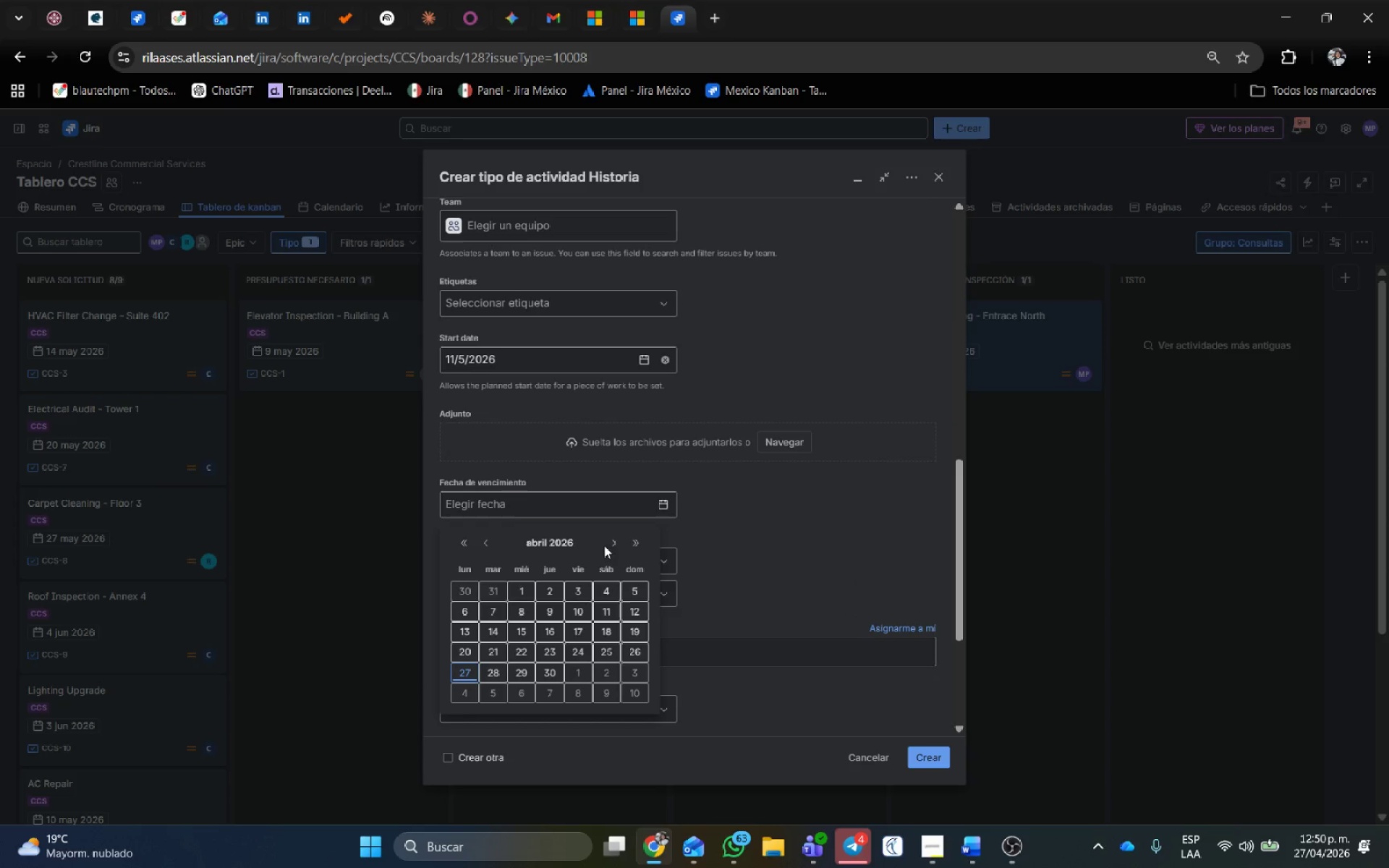 
scroll: coordinate [686, 634], scroll_direction: down, amount: 2.0
 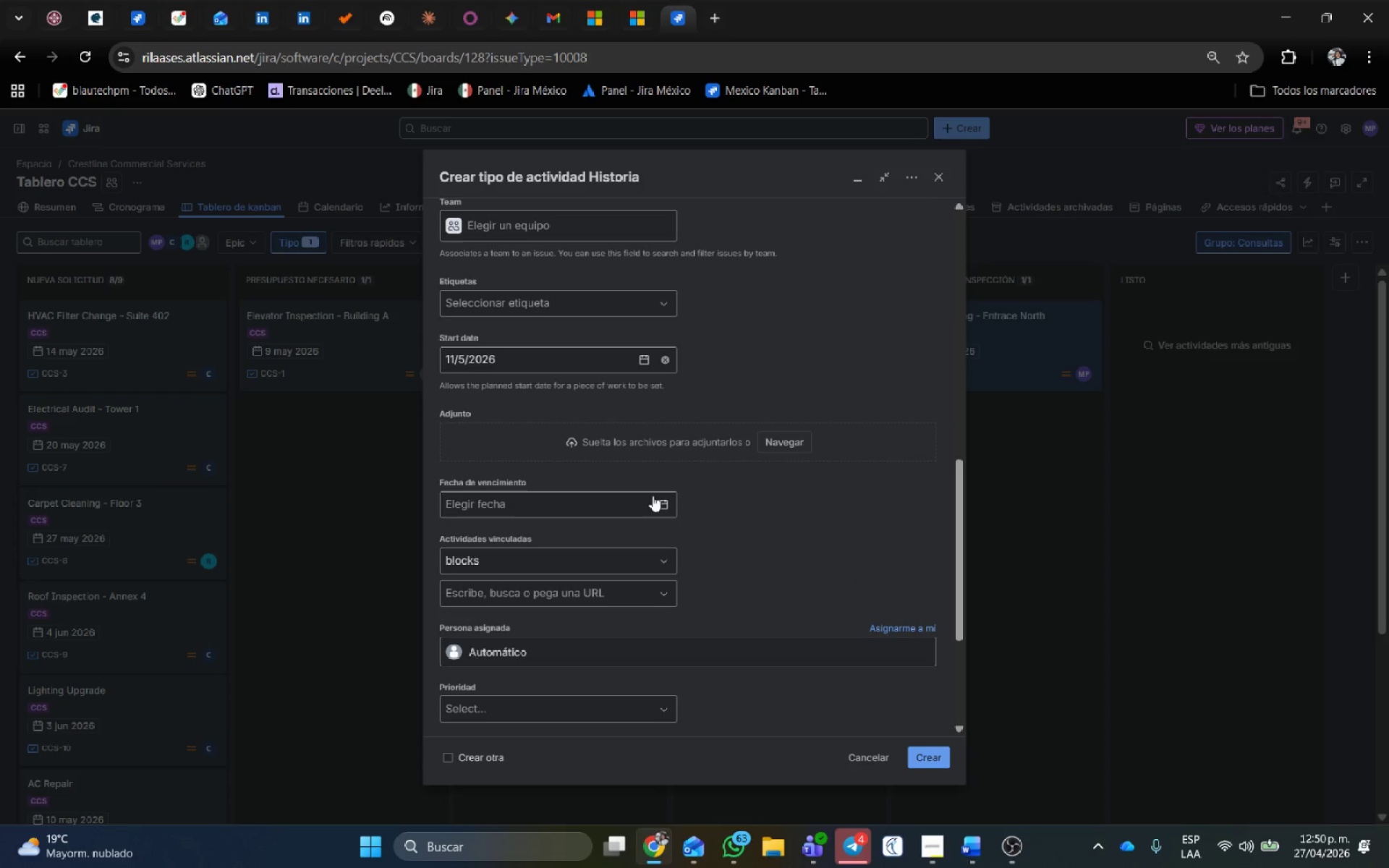 
left_click([611, 541])
 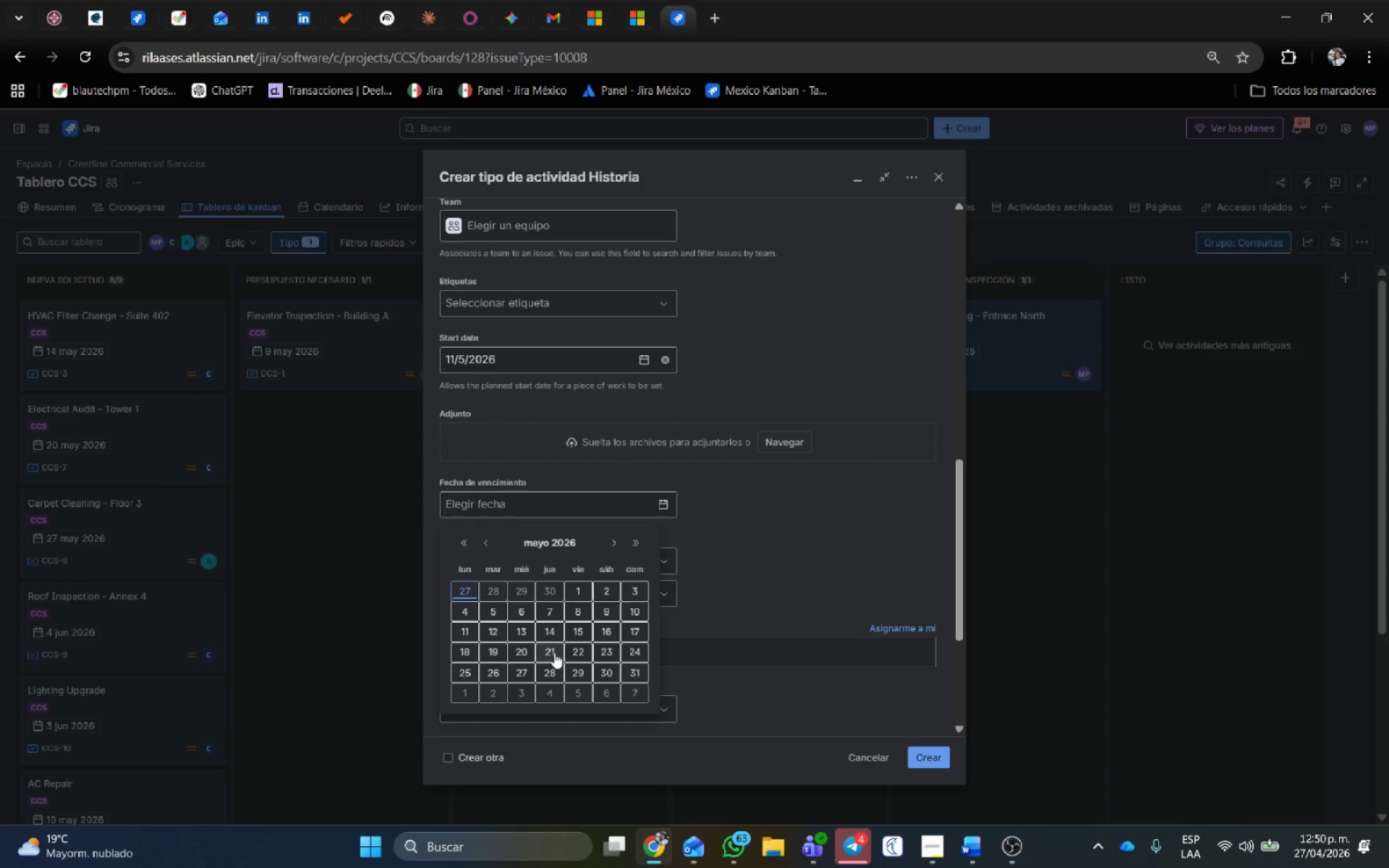 
left_click([546, 638])
 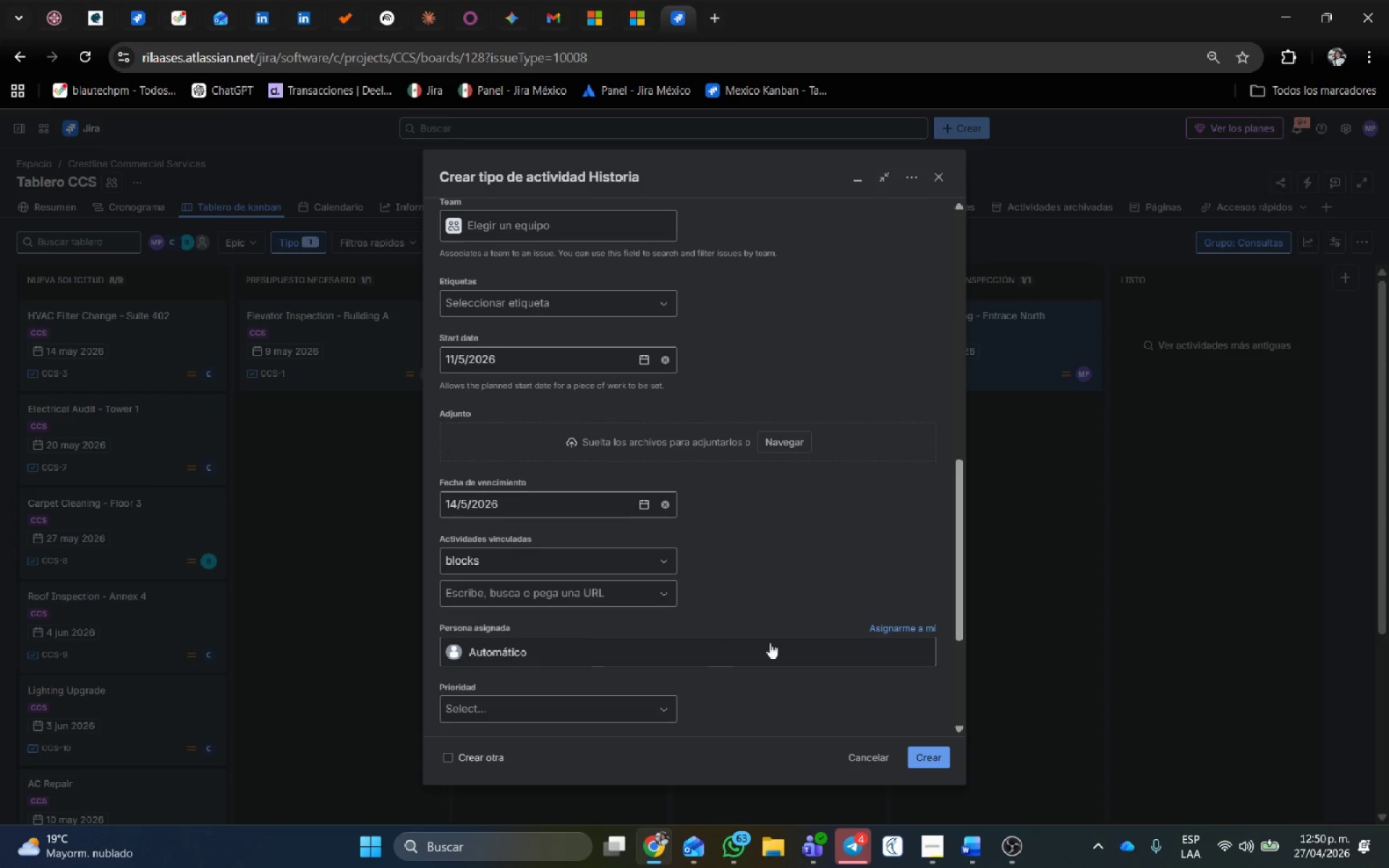 
left_click([527, 471])
 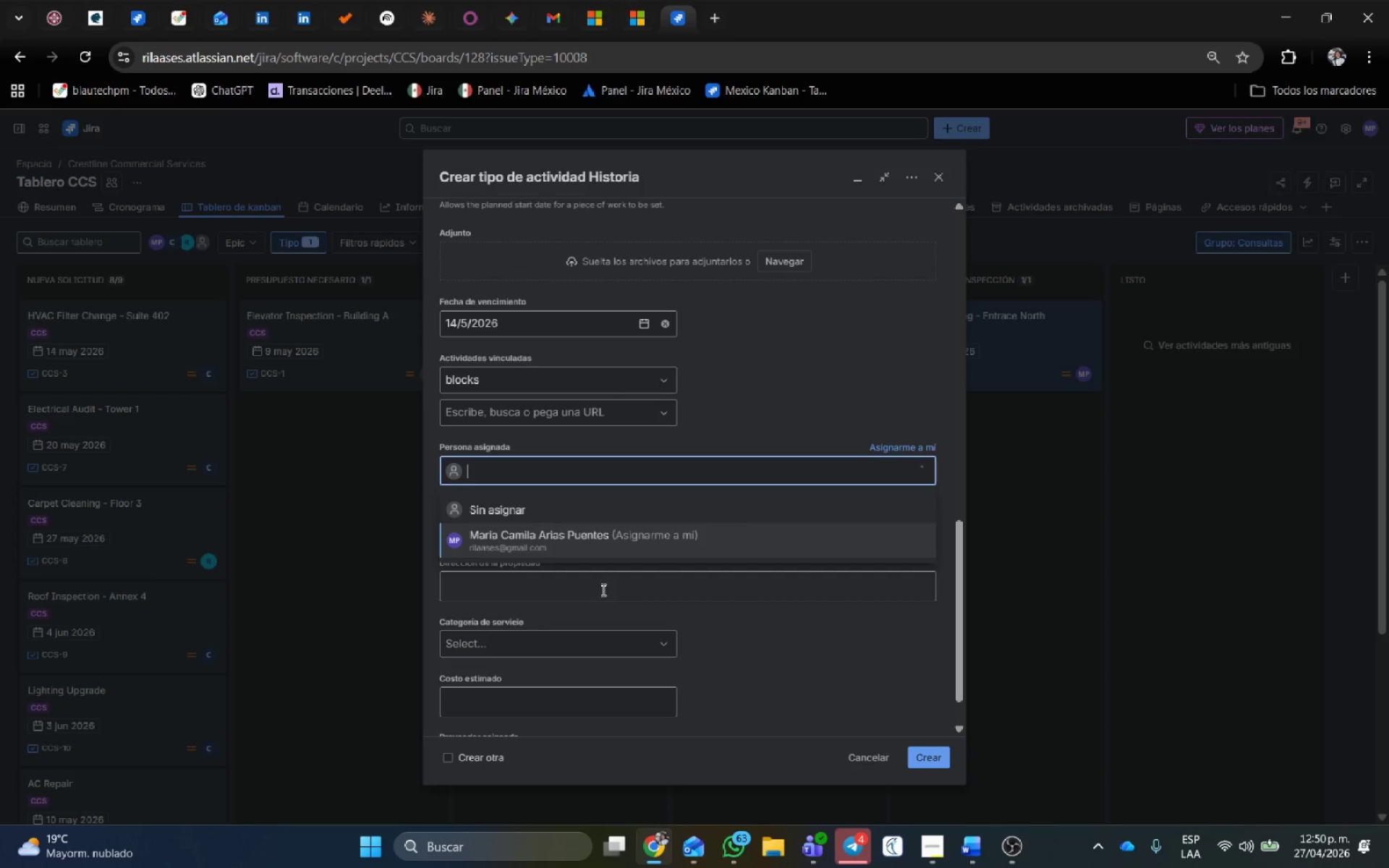 
scroll: coordinate [770, 642], scroll_direction: down, amount: 2.0
 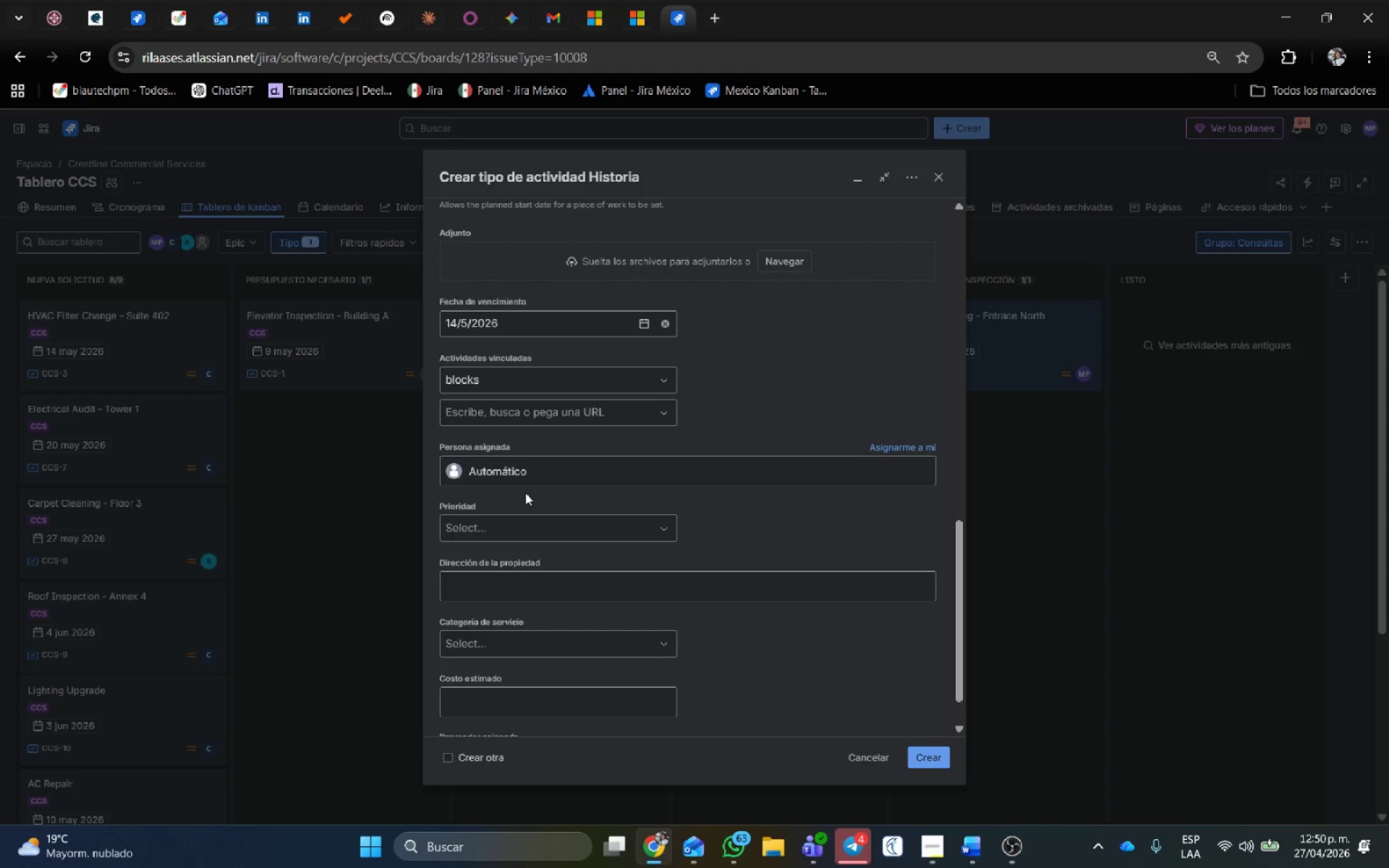 
left_click([447, 673])
 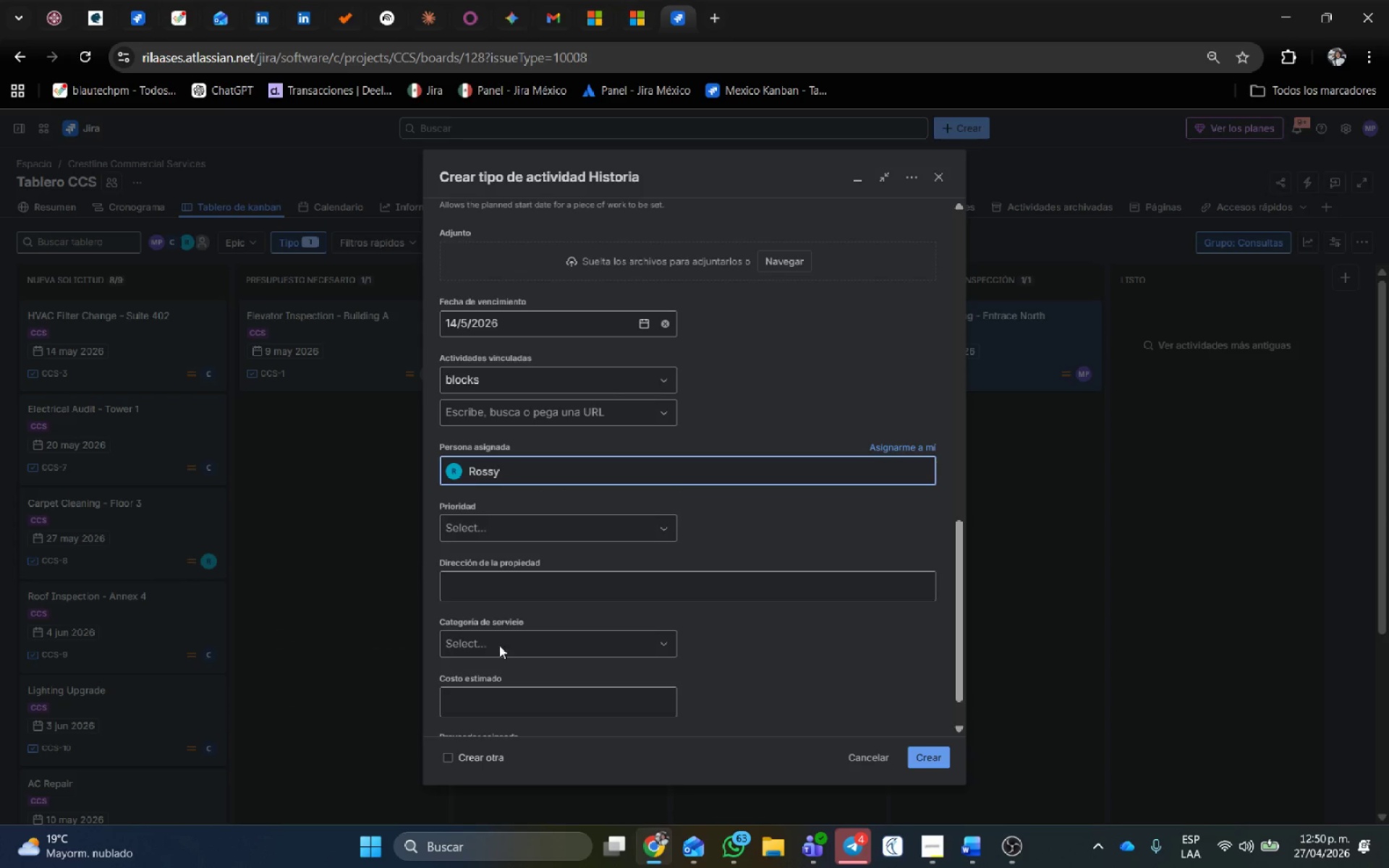 
scroll: coordinate [602, 621], scroll_direction: down, amount: 6.0
 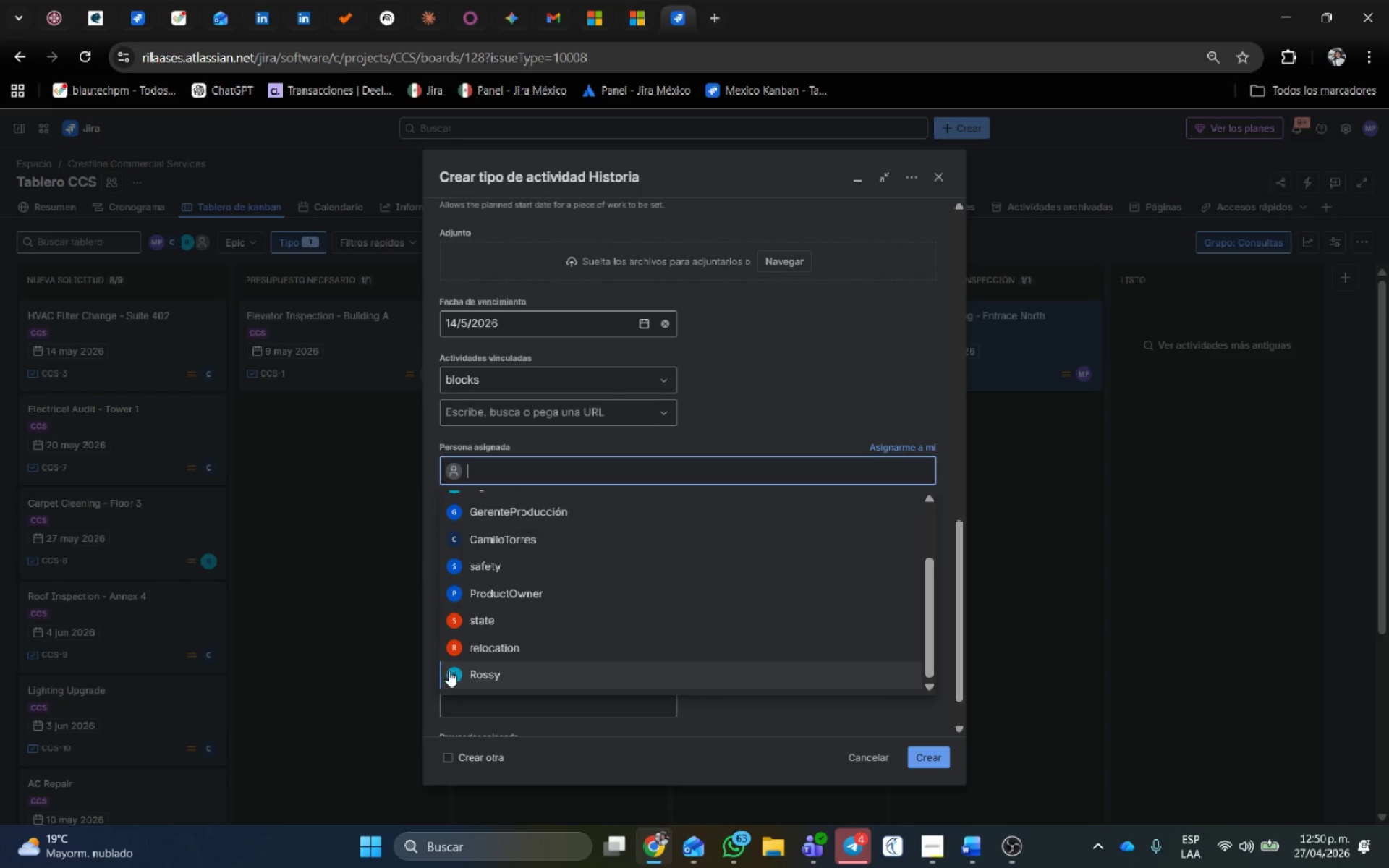 
left_click([510, 472])
 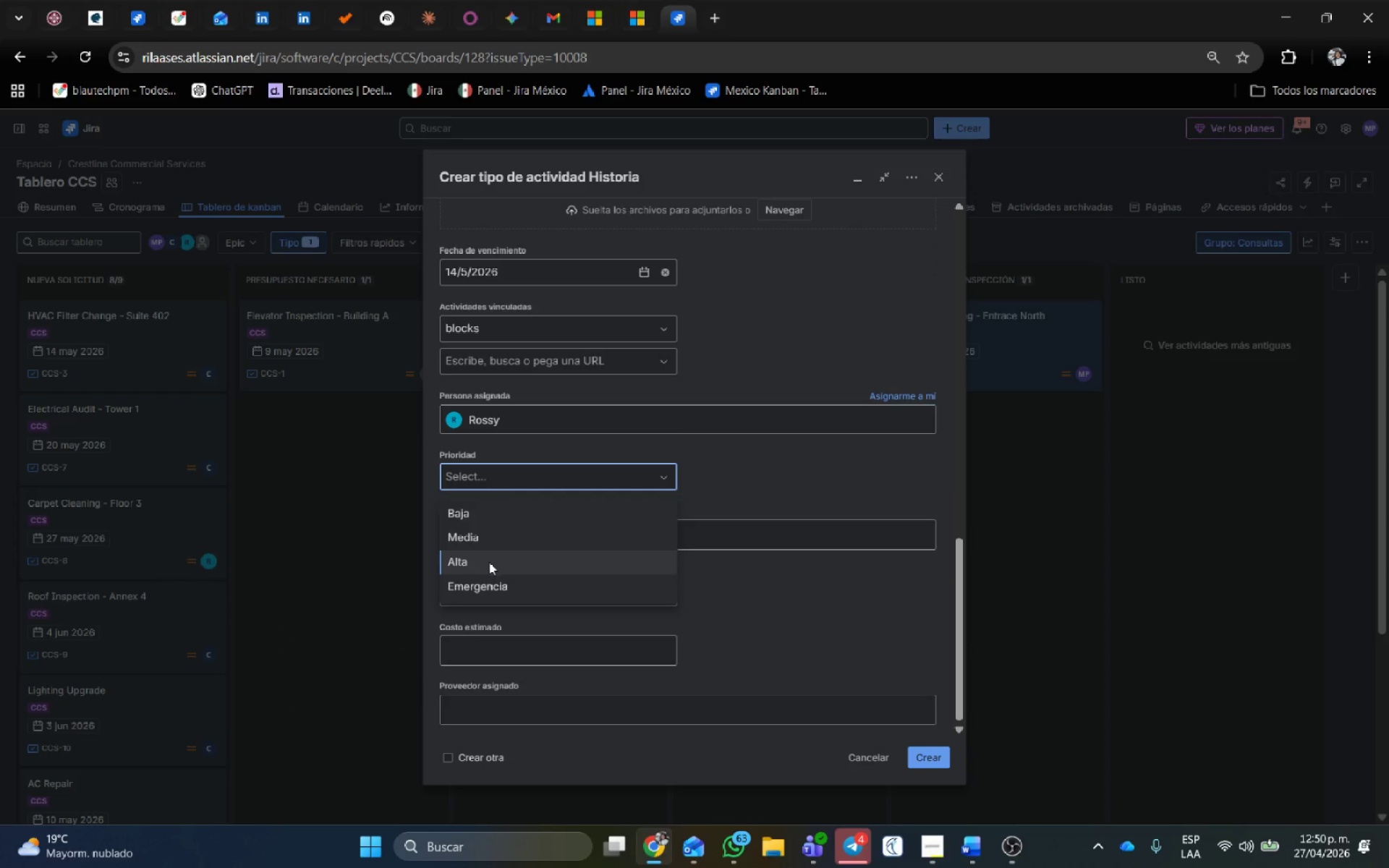 
scroll: coordinate [572, 605], scroll_direction: down, amount: 1.0
 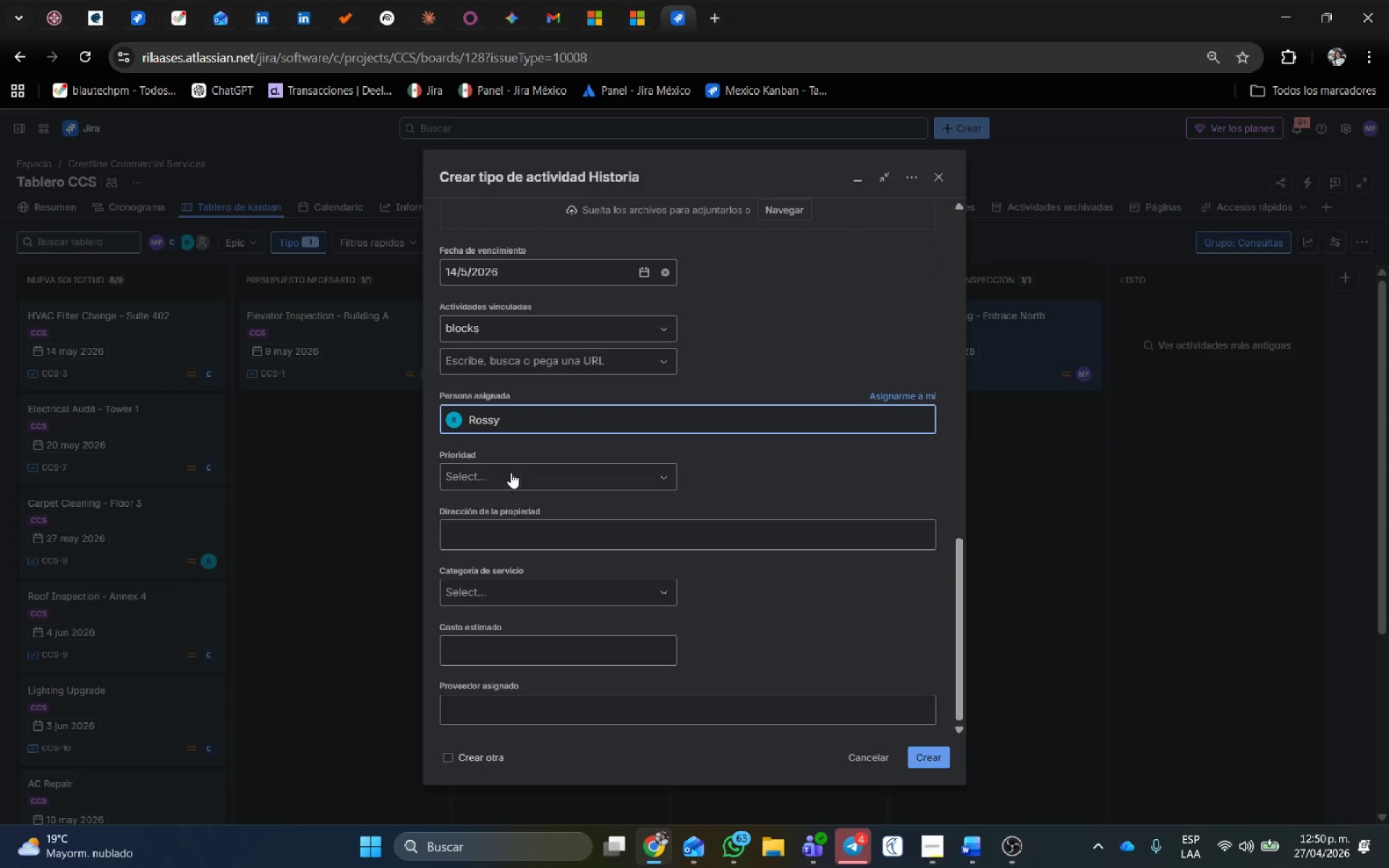 
left_click([490, 514])
 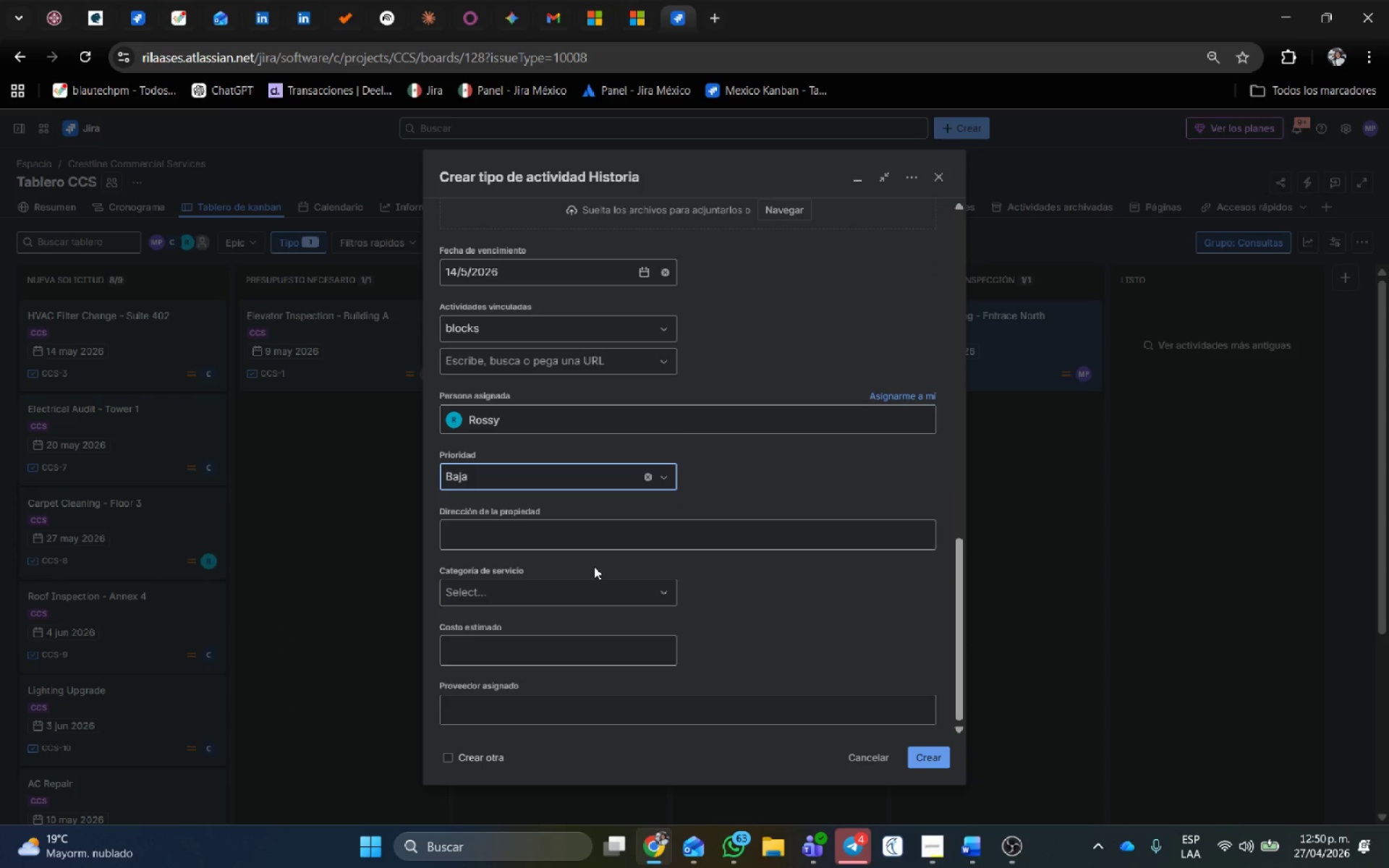 
left_click([585, 534])
 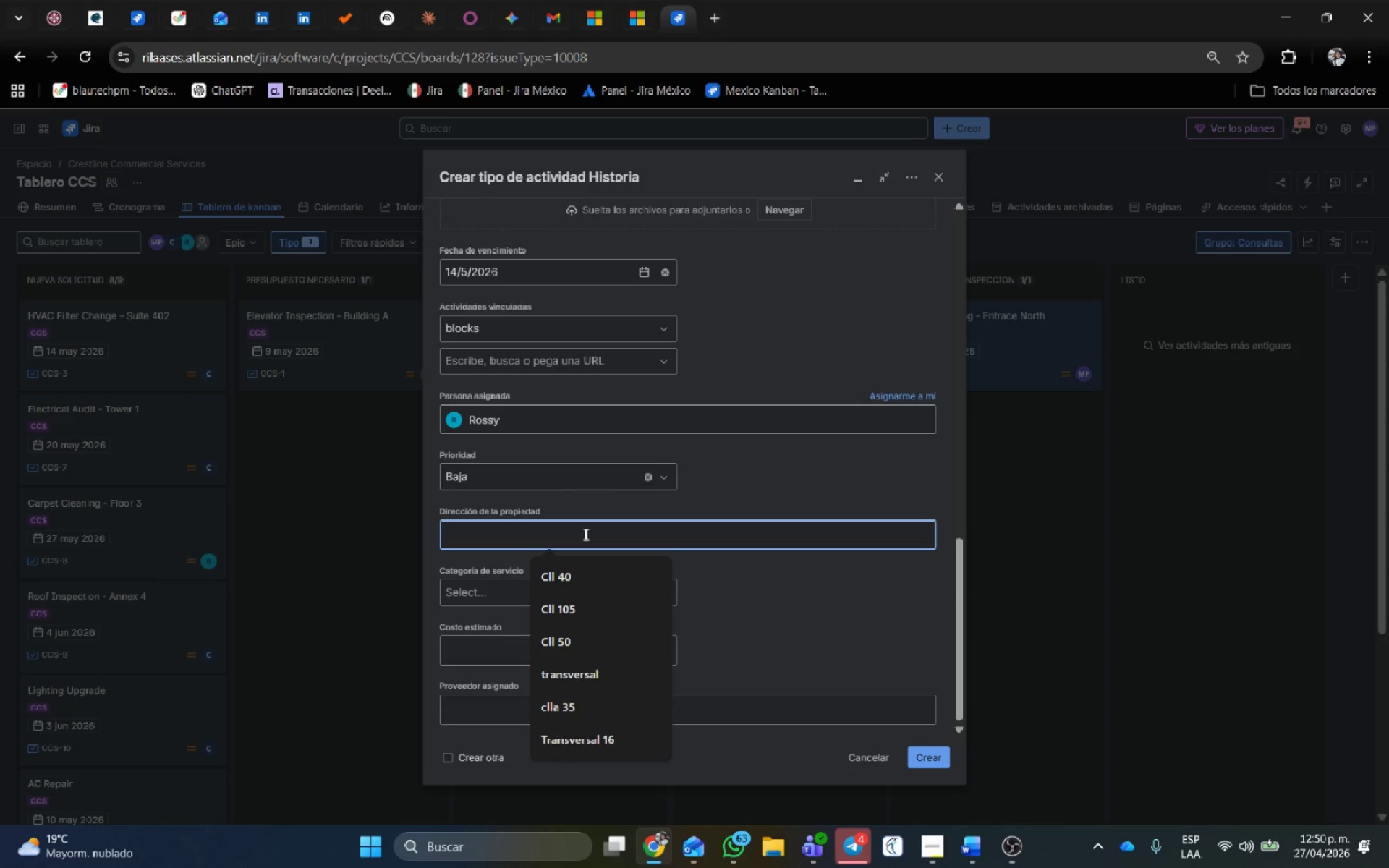 
wait(5.2)
 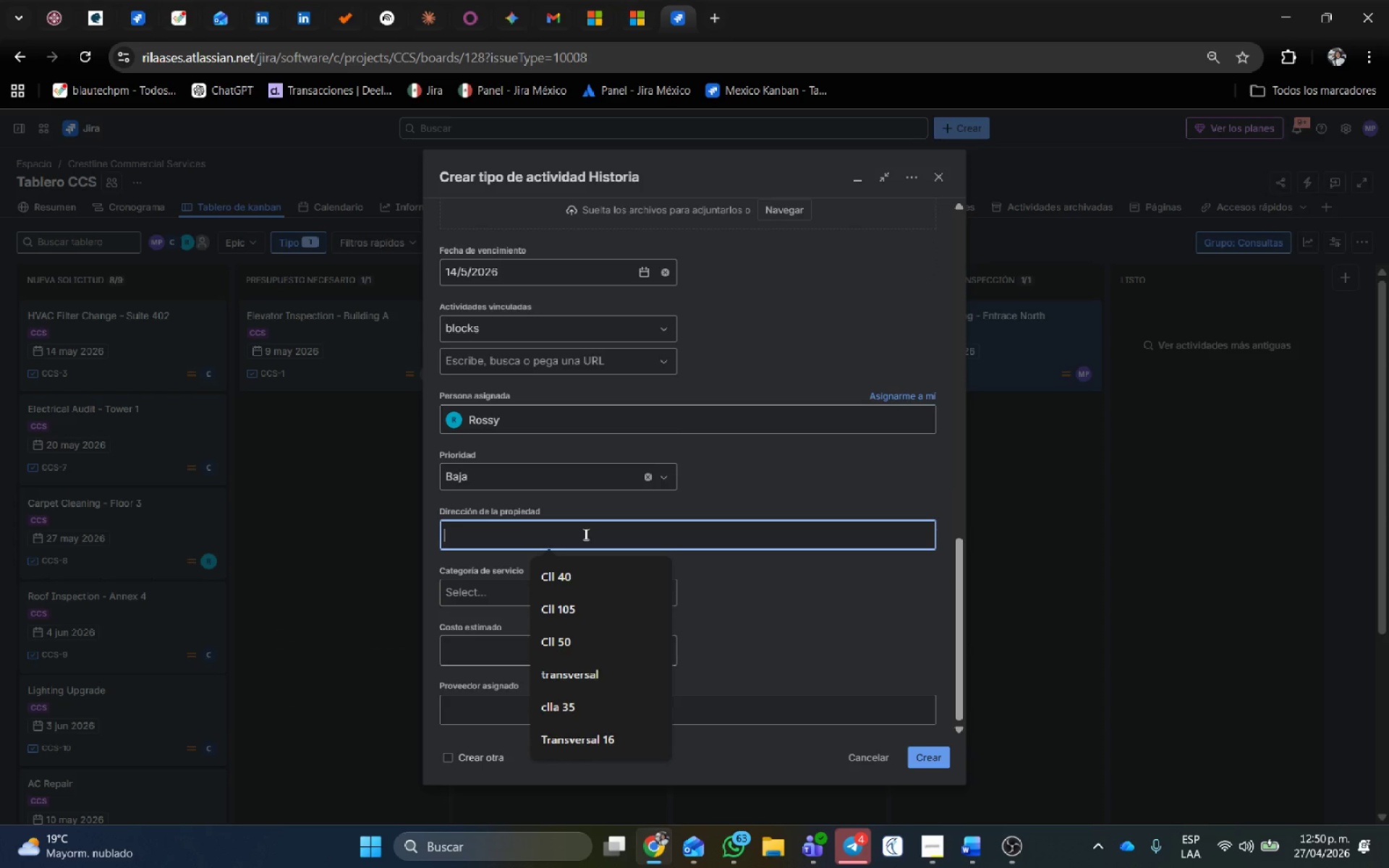 
left_click_drag(start_coordinate=[557, 607], to_coordinate=[558, 611])
 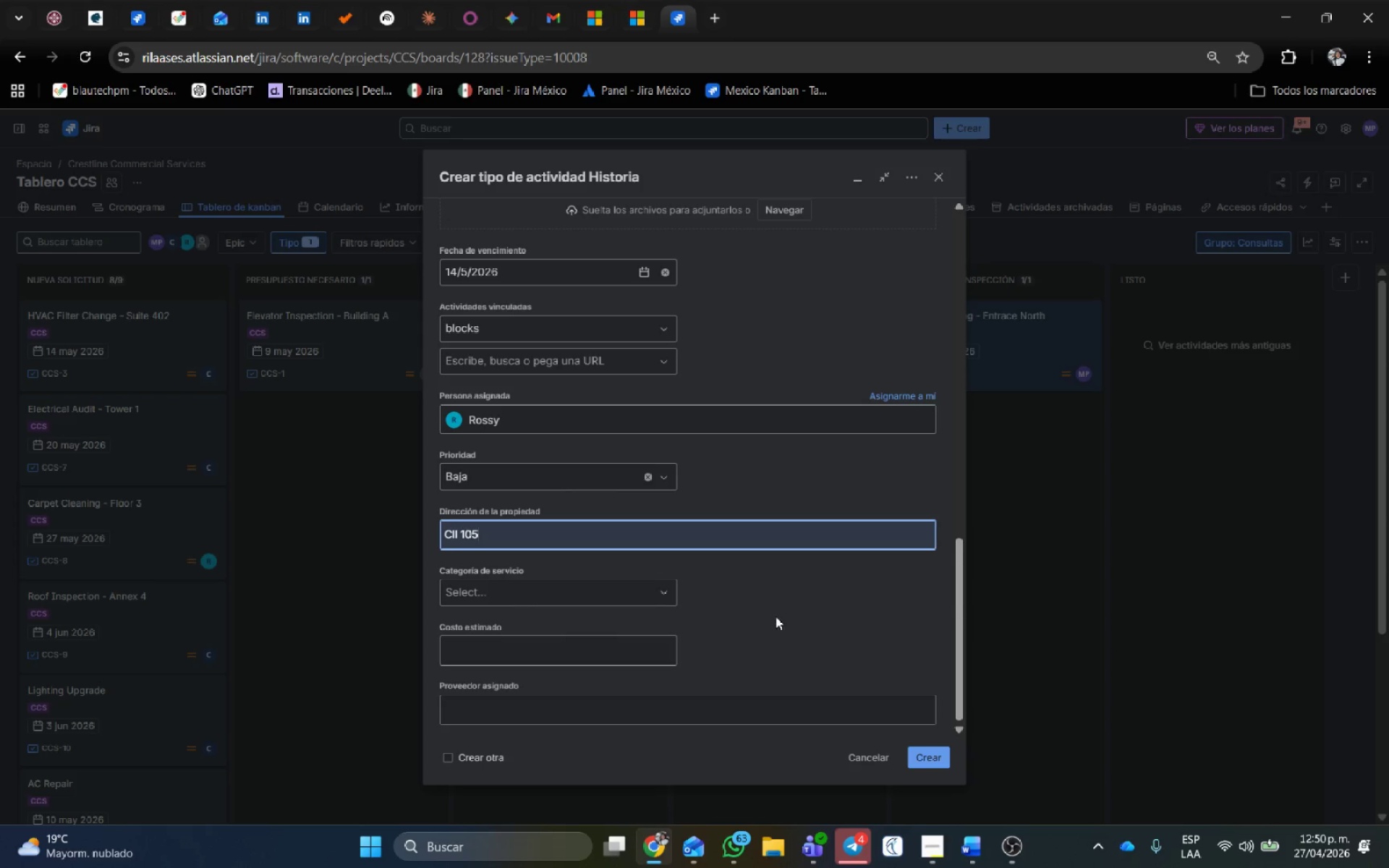 
left_click([485, 600])
 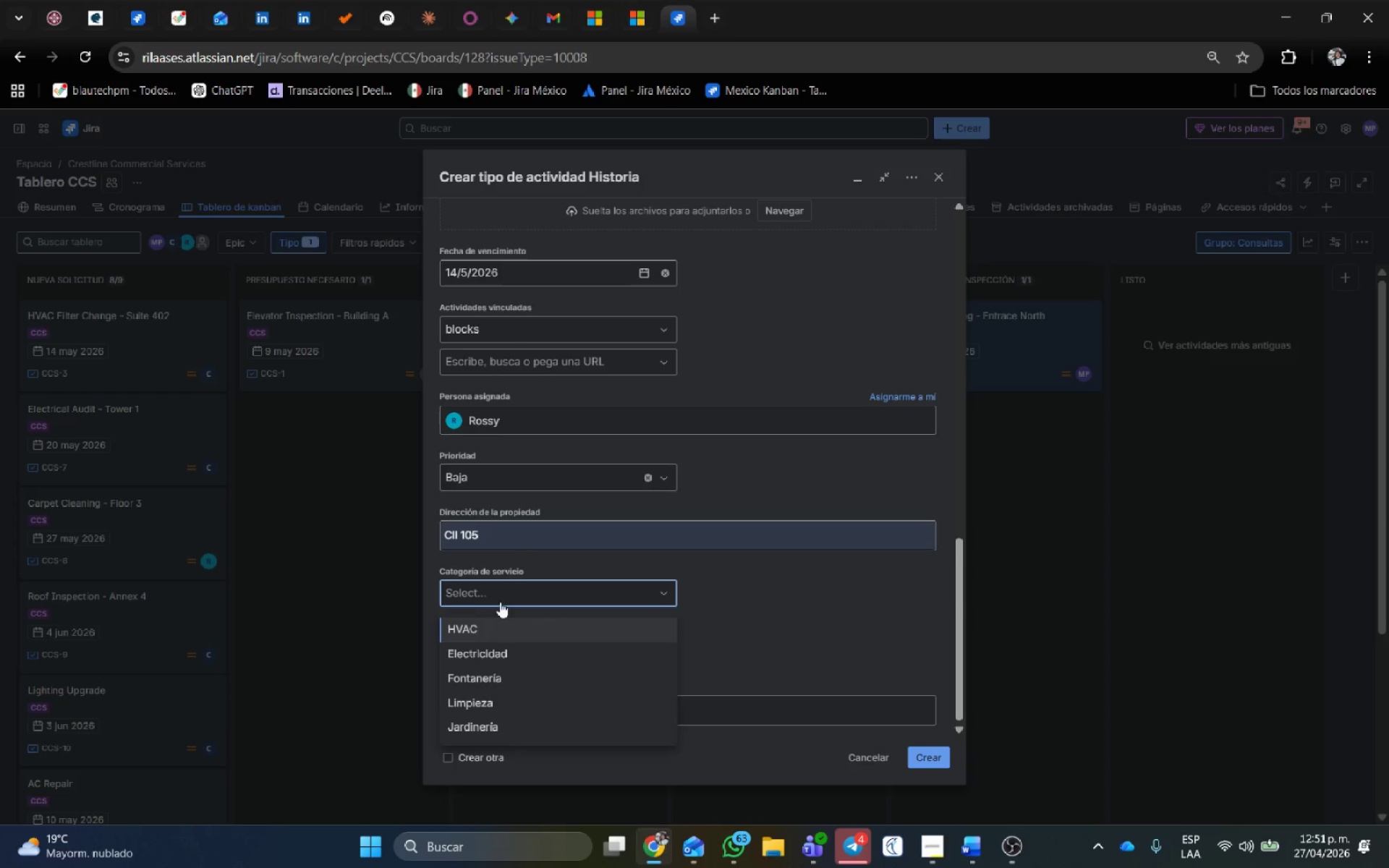 
scroll: coordinate [771, 614], scroll_direction: down, amount: 1.0
 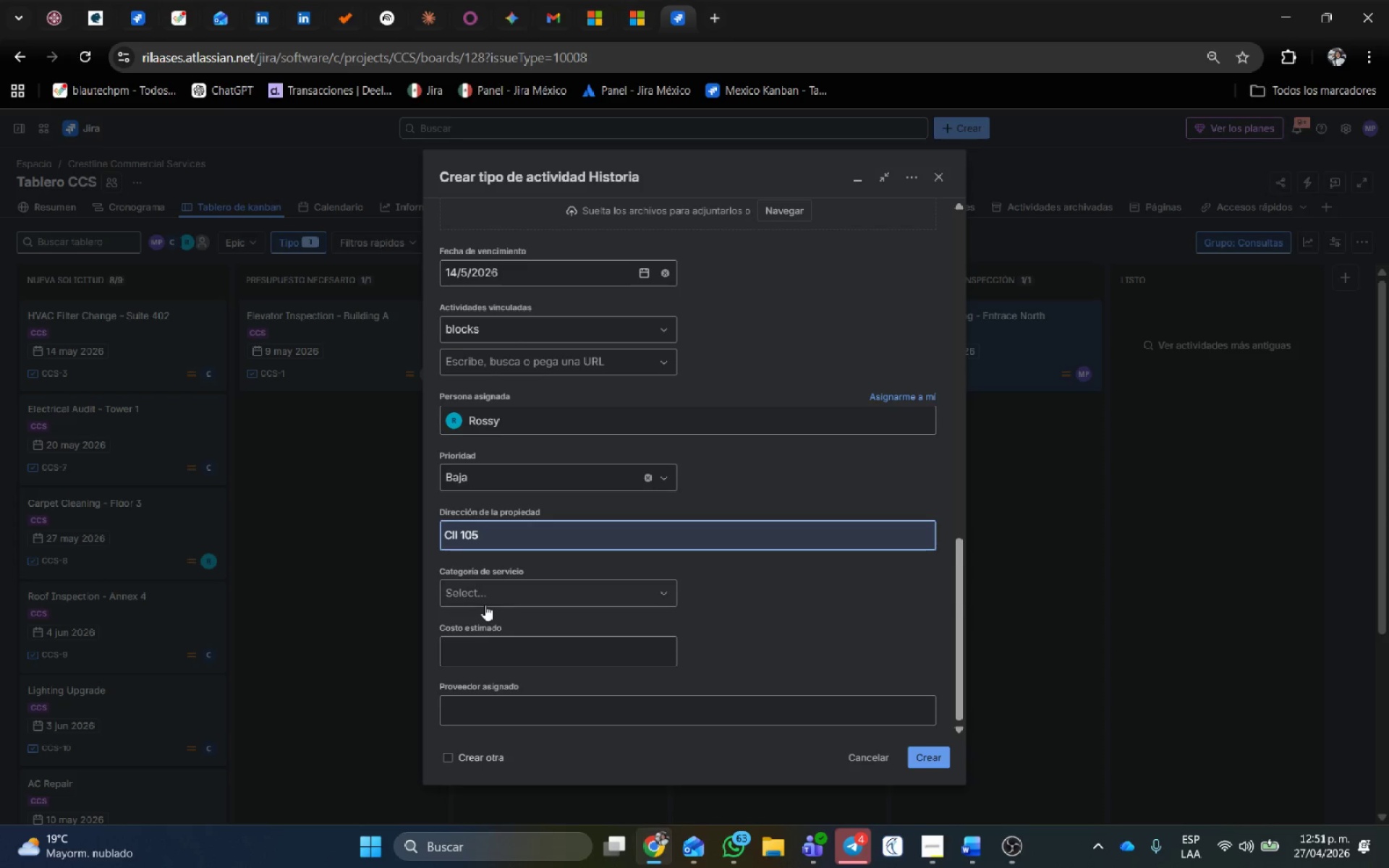 
left_click([498, 735])
 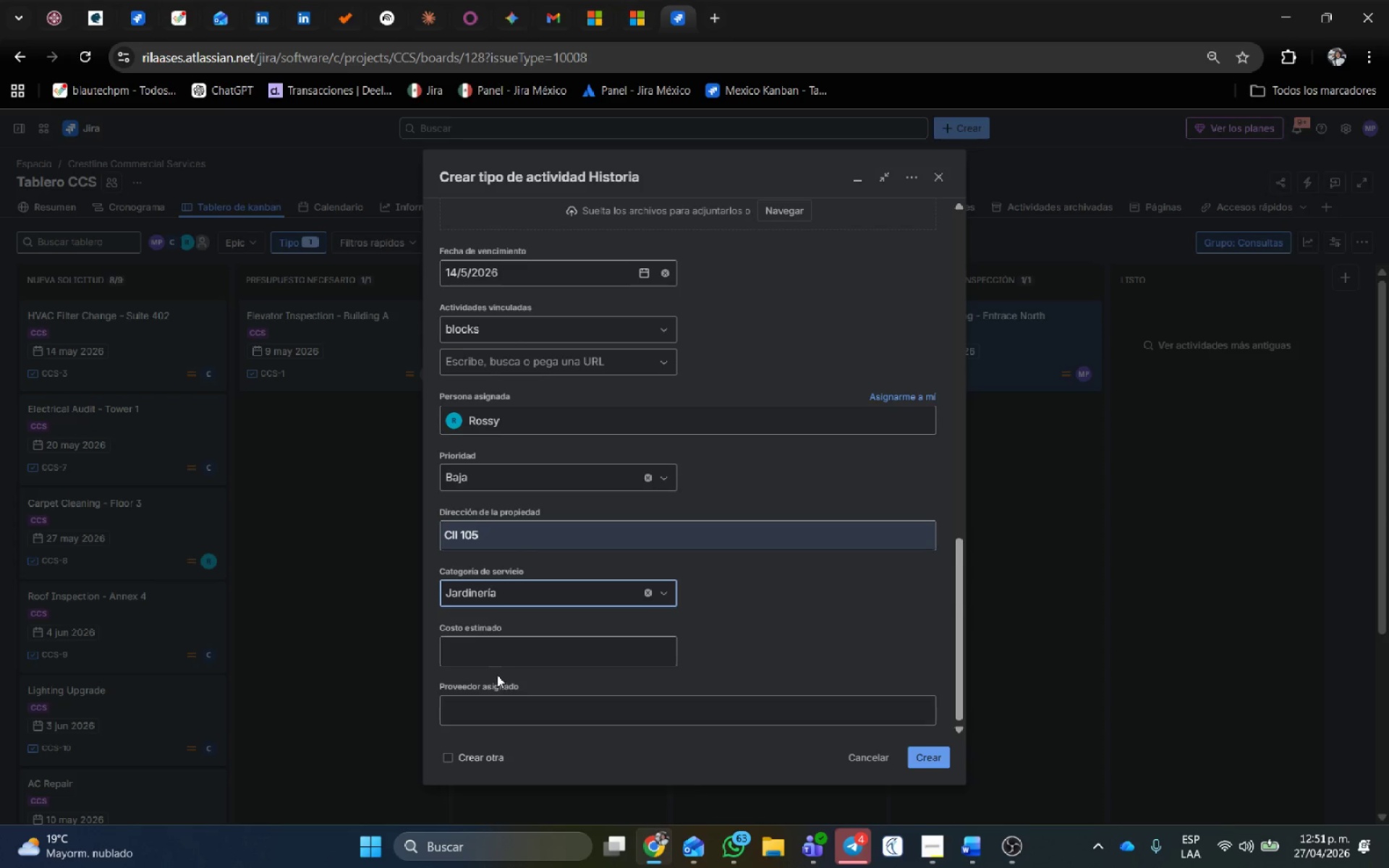 
left_click([497, 656])
 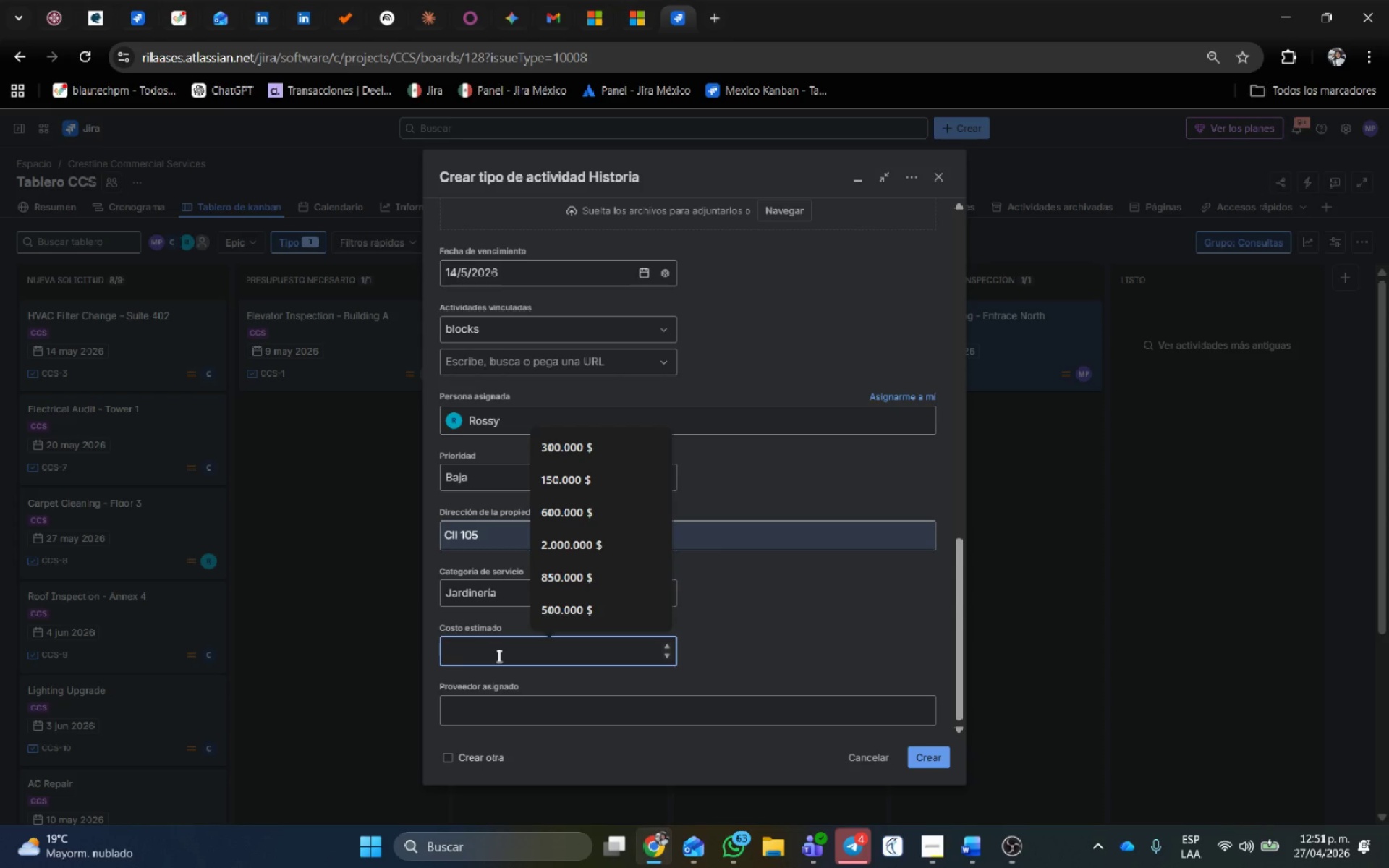 
key(Numpad7)
 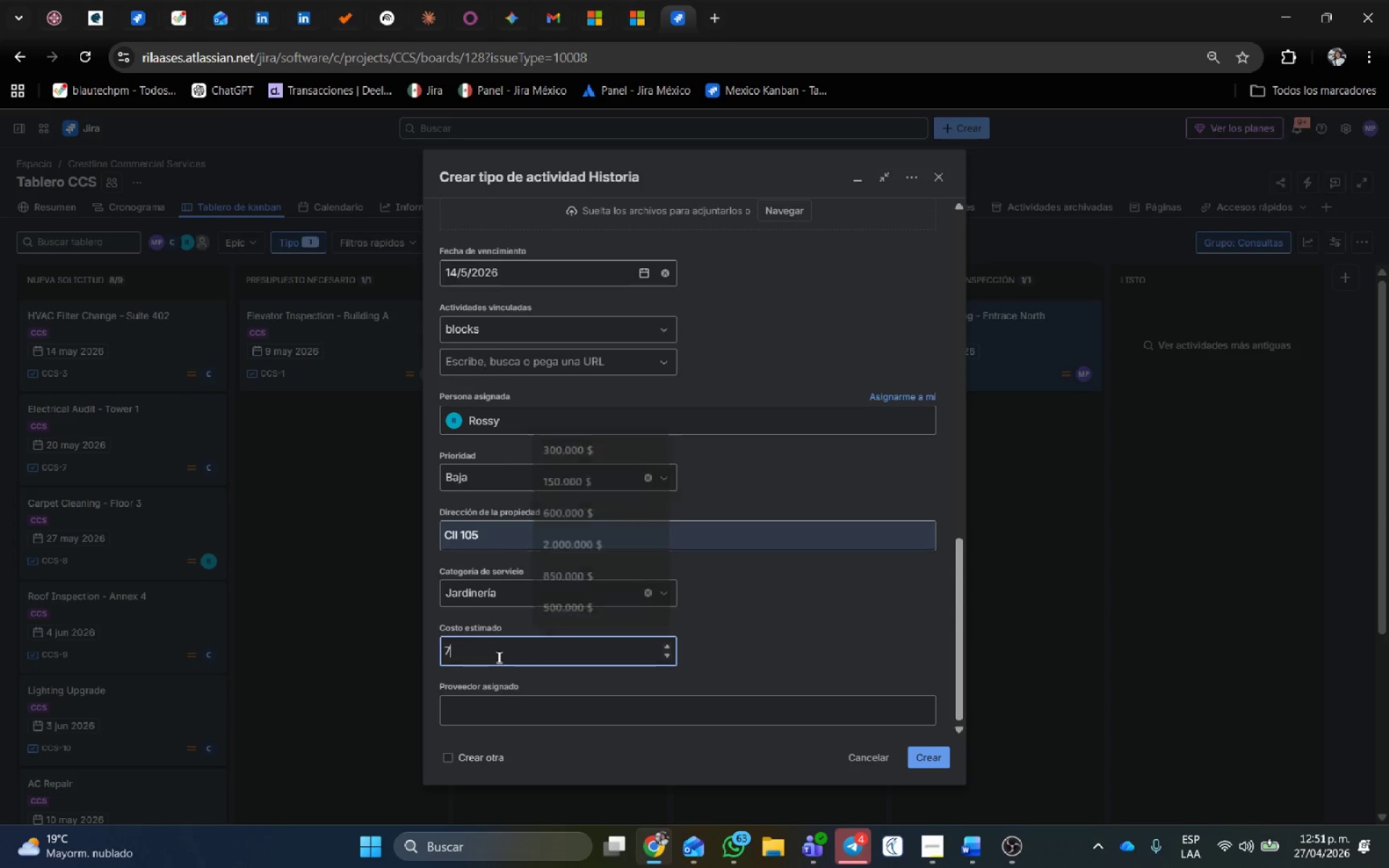 
key(Numpad5)
 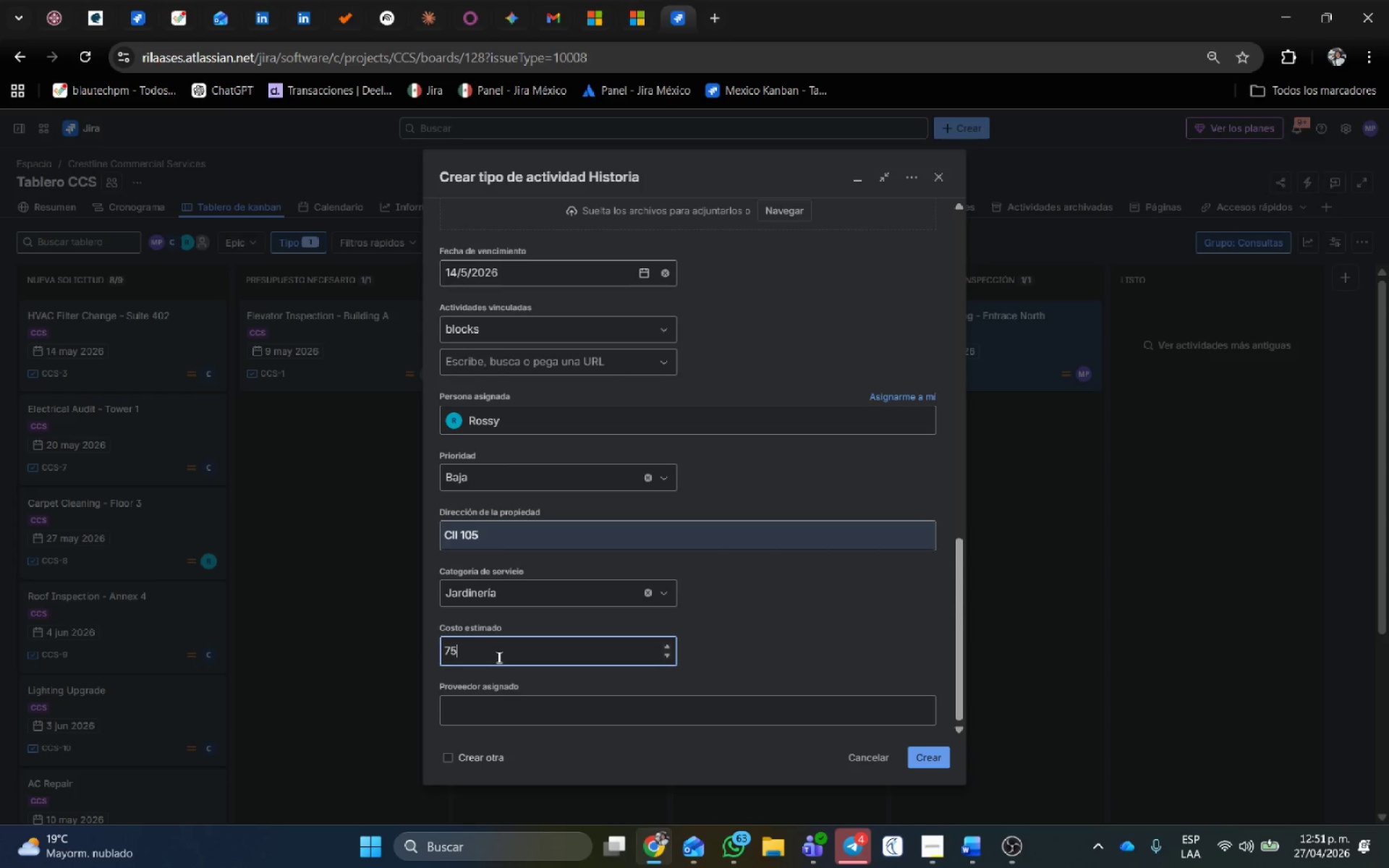 
key(Numpad0)
 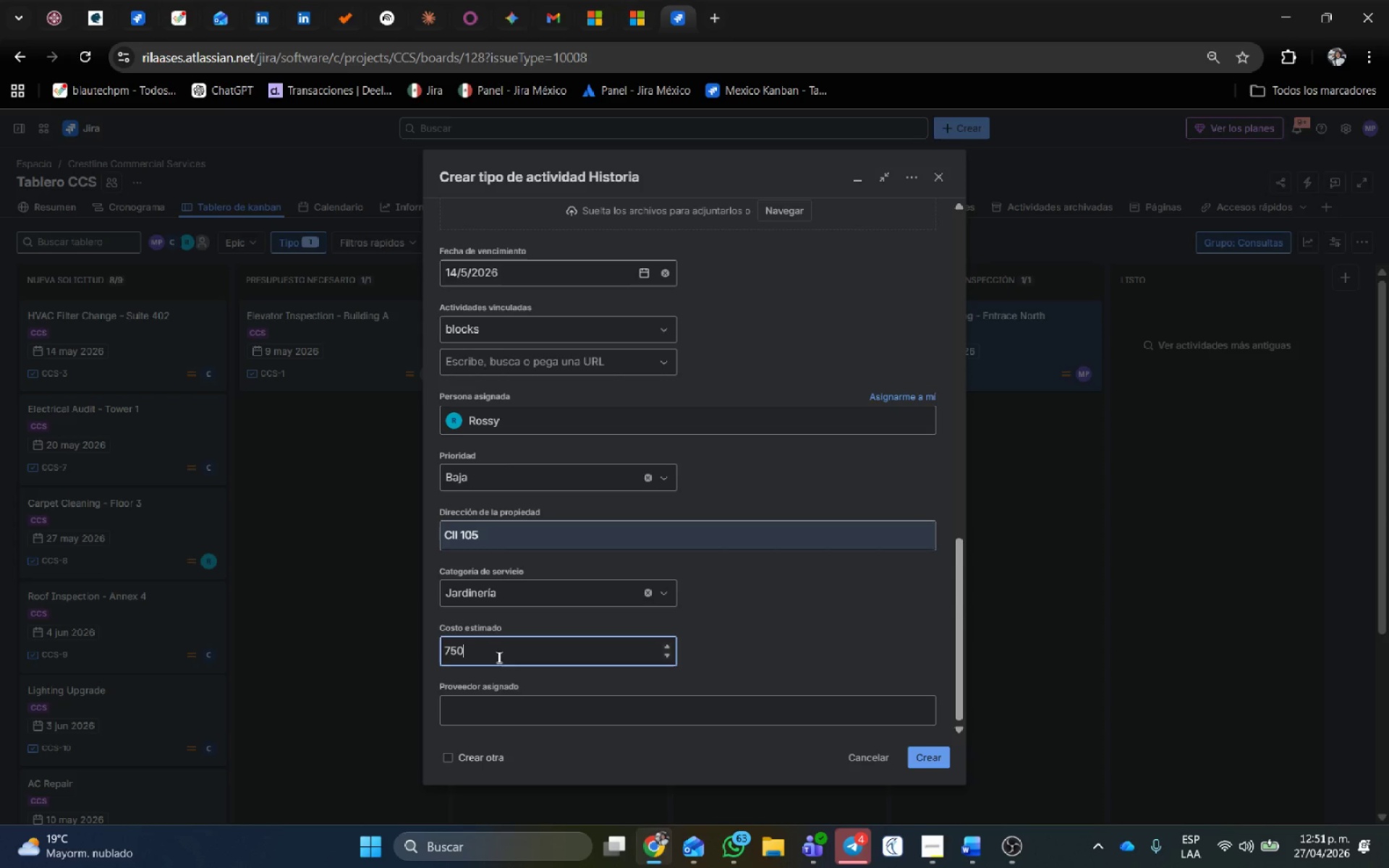 
key(Numpad0)
 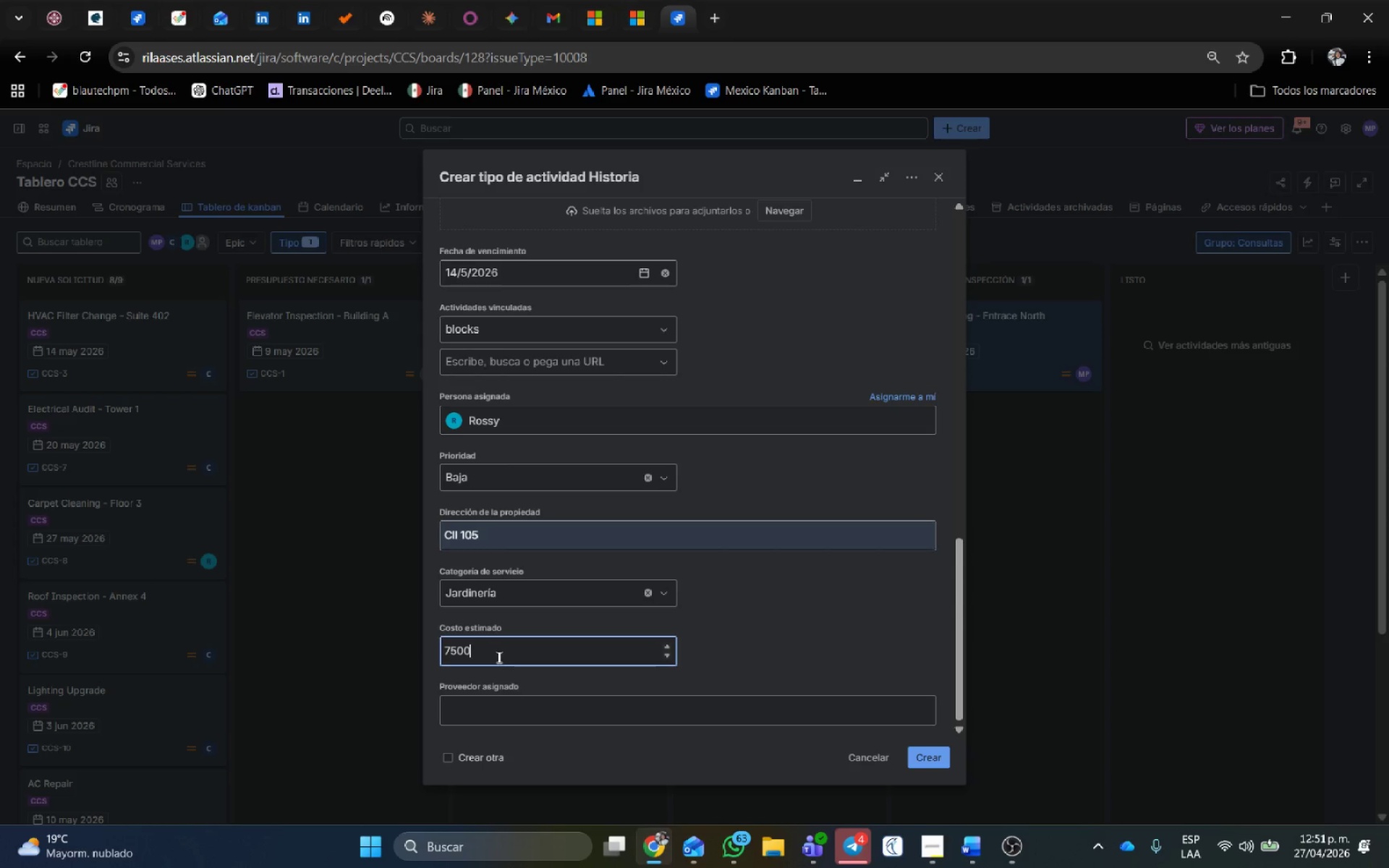 
key(Numpad0)
 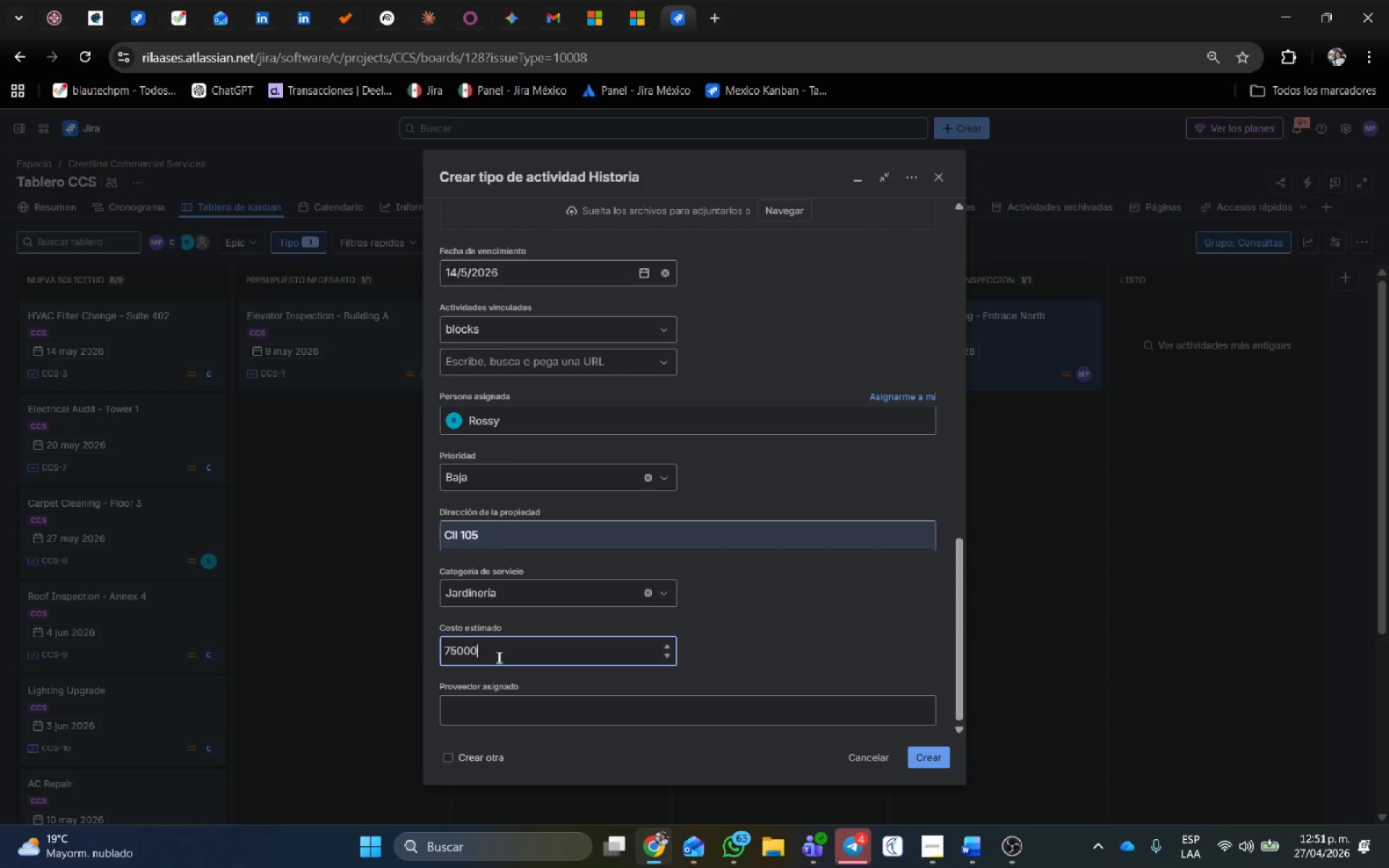 
key(Numpad0)
 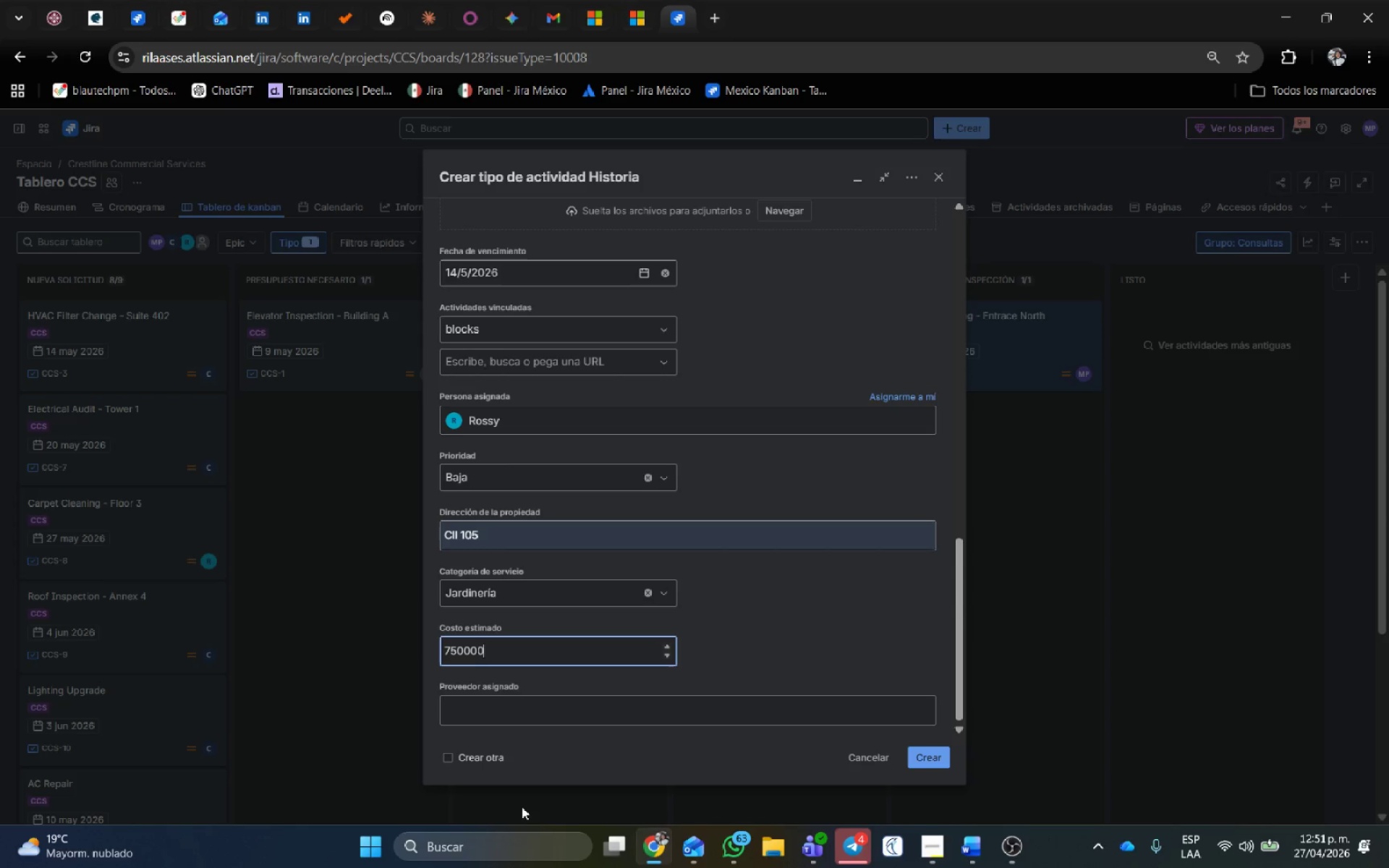 
left_click([526, 712])
 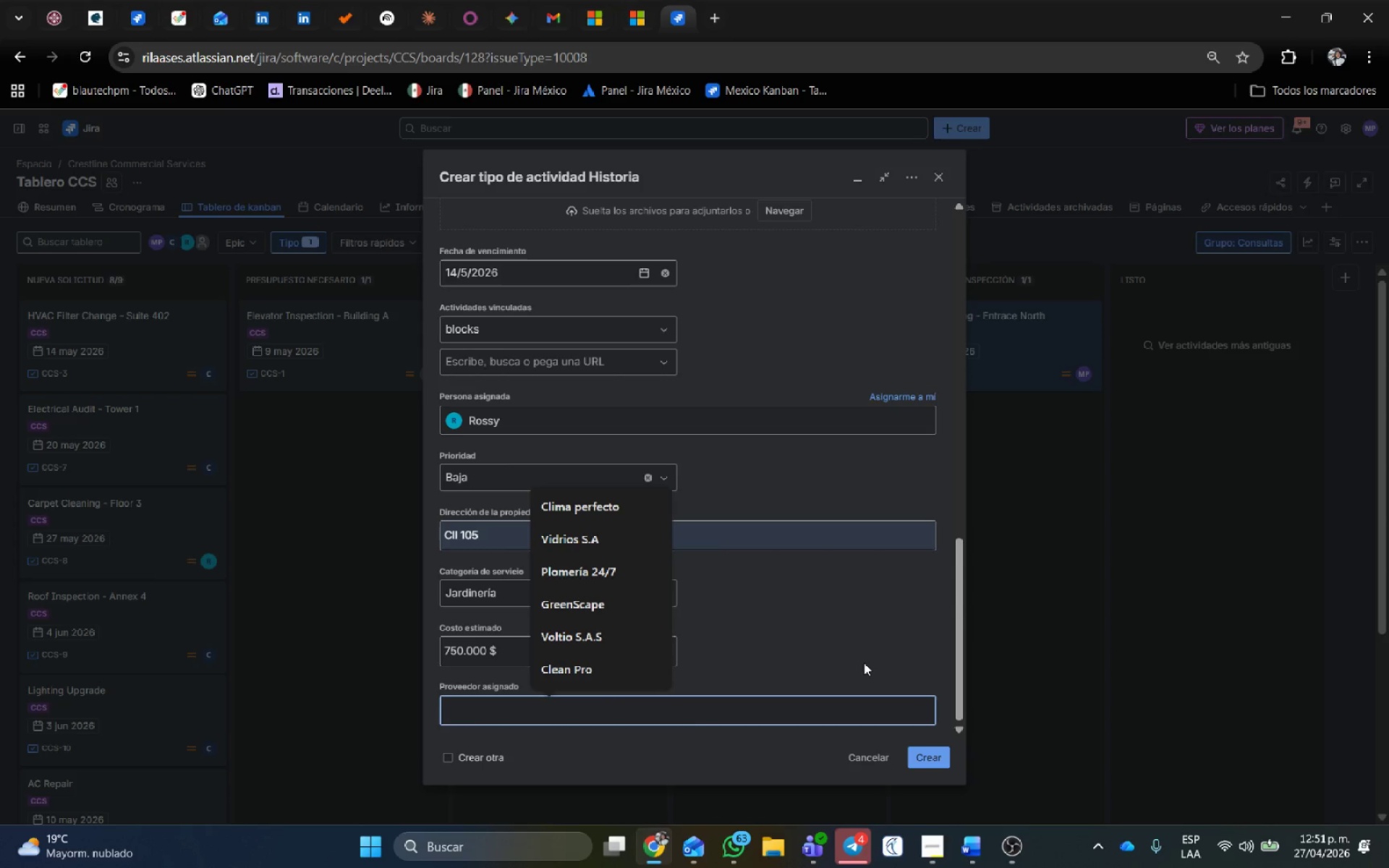 
type(Decop)
key(Backspace)
type(Pintura)
 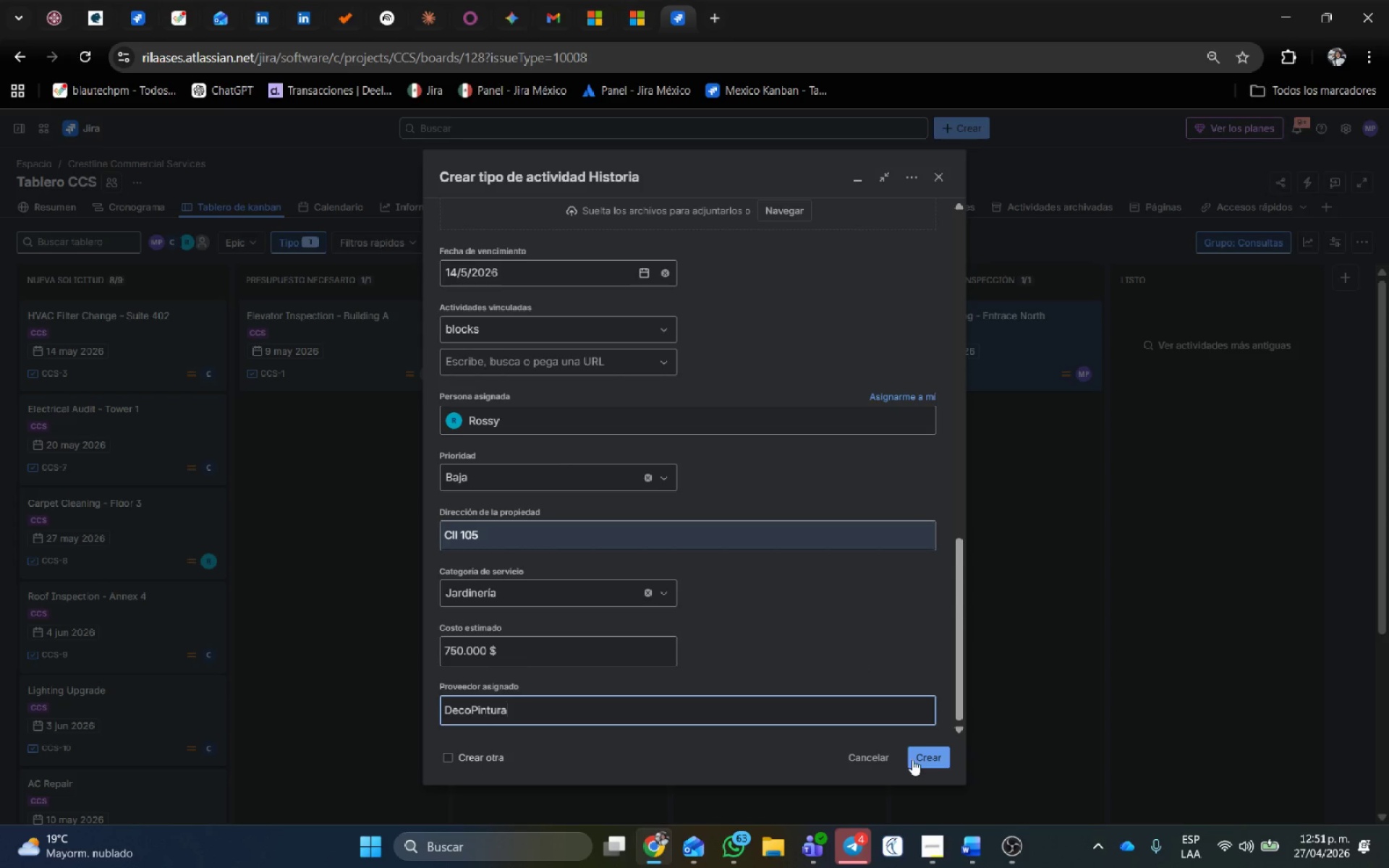 
left_click([915, 753])
 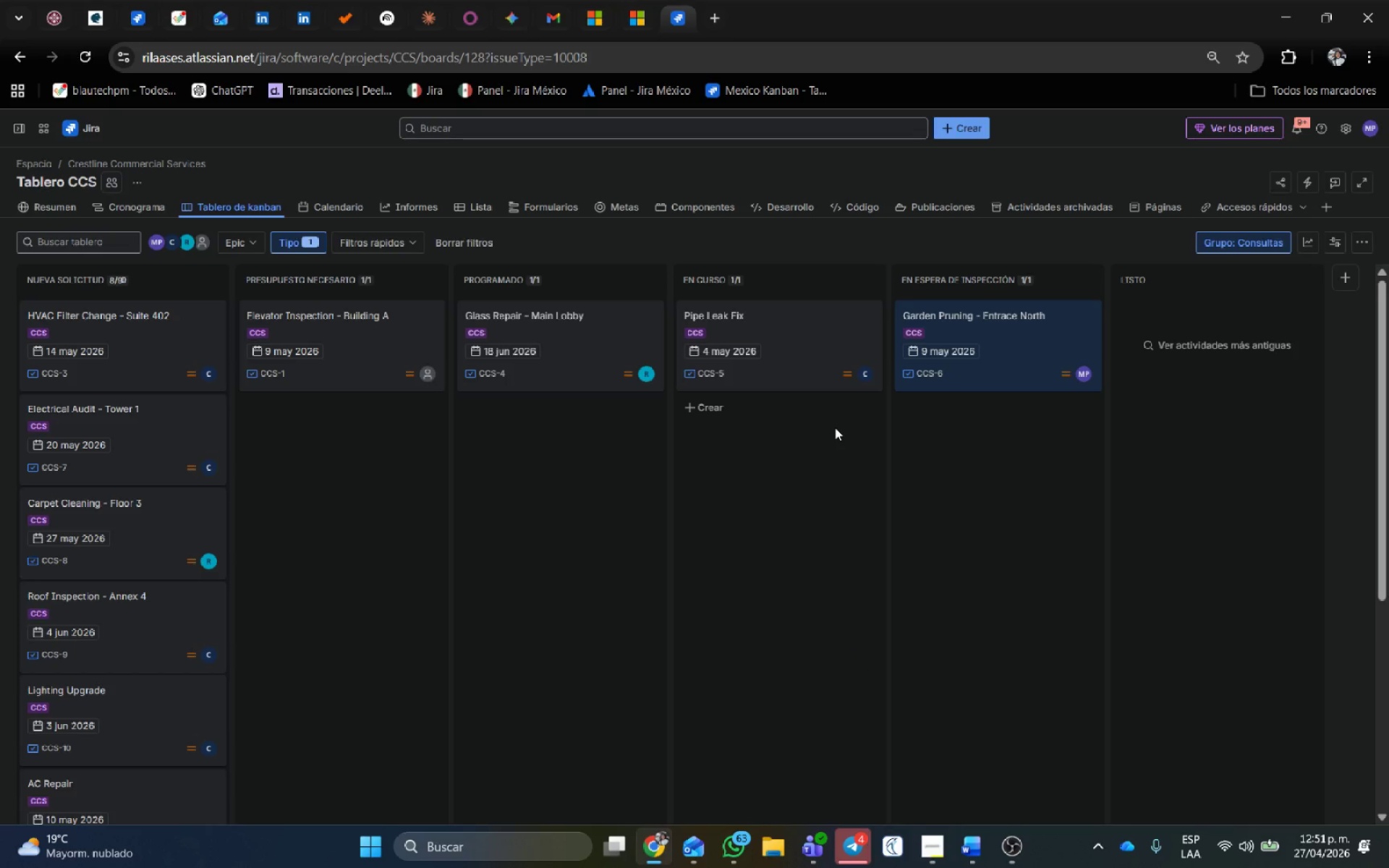 
wait(7.77)
 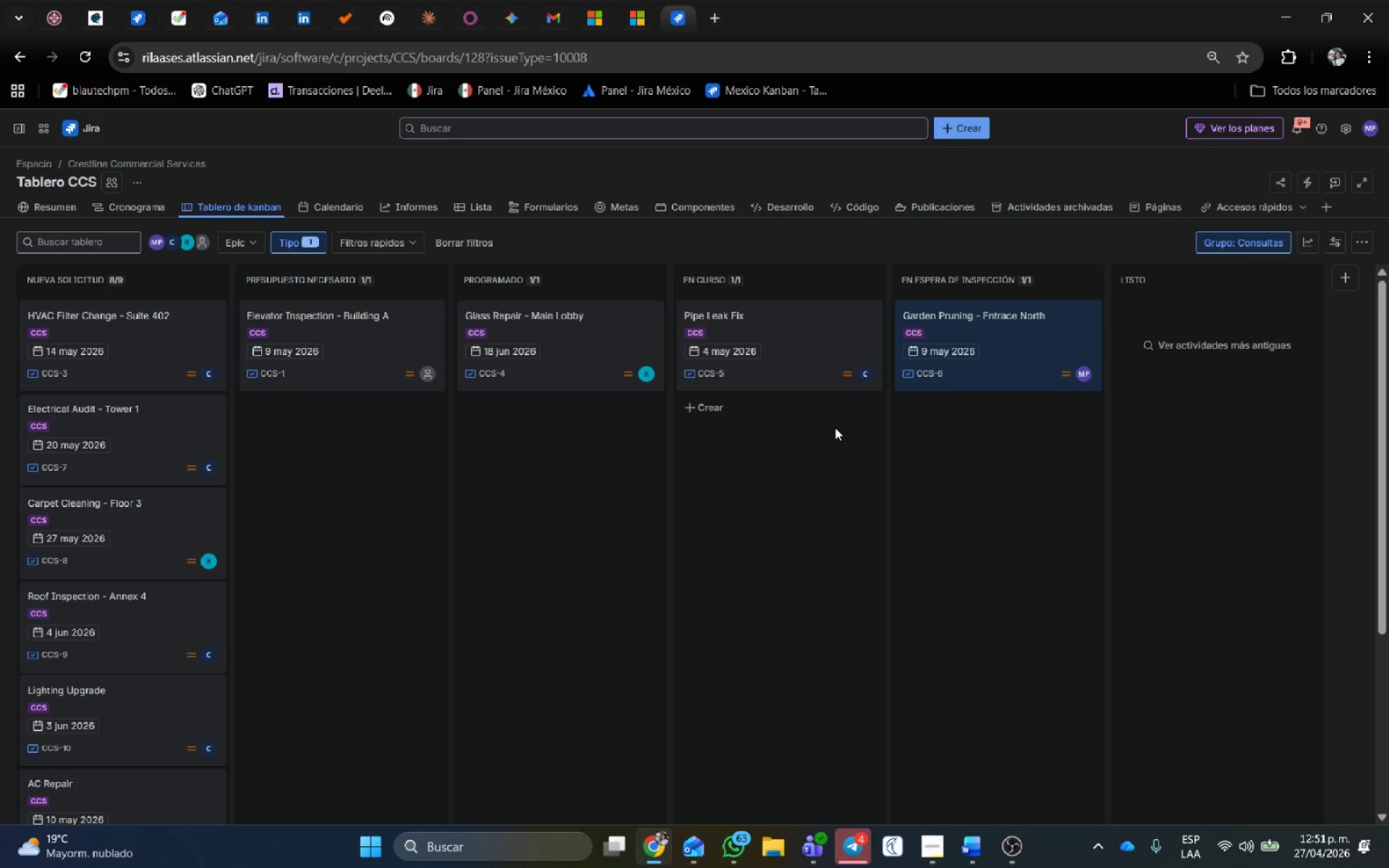 
left_click([962, 127])
 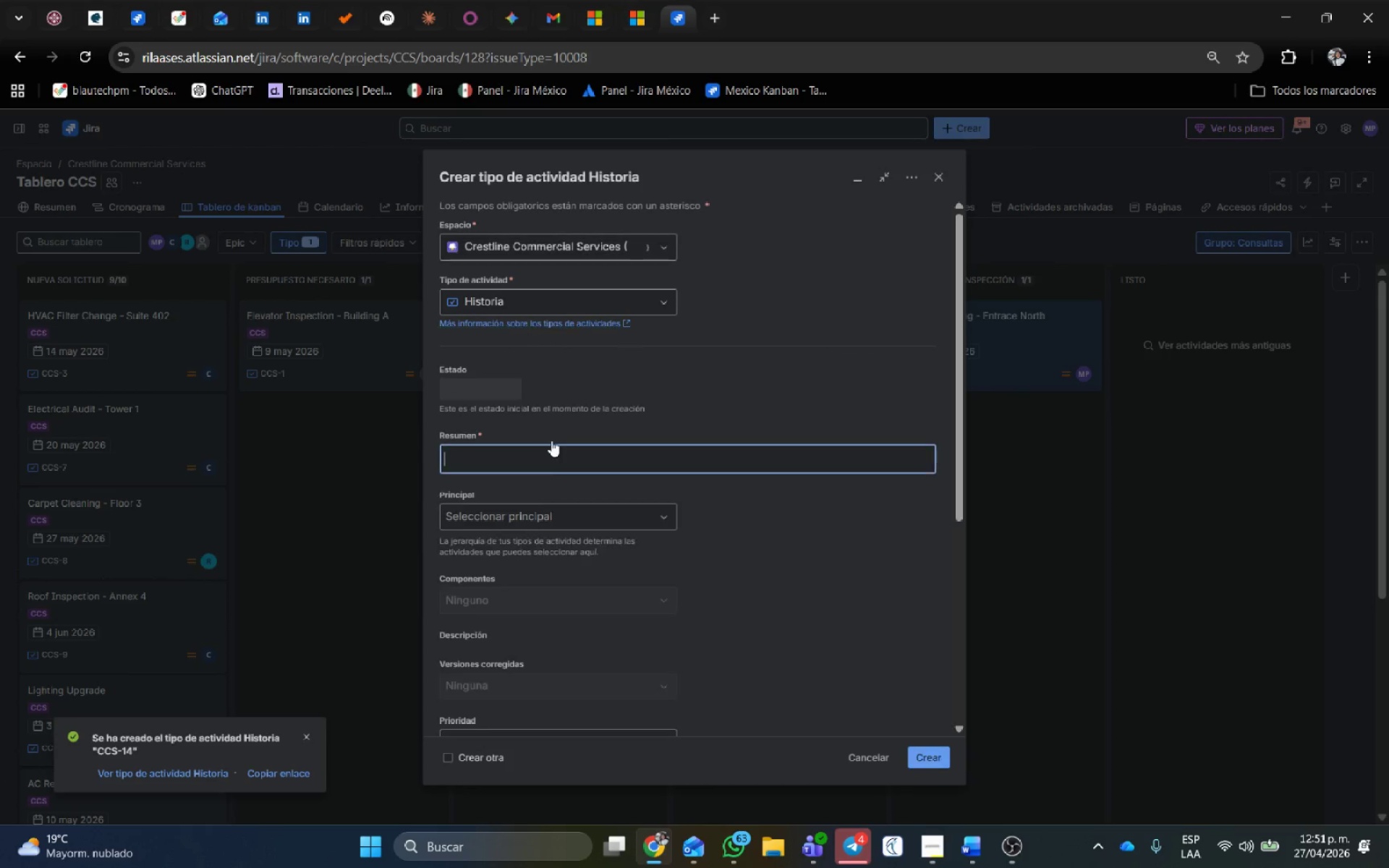 
left_click([541, 459])
 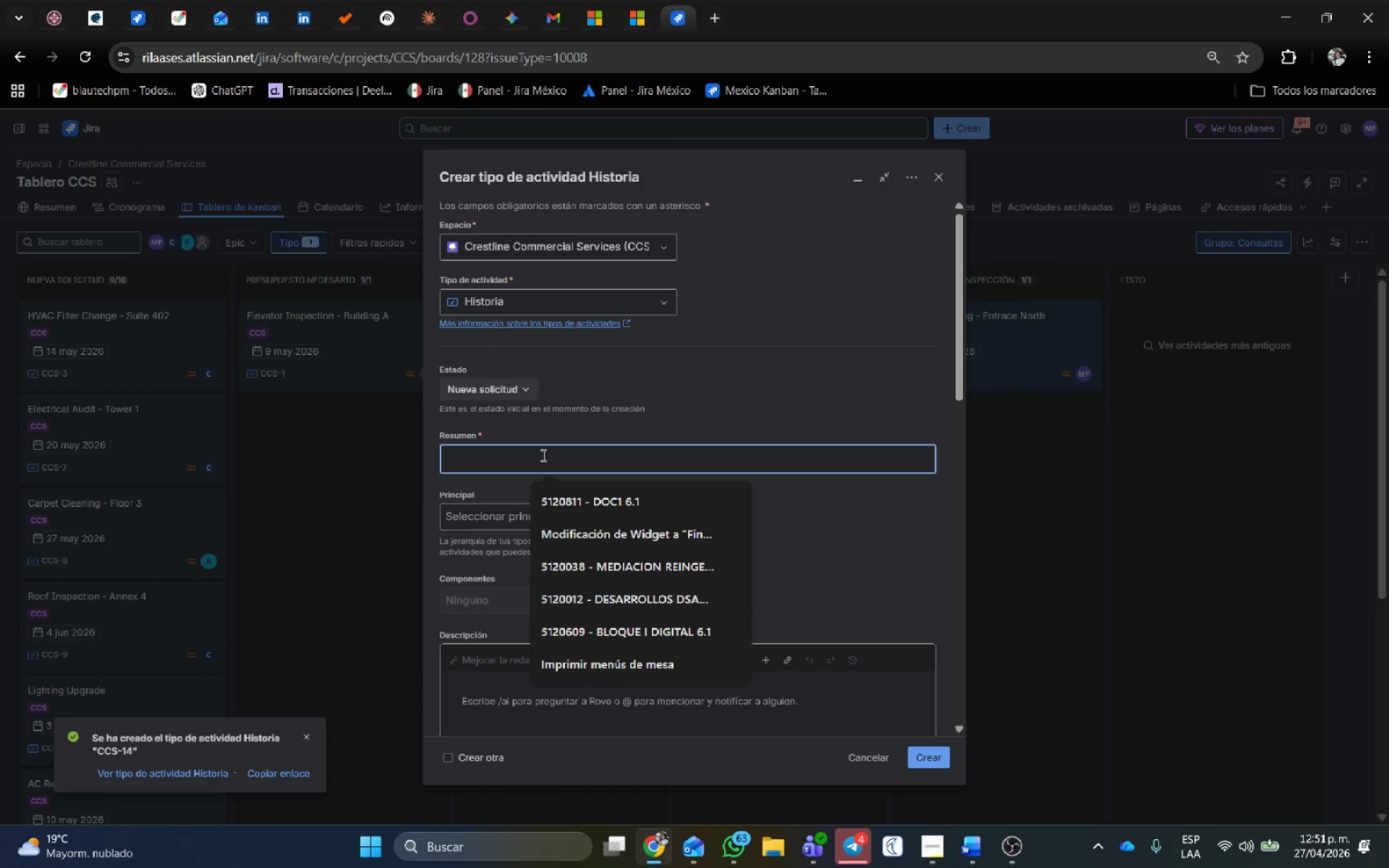 
type(Drainage Unc)
key(Backspace)
type(blocking Parking 2)
 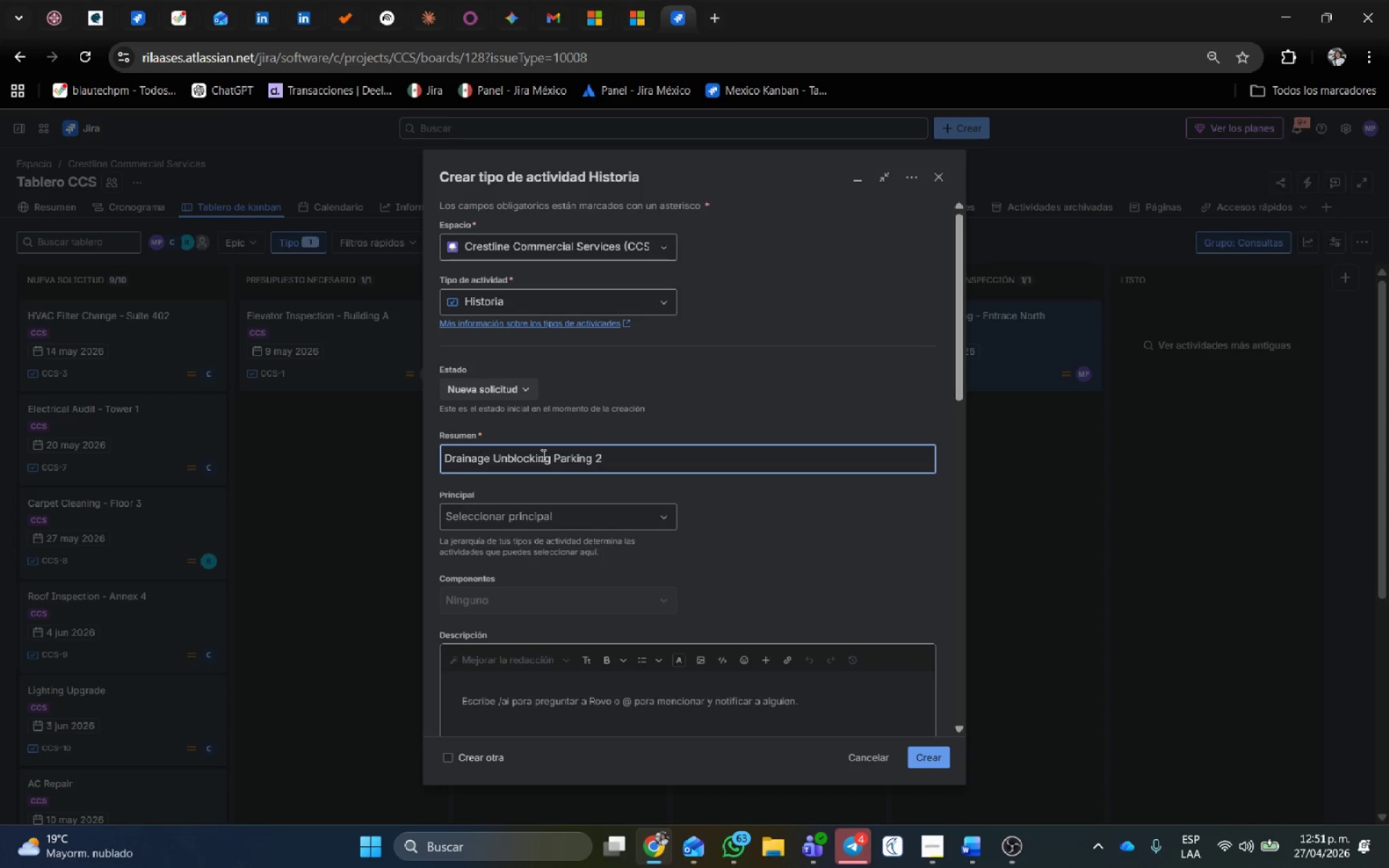 
left_click([485, 518])
 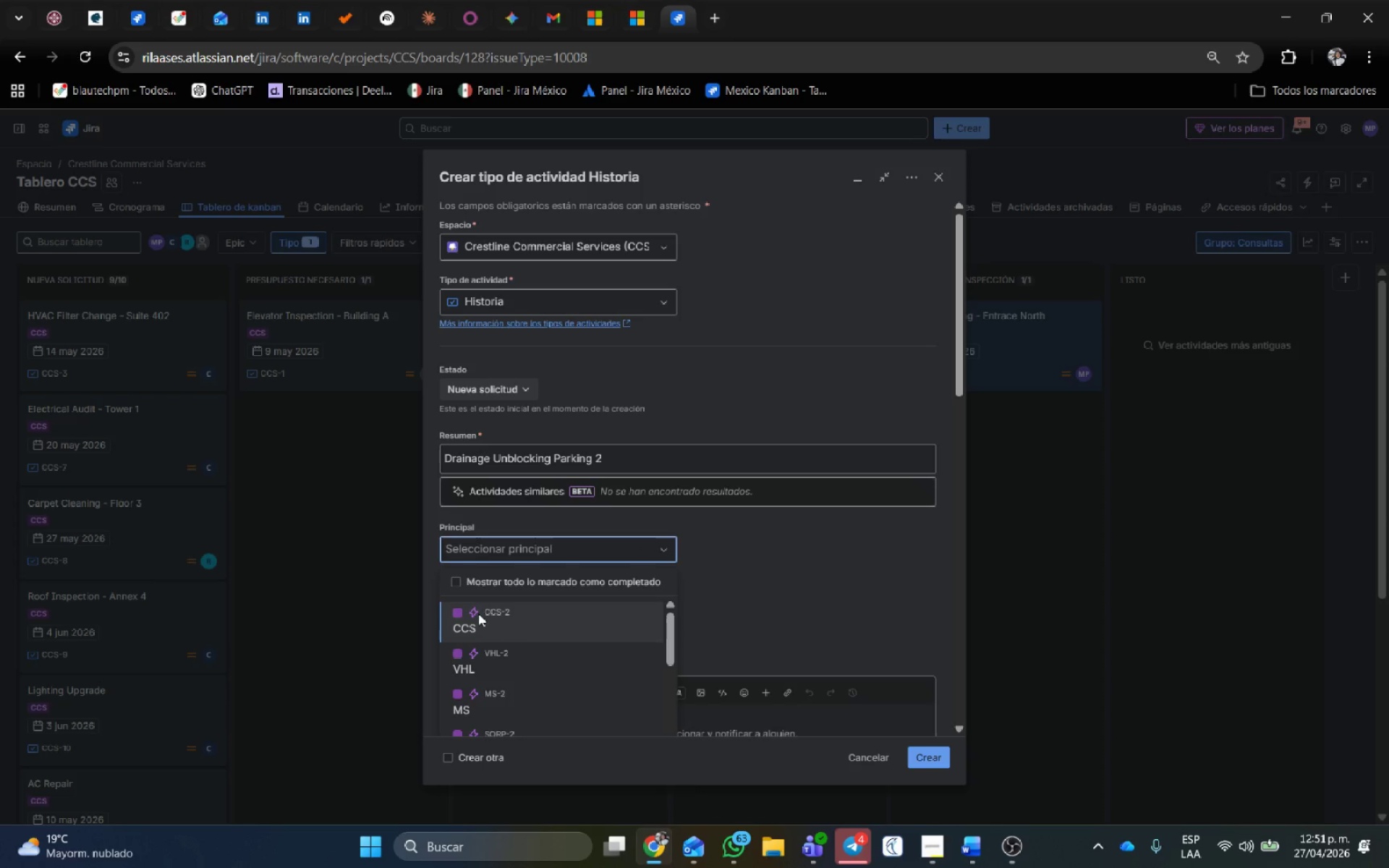 
left_click([488, 631])
 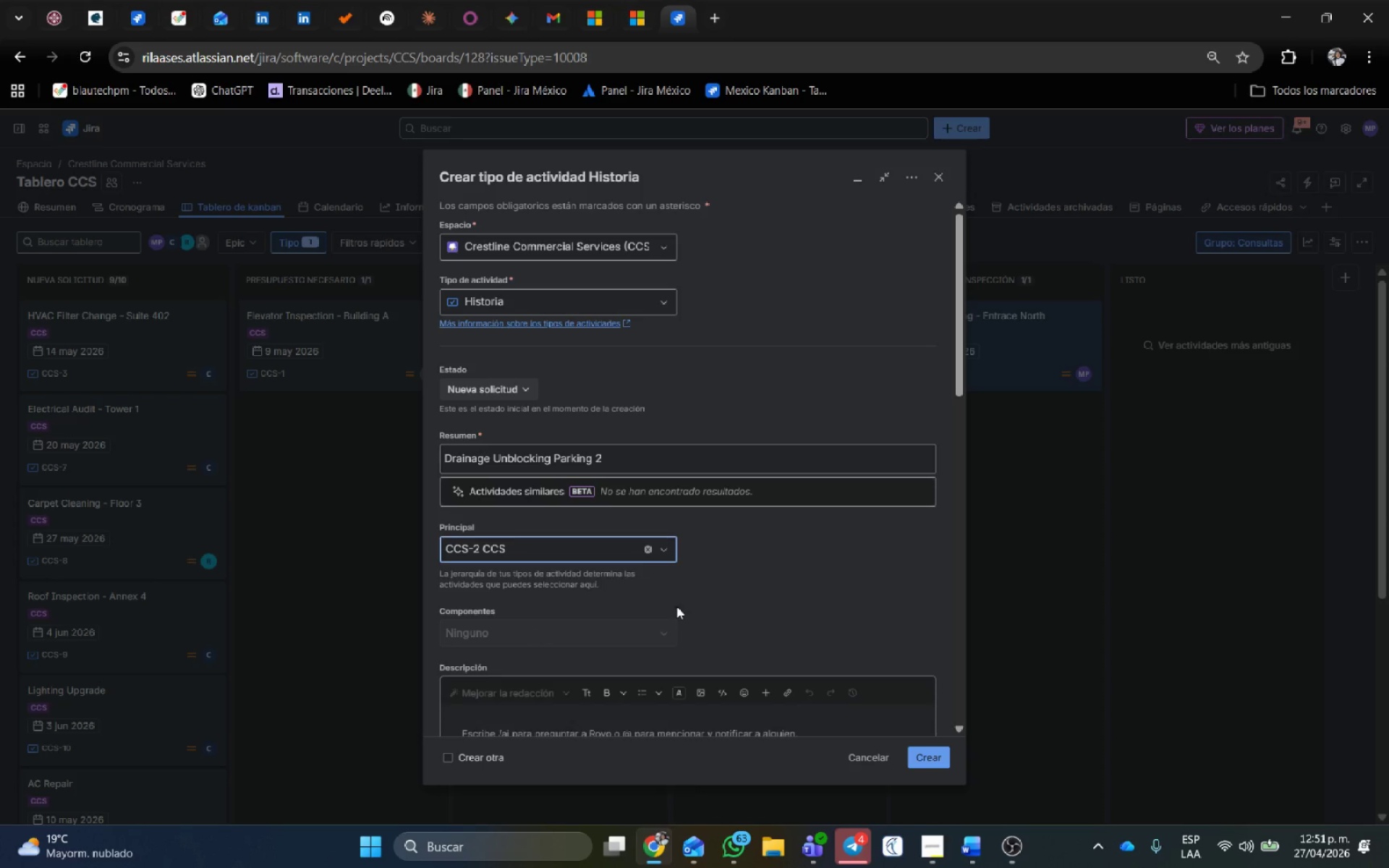 
scroll: coordinate [763, 590], scroll_direction: down, amount: 4.0
 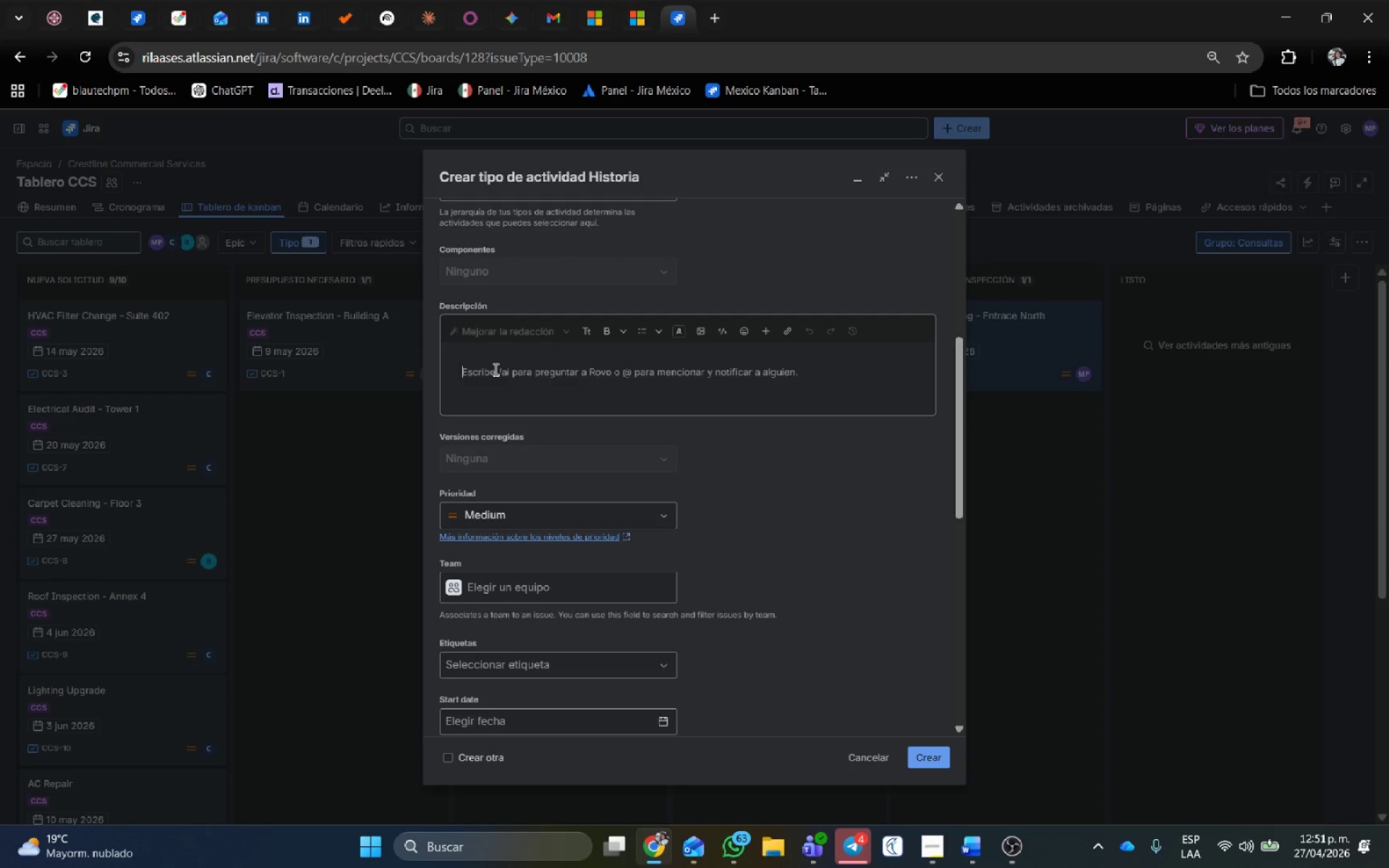 
left_click([494, 369])
 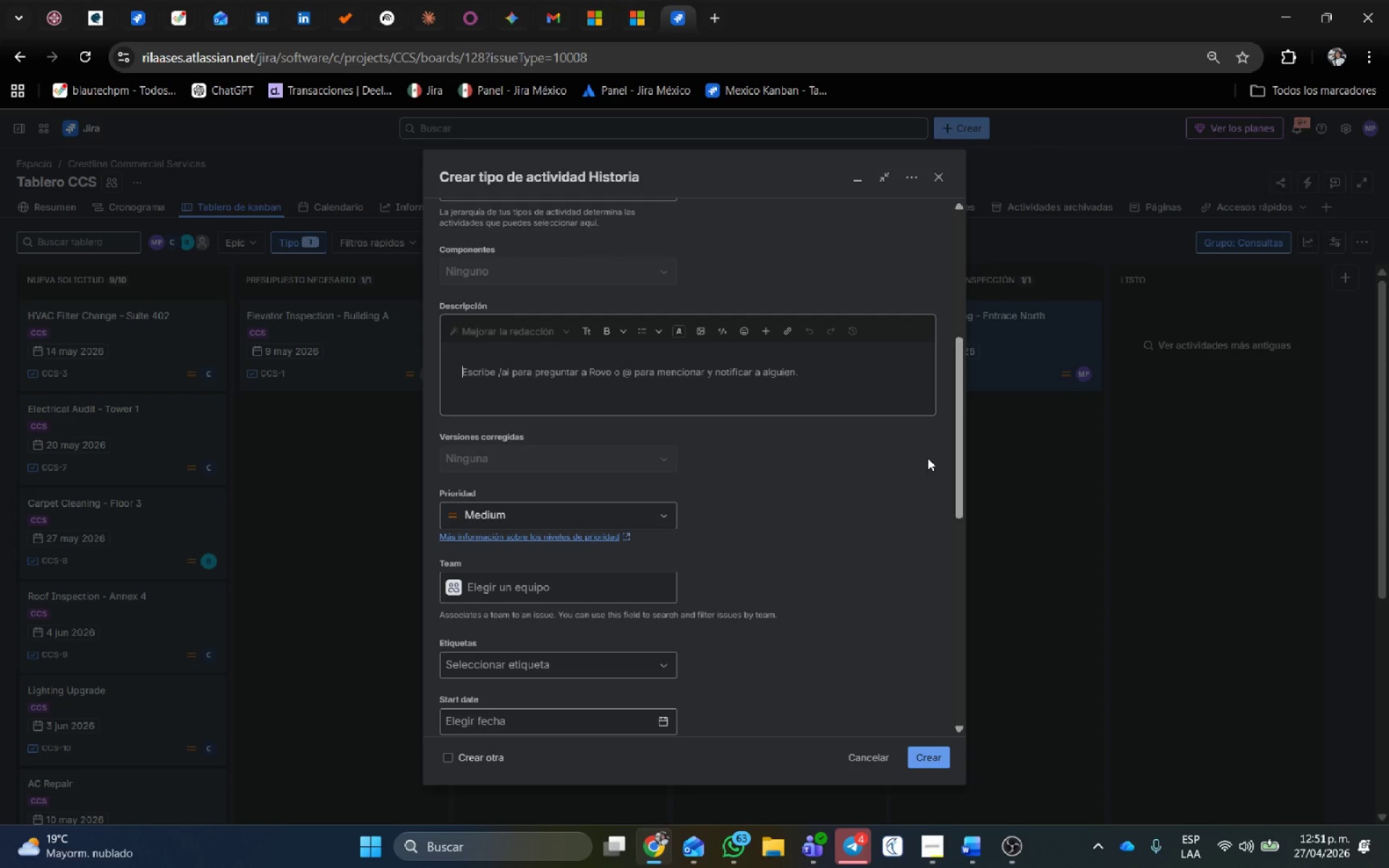 
type(Li)
 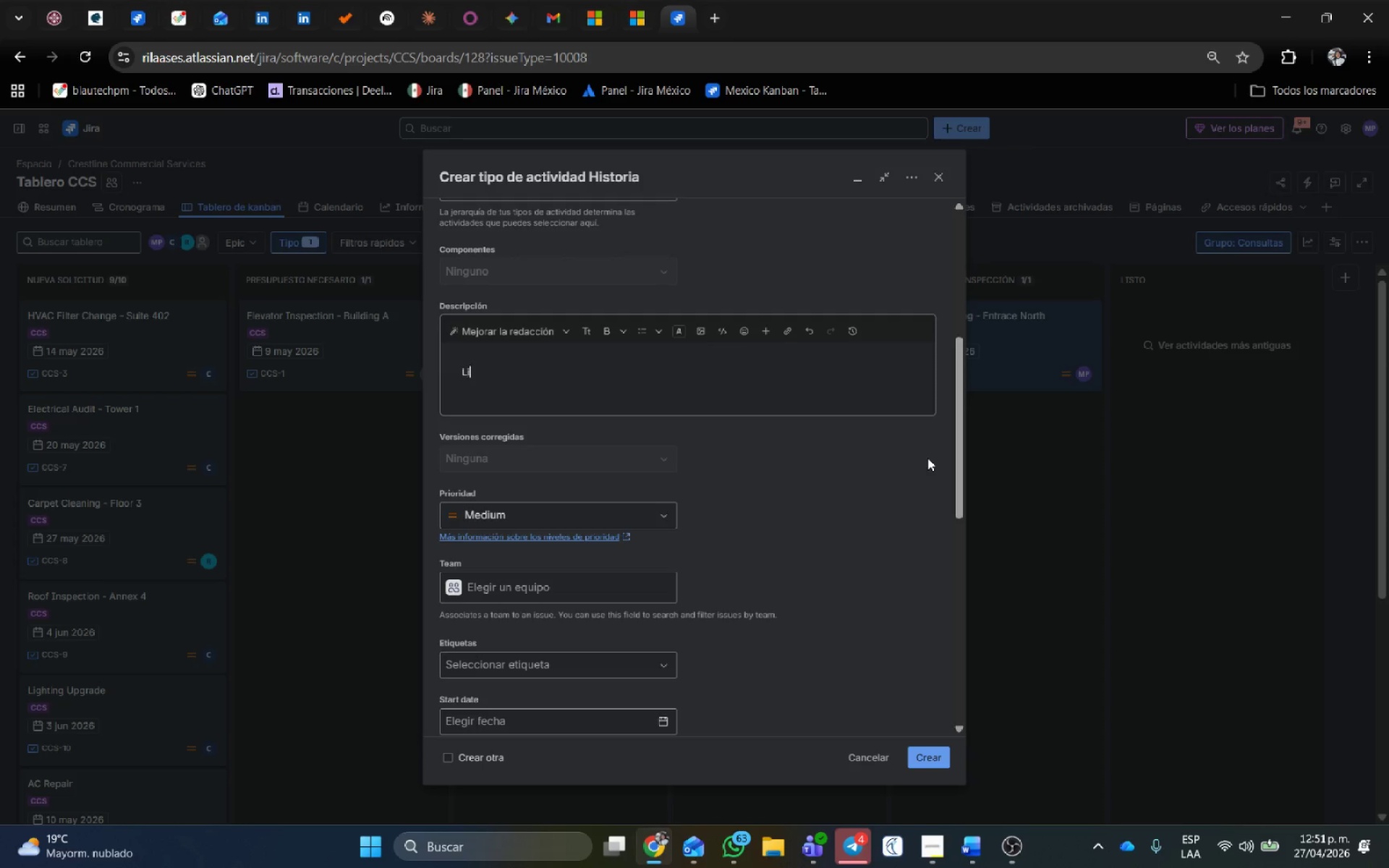 
type(mpieza de rejillas y de)
key(Backspace)
type(renajes en a)
key(Backspace)
type(el ;area de parqueadero.)
 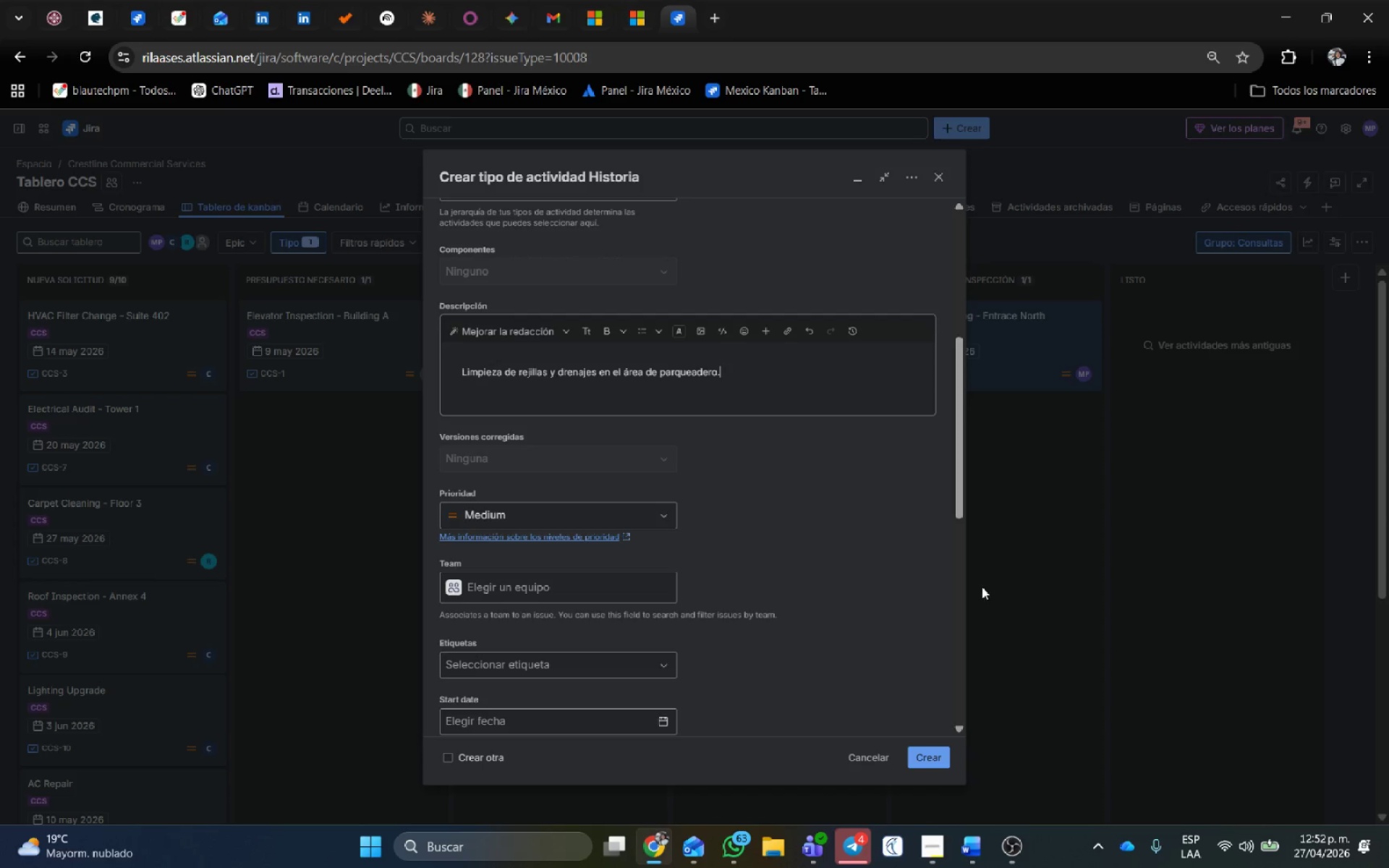 
scroll: coordinate [623, 547], scroll_direction: down, amount: 1.0
 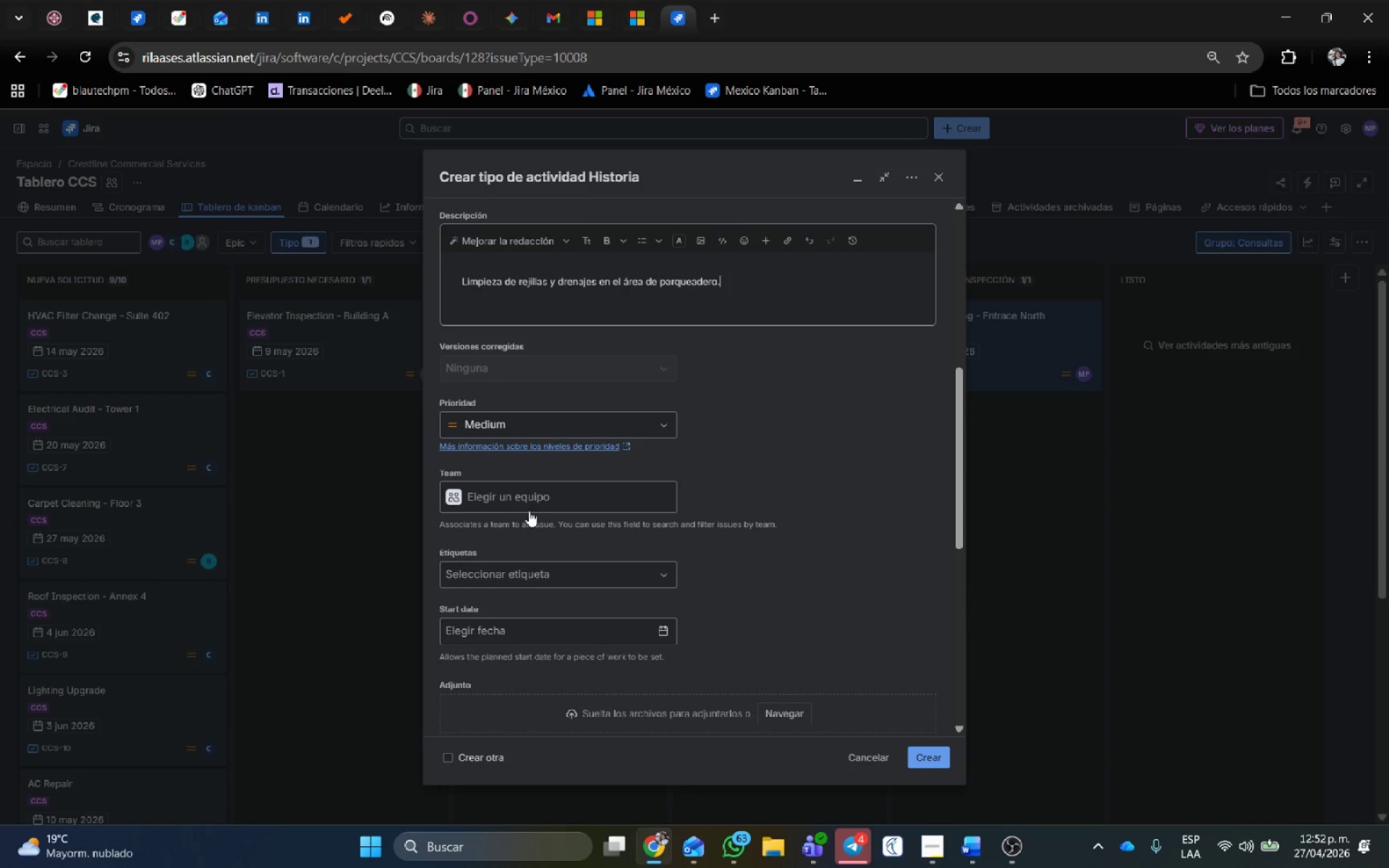 
left_click([668, 544])
 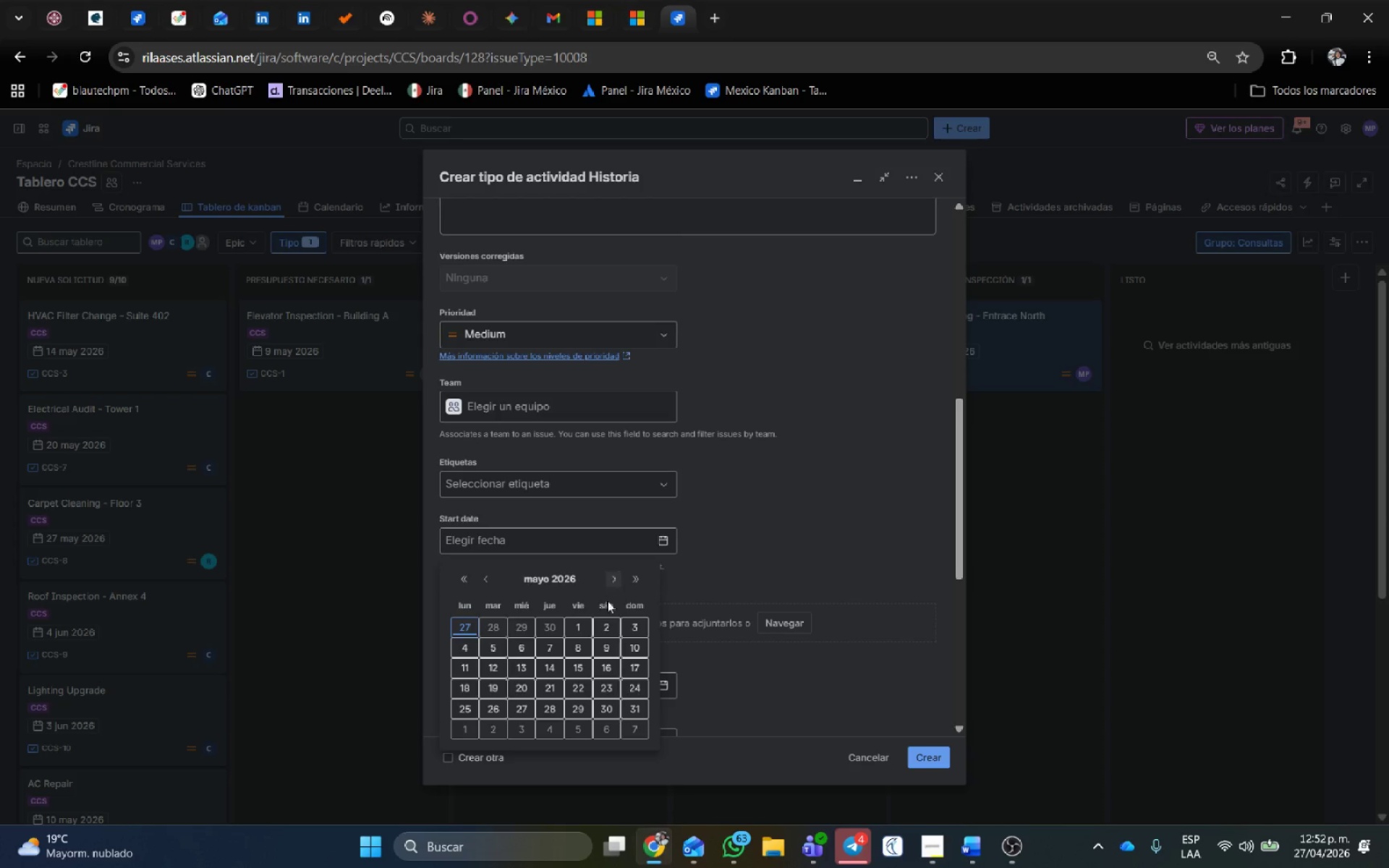 
scroll: coordinate [532, 528], scroll_direction: down, amount: 1.0
 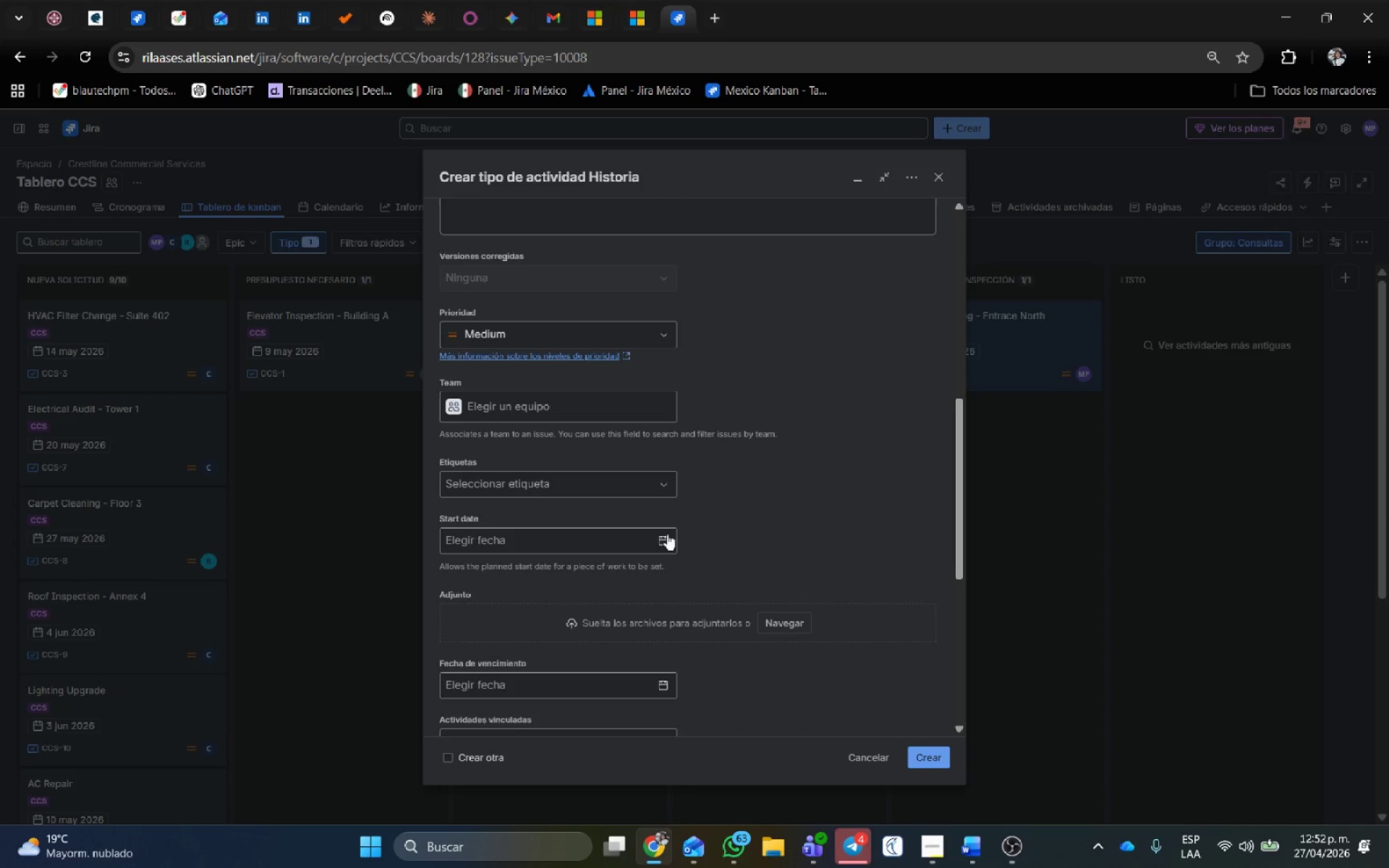 
left_click([484, 653])
 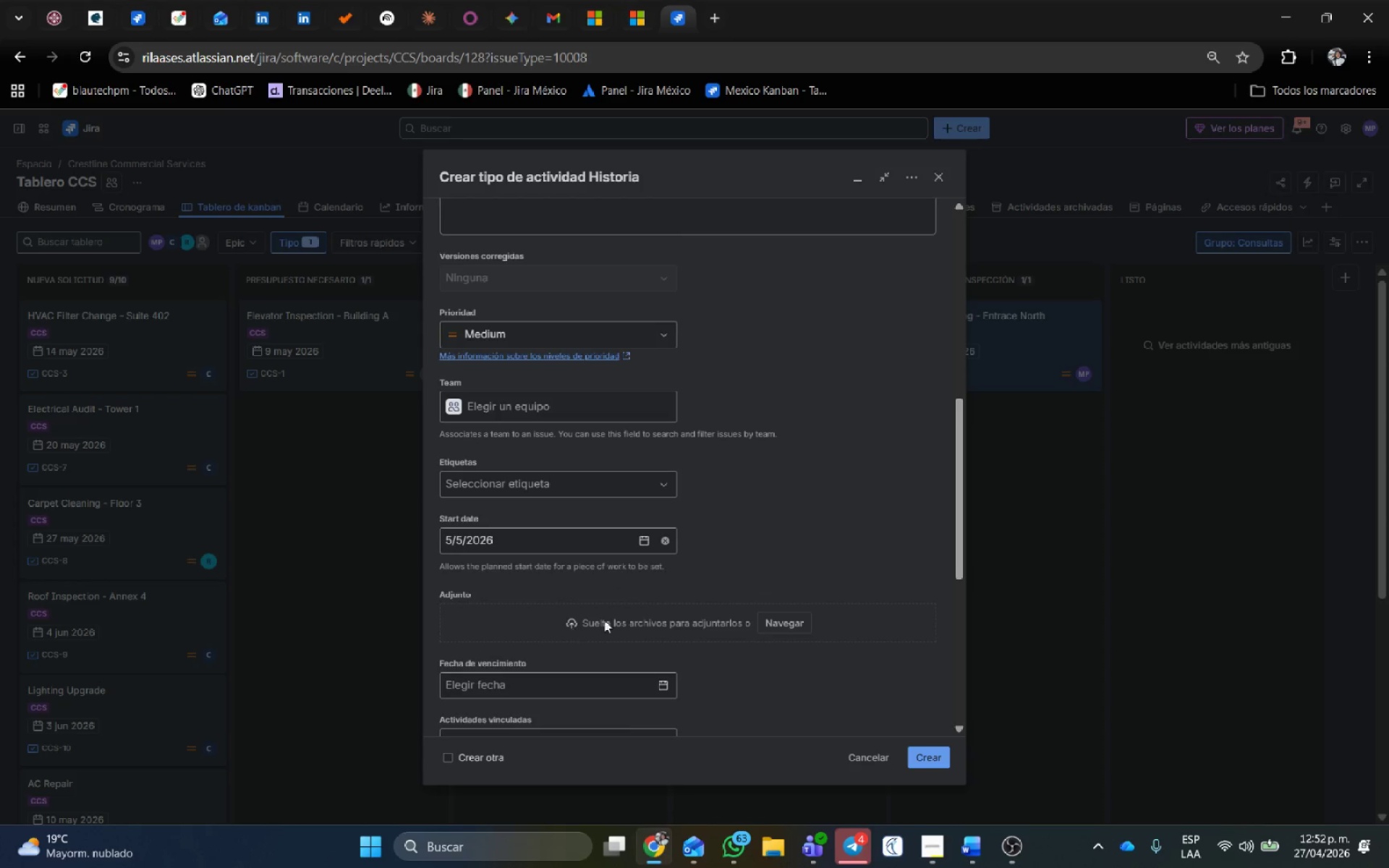 
left_click([663, 591])
 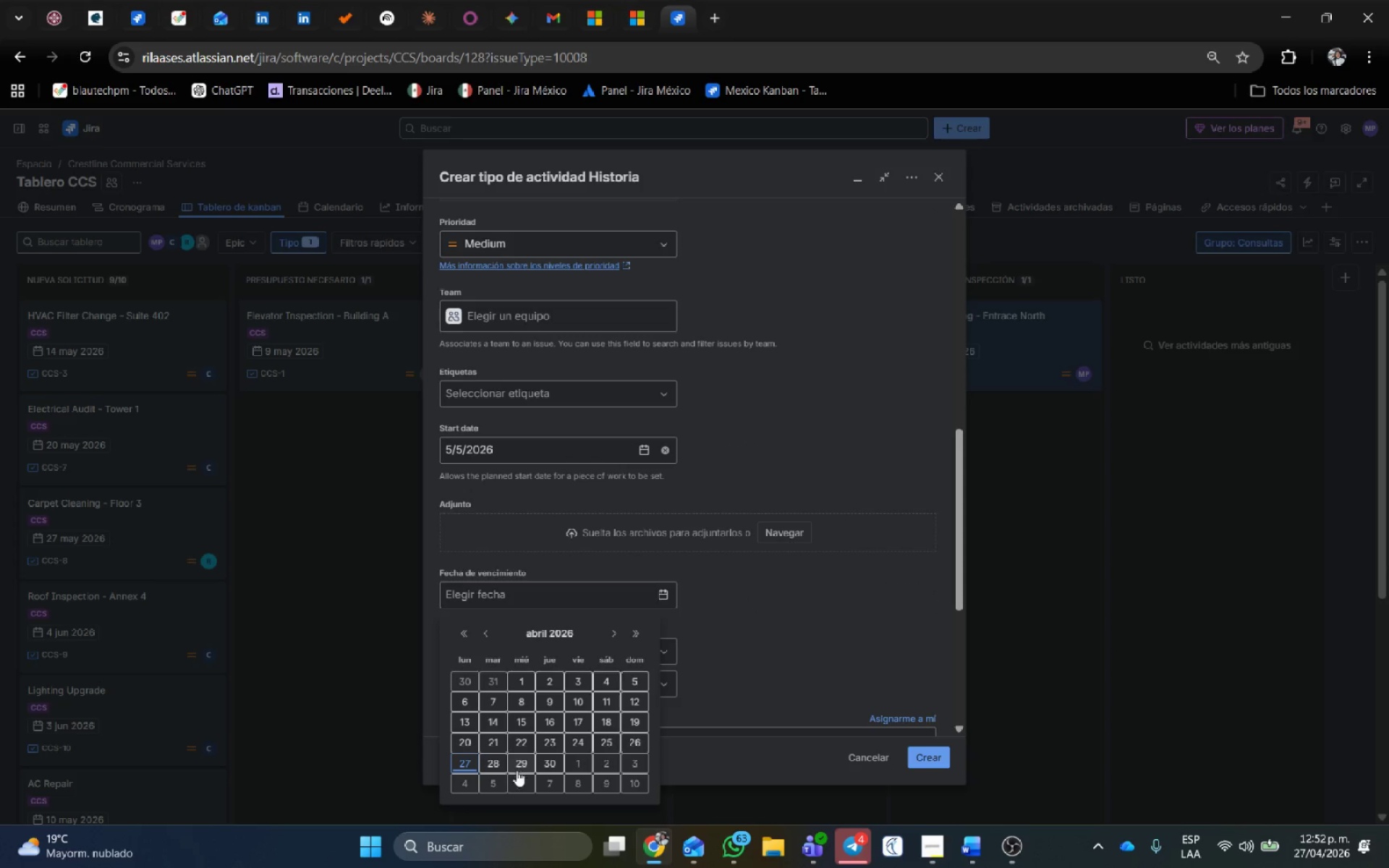 
scroll: coordinate [609, 619], scroll_direction: down, amount: 1.0
 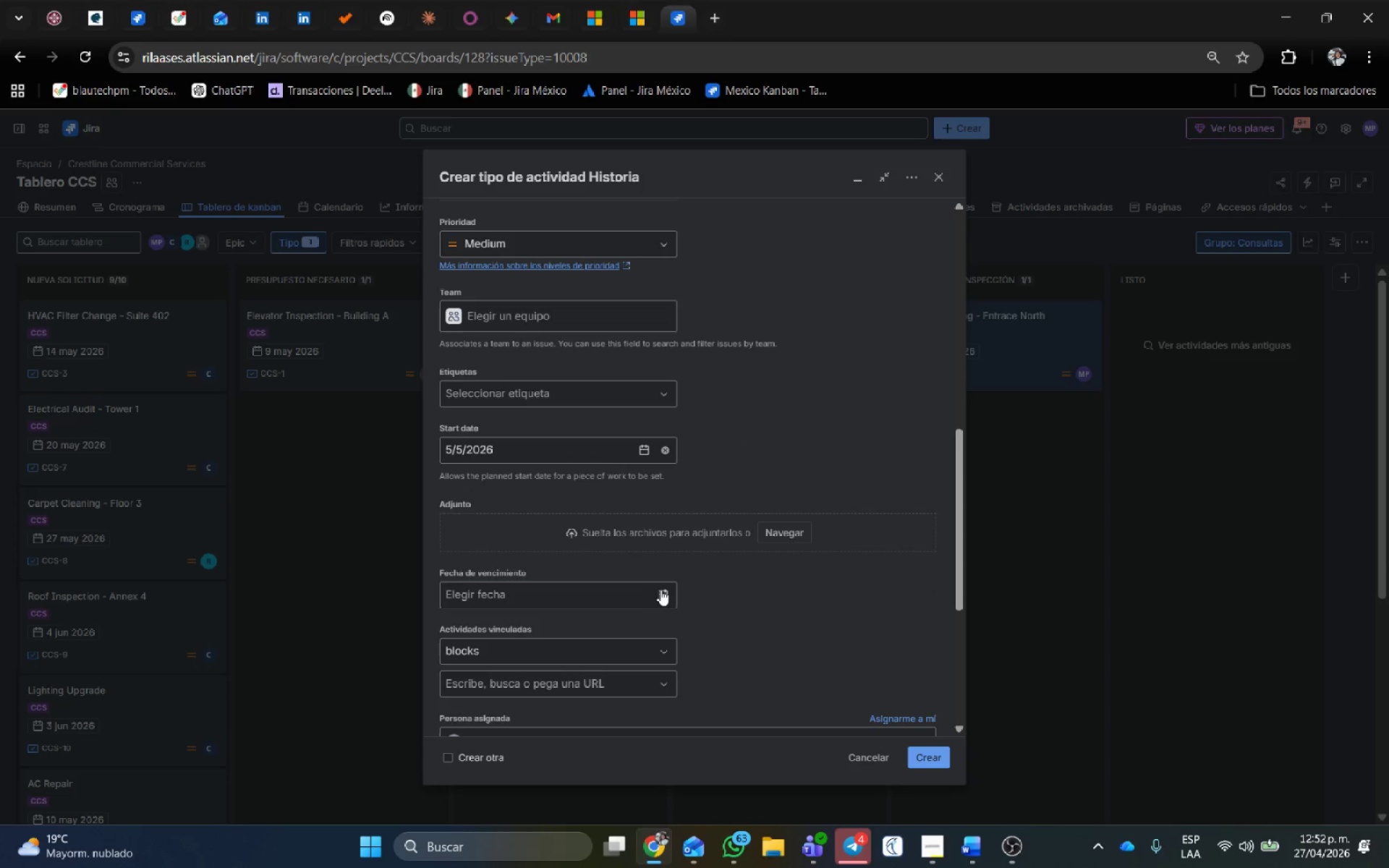 
left_click([517, 769])
 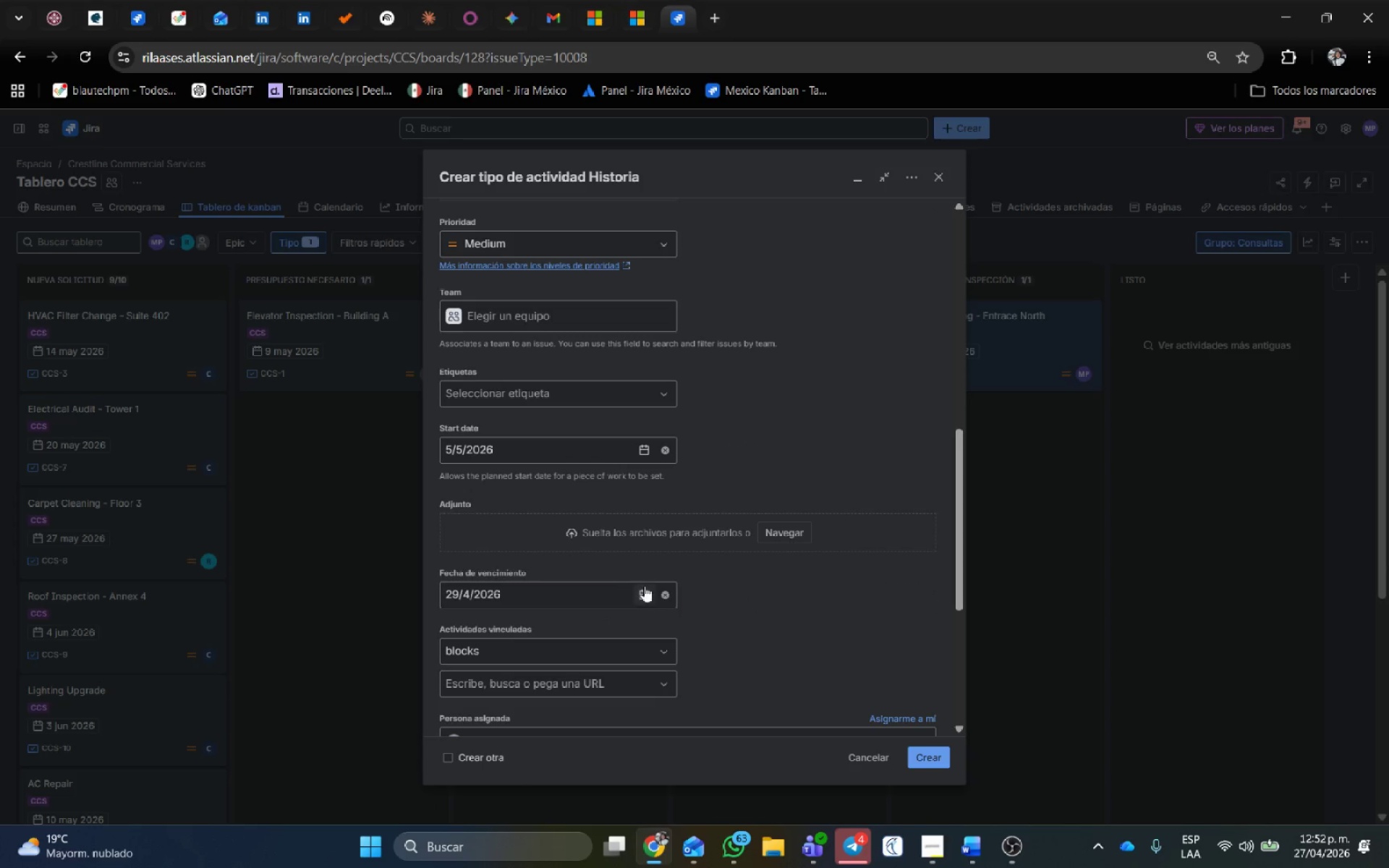 
left_click([648, 595])
 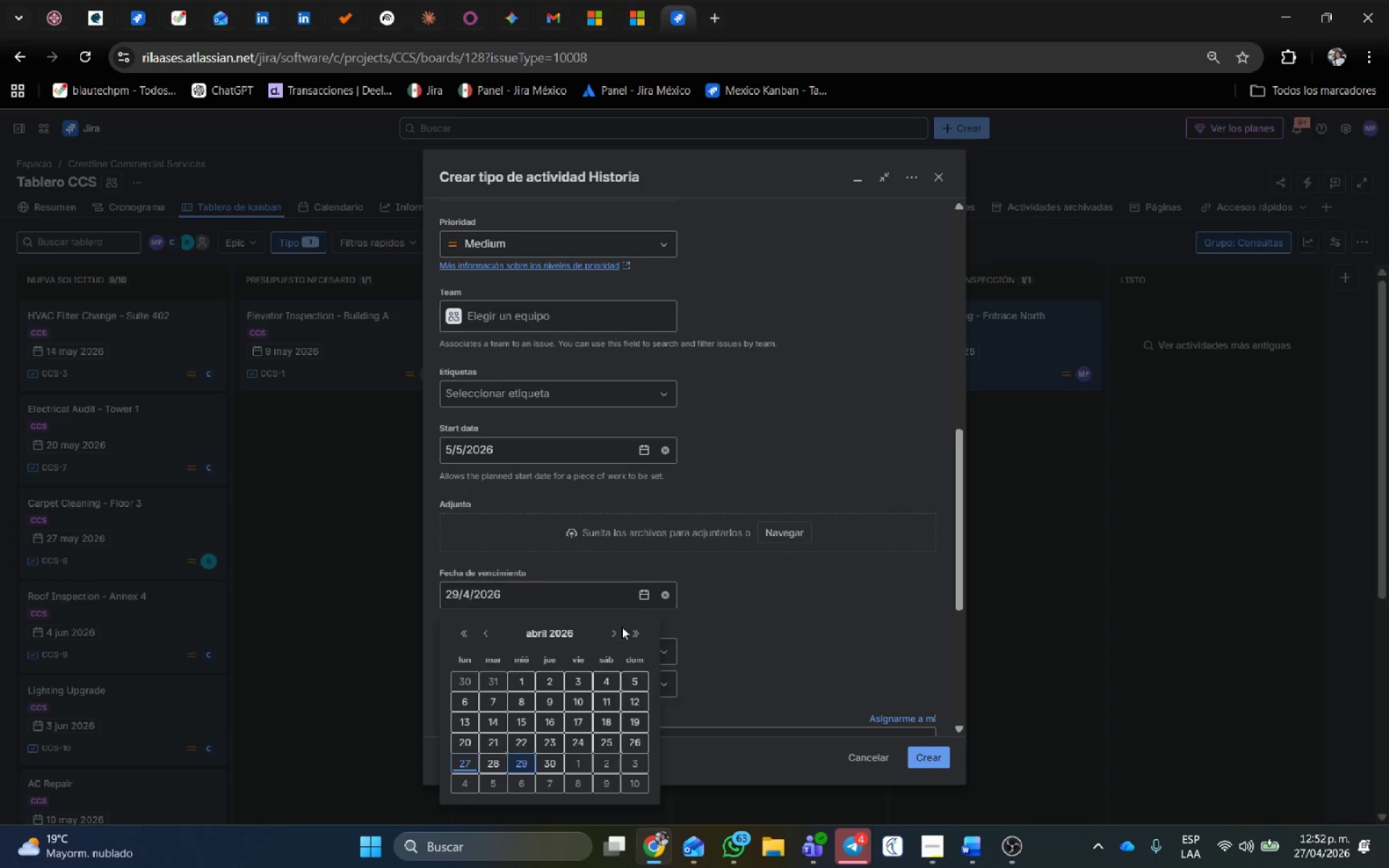 
double_click([615, 631])
 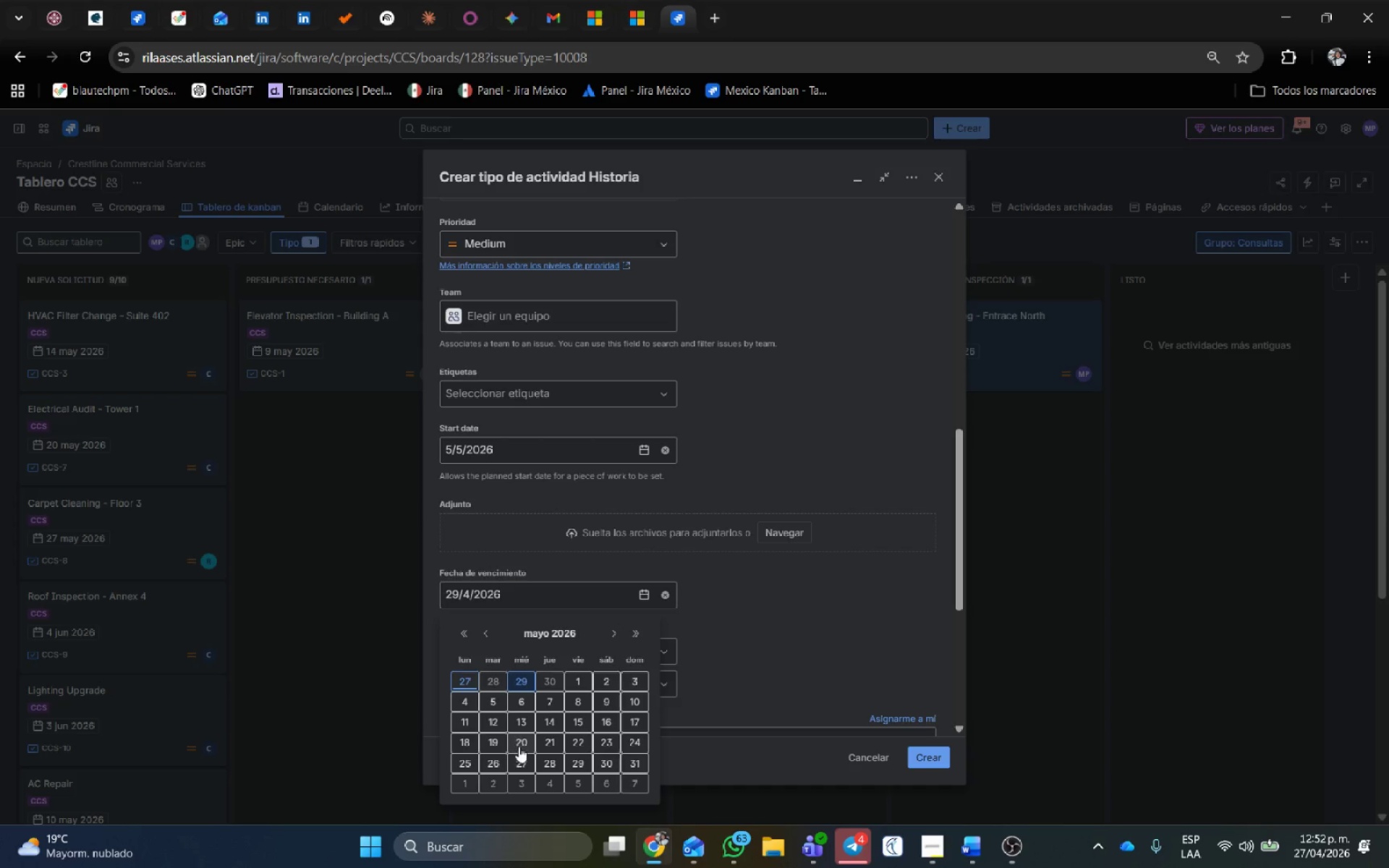 
left_click([515, 728])
 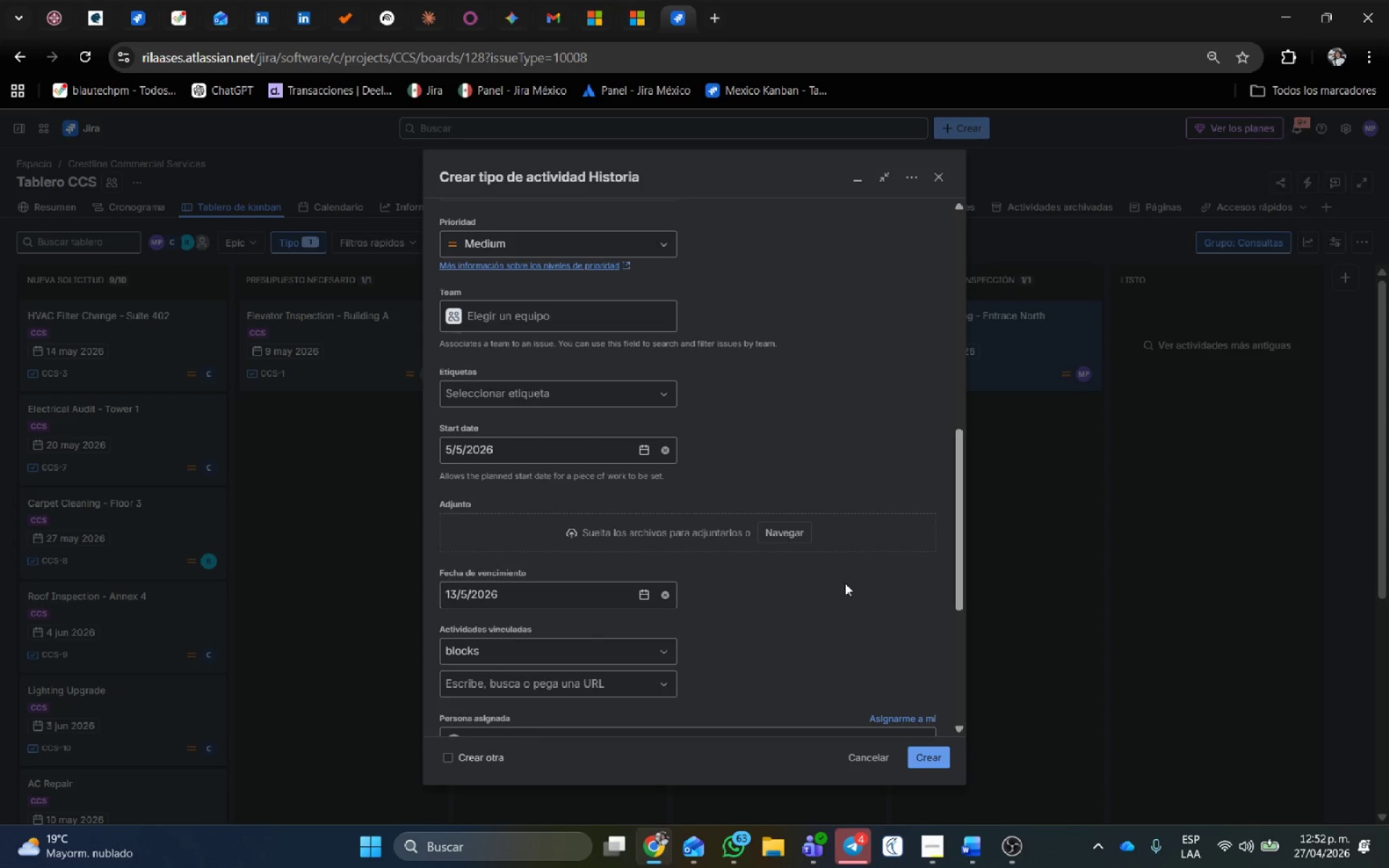 
left_click([620, 471])
 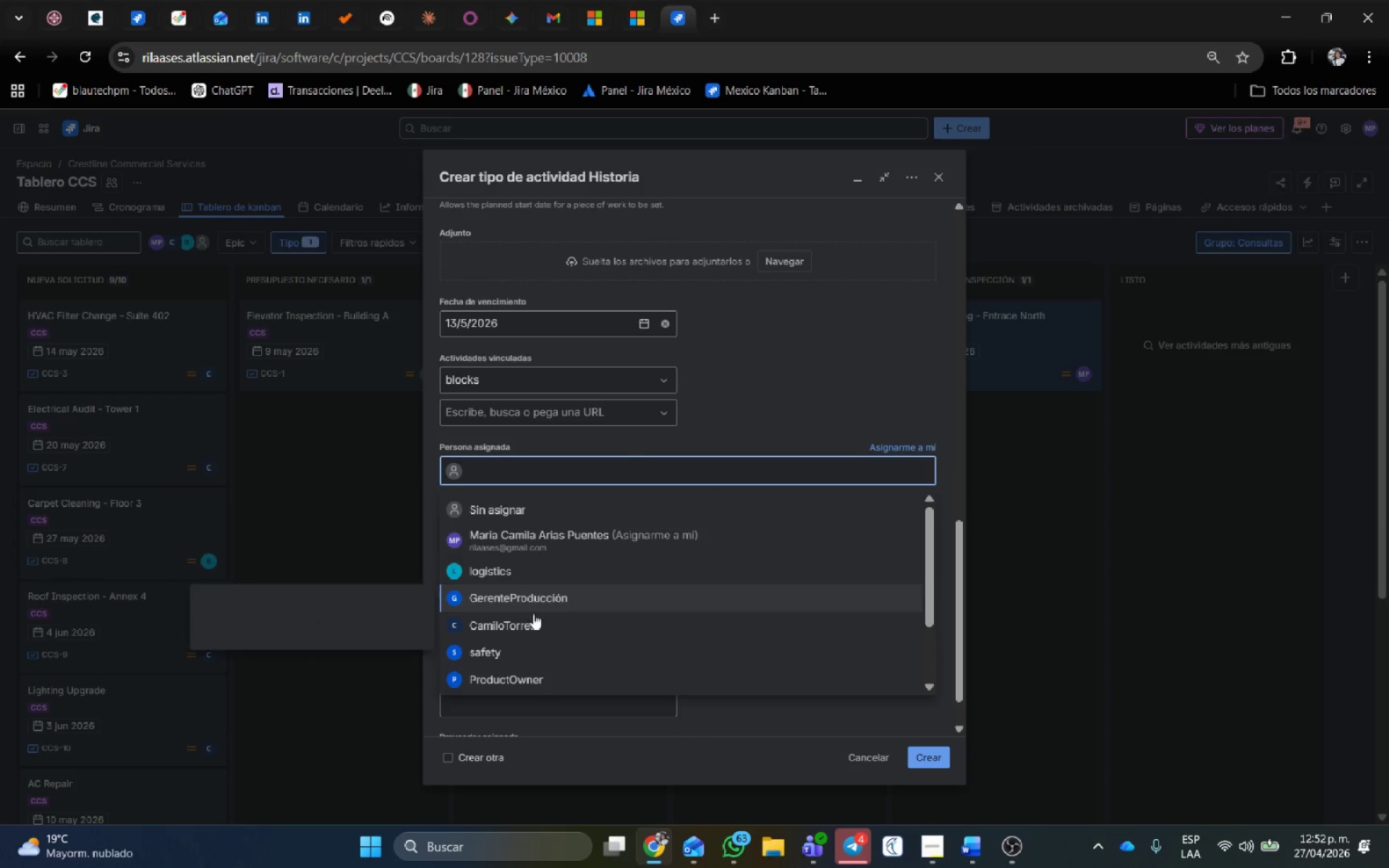 
scroll: coordinate [839, 579], scroll_direction: down, amount: 3.0
 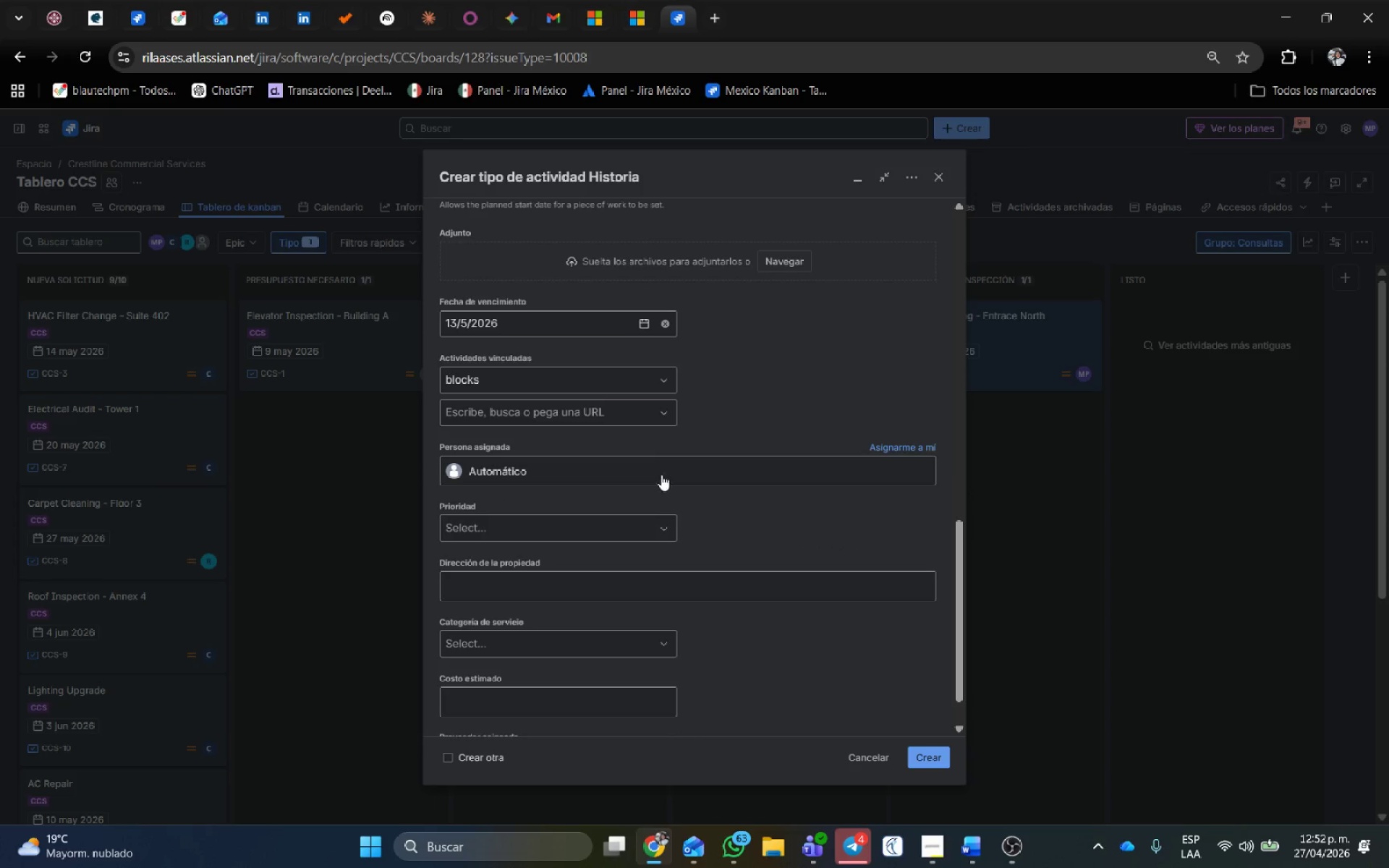 
left_click([455, 673])
 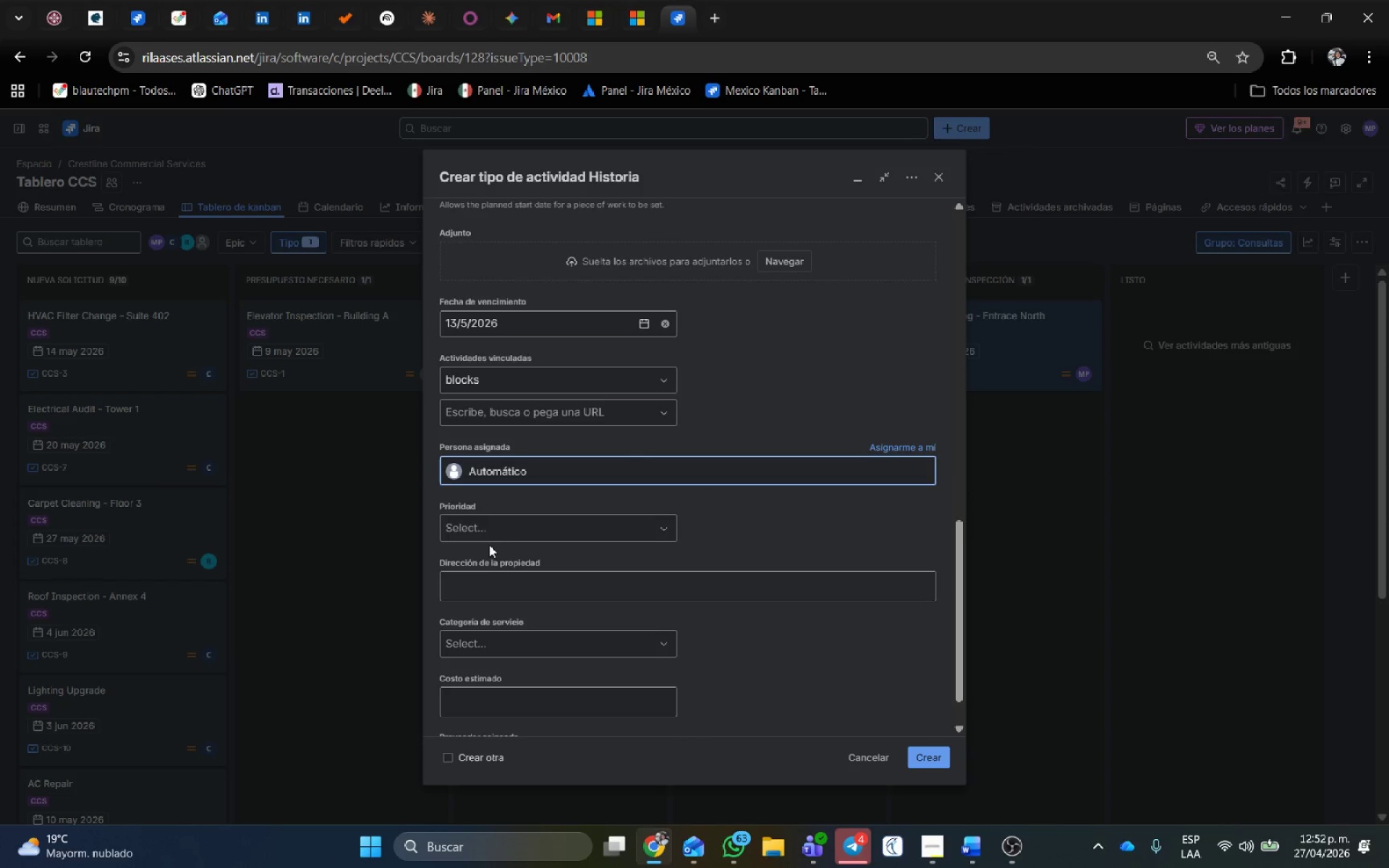 
scroll: coordinate [498, 645], scroll_direction: down, amount: 4.0
 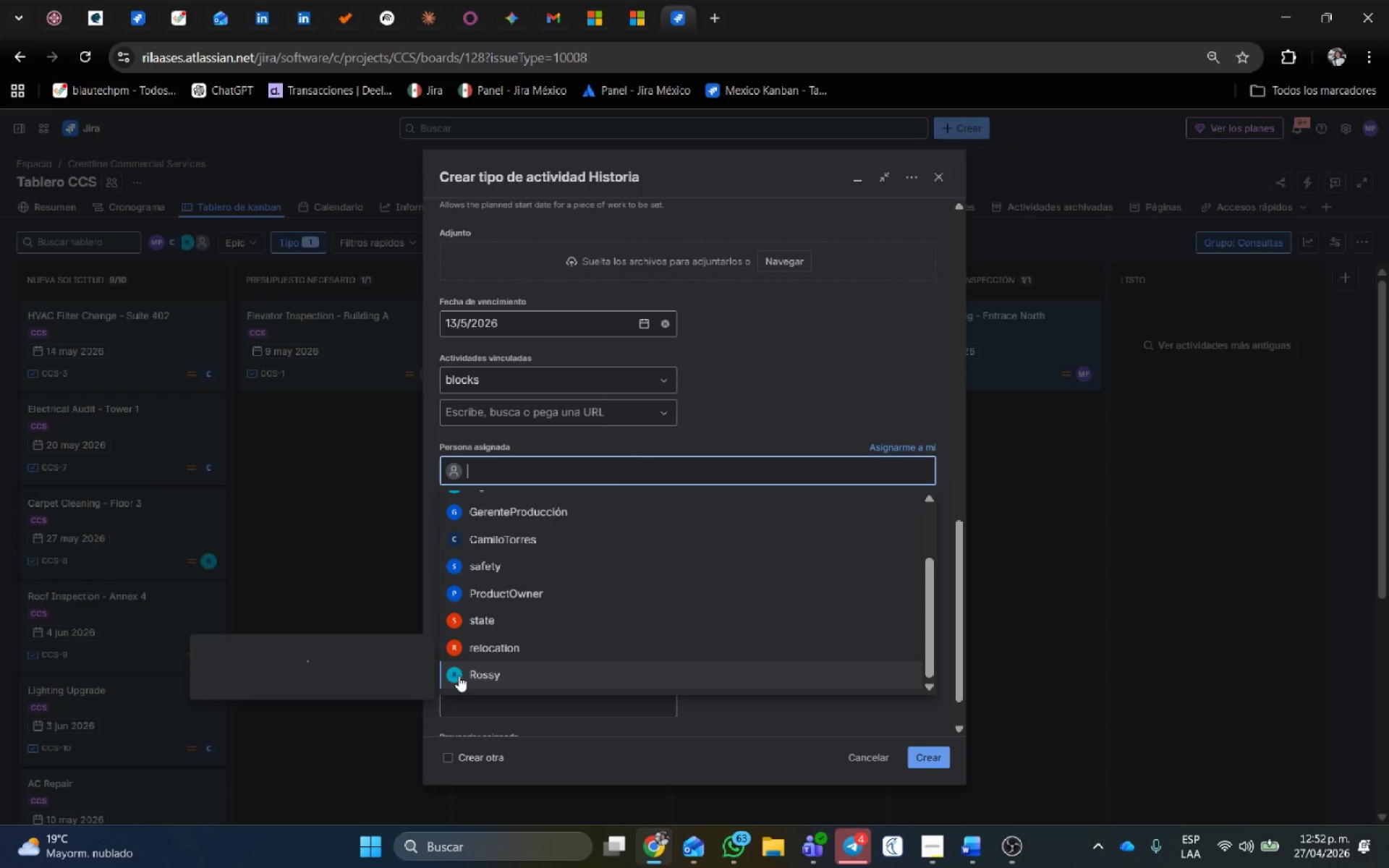 
left_click([497, 522])
 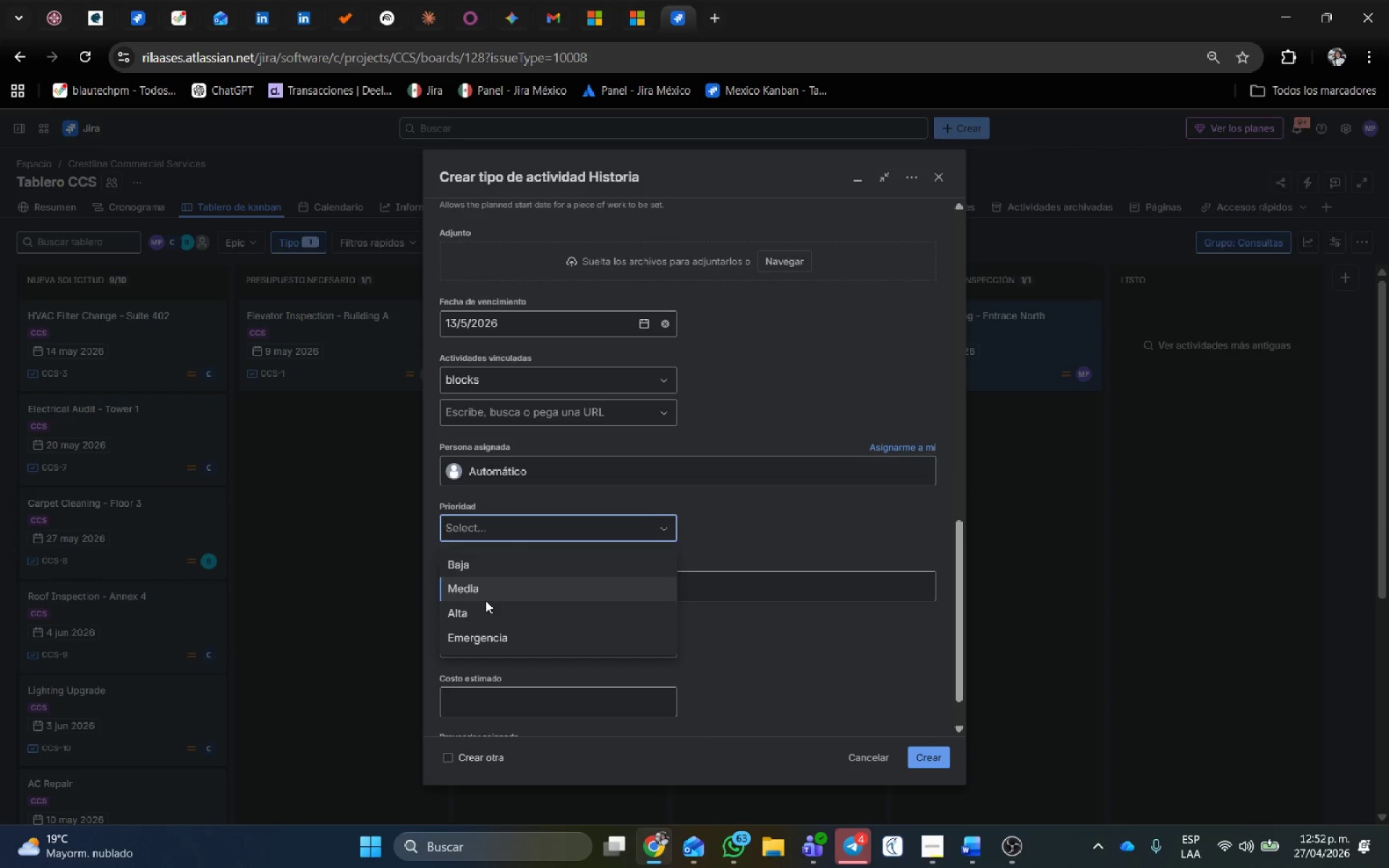 
left_click([485, 594])
 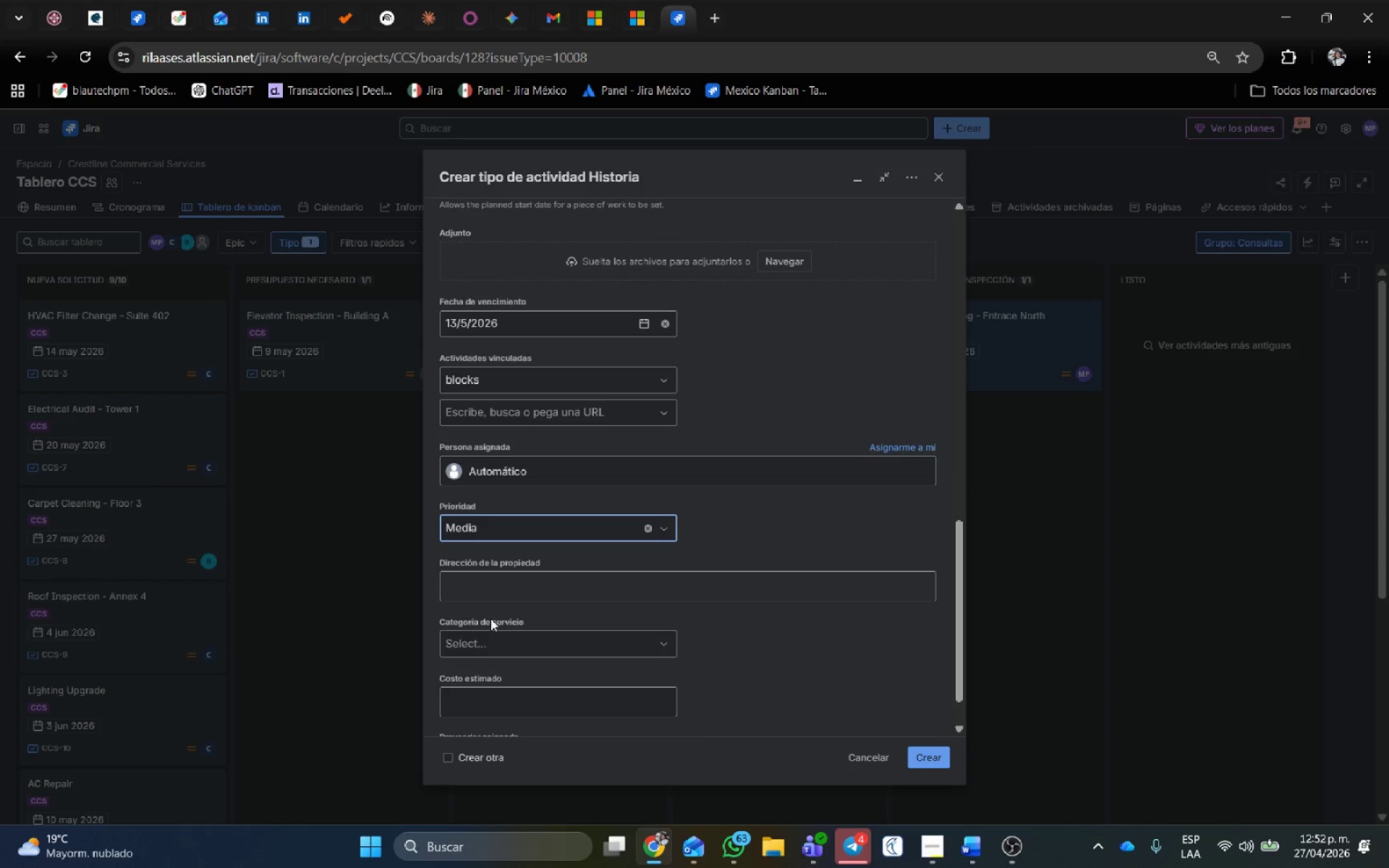 
left_click([496, 642])
 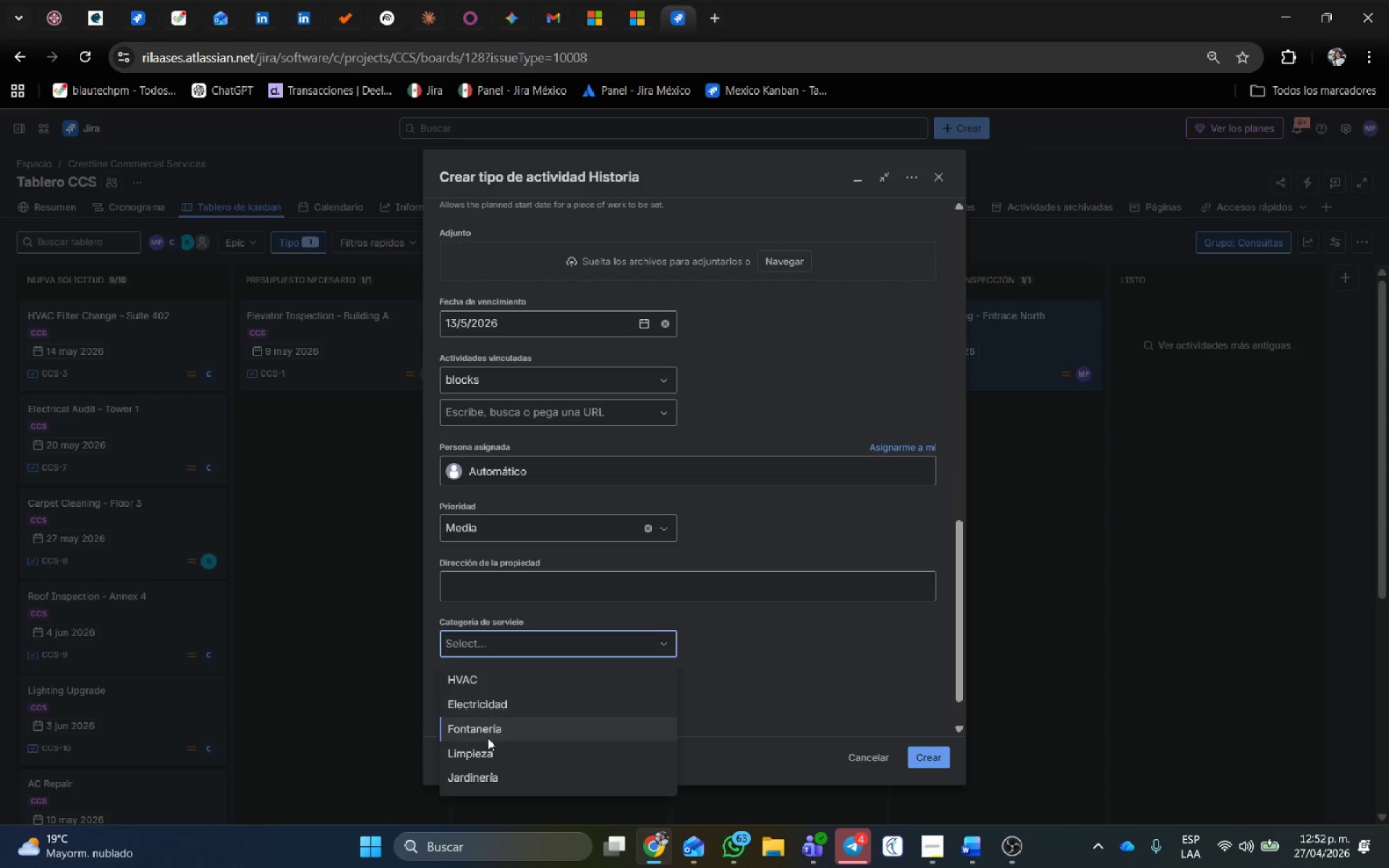 
left_click([488, 738])
 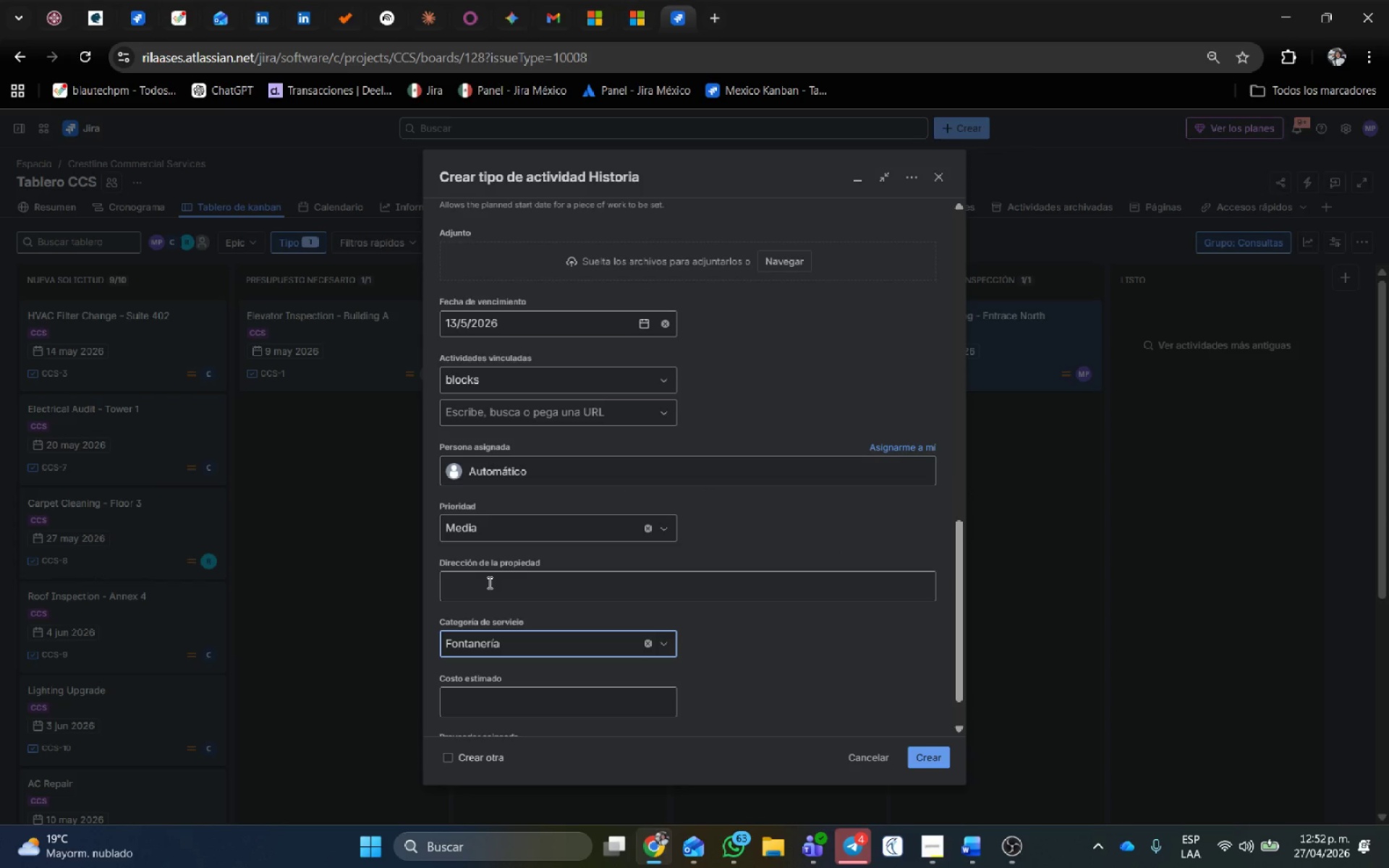 
left_click([488, 582])
 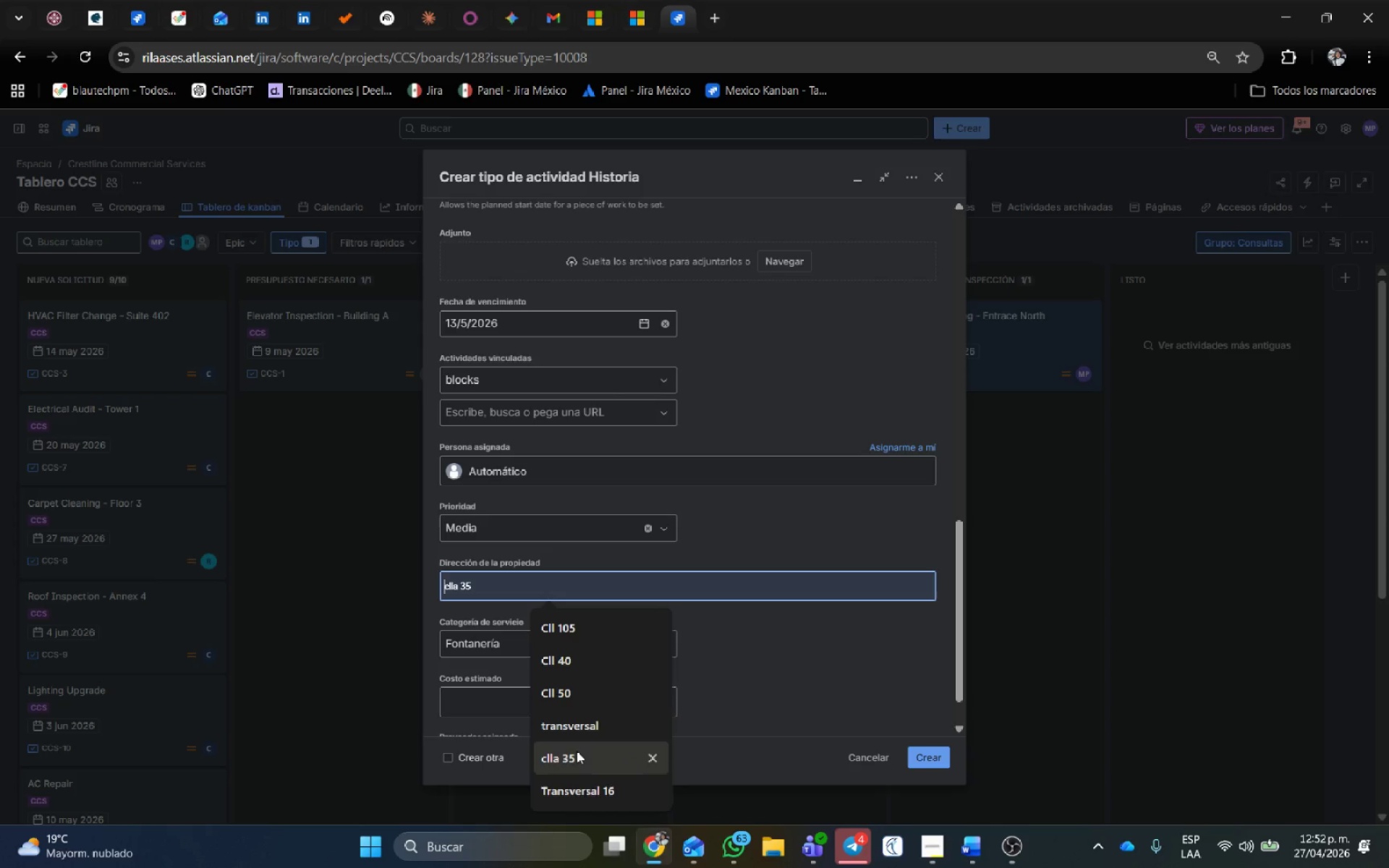 
left_click([575, 756])
 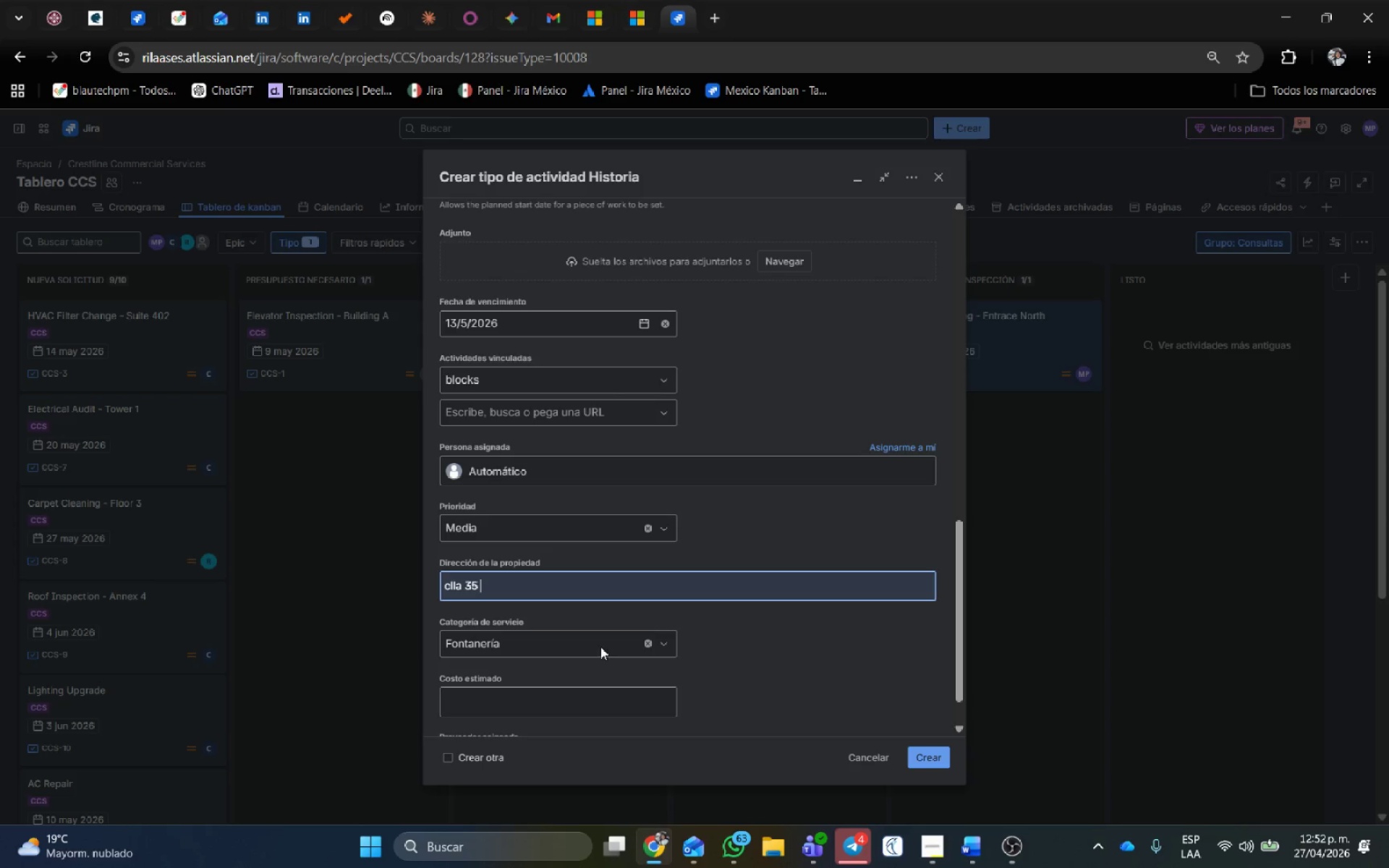 
left_click([490, 637])
 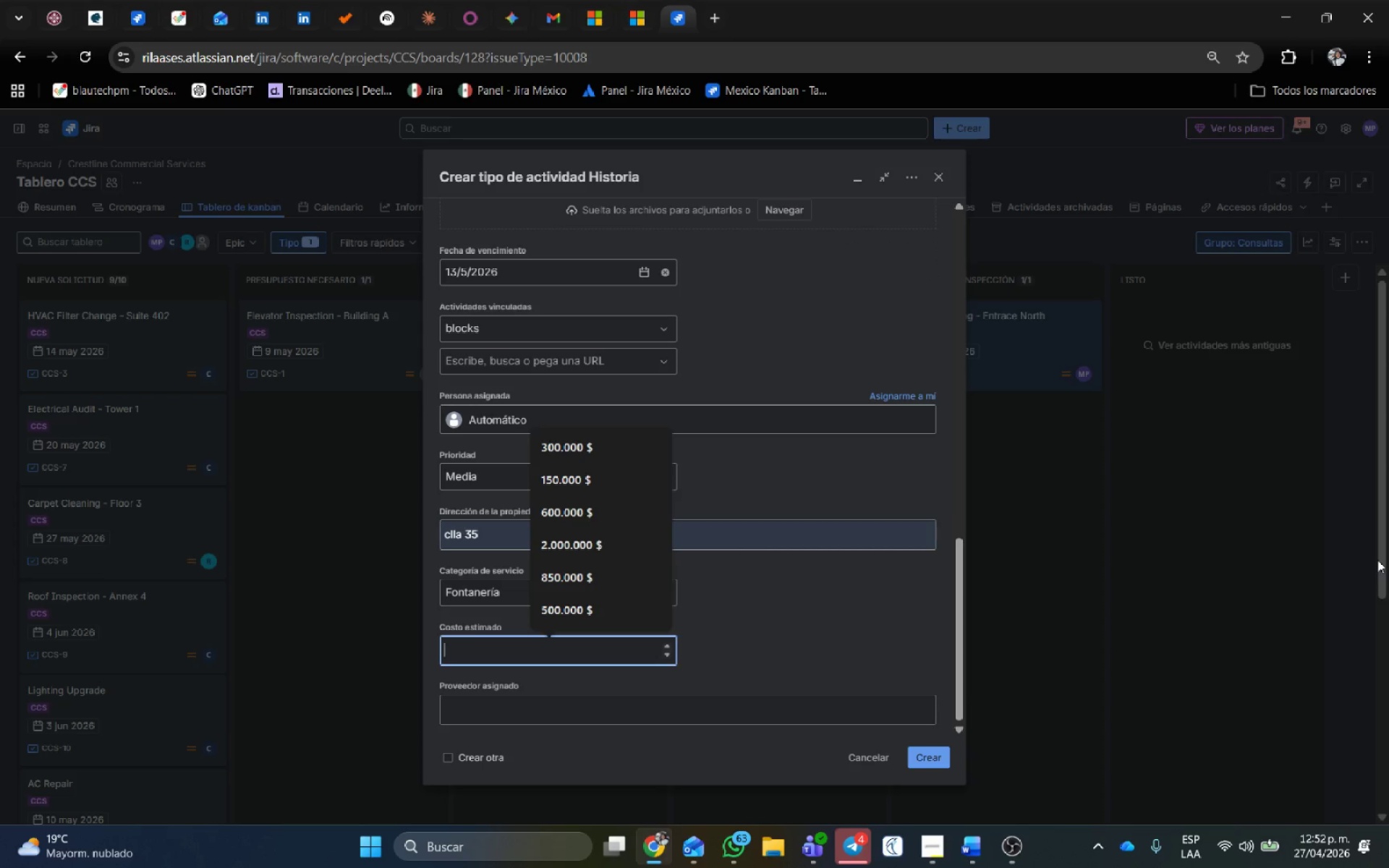 
scroll: coordinate [600, 647], scroll_direction: down, amount: 1.0
 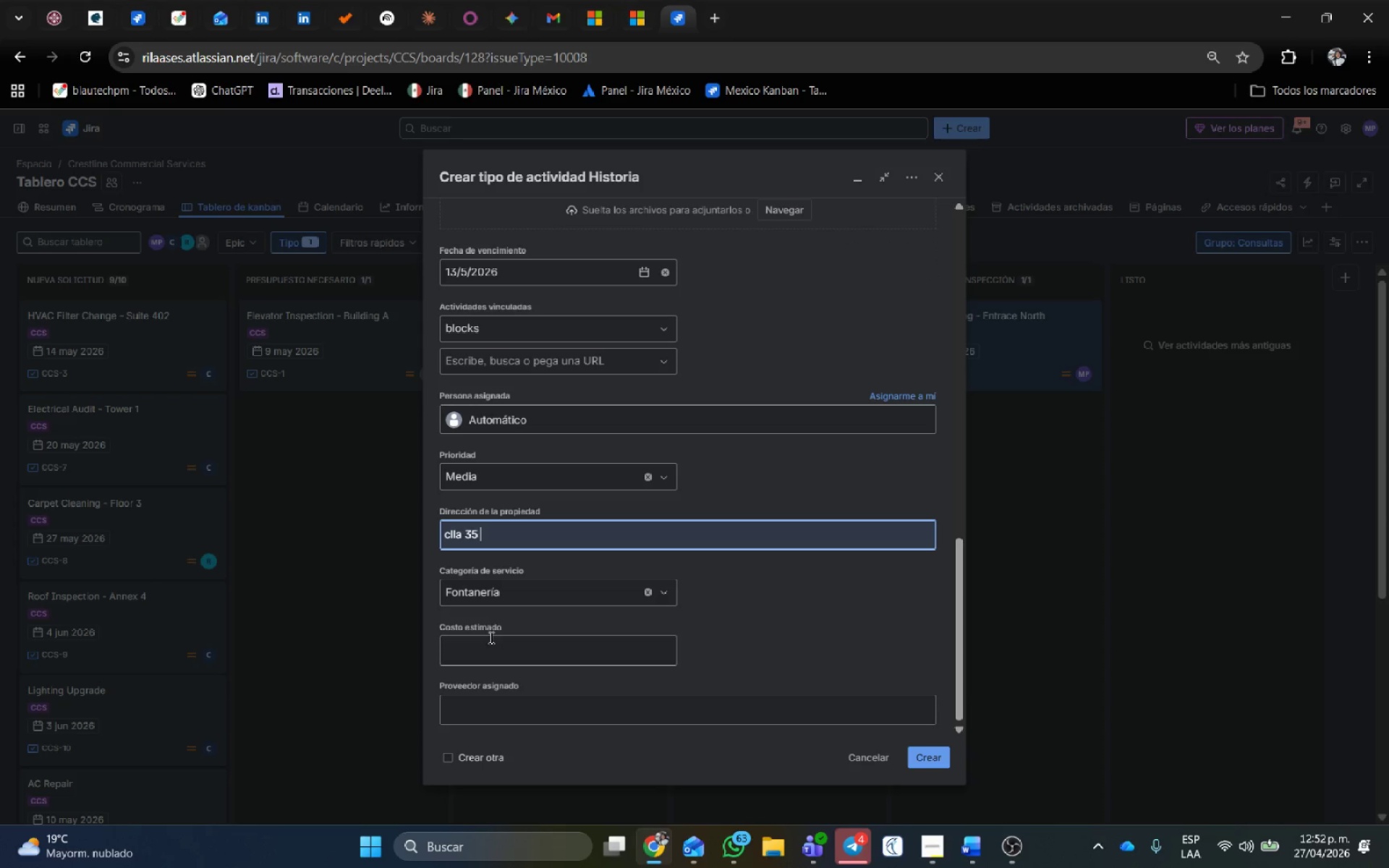 
key(Numpad3)
 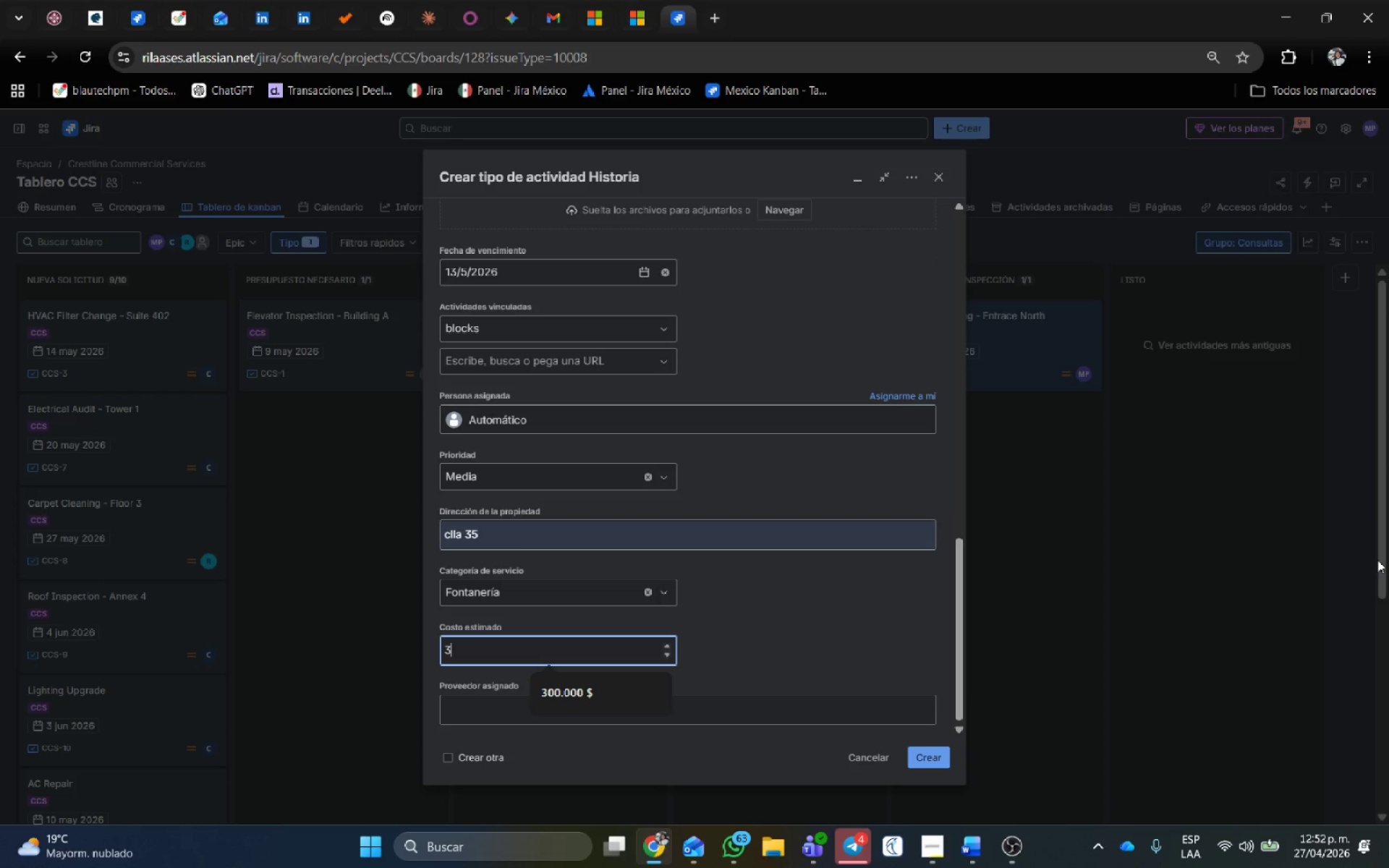 
key(Numpad5)
 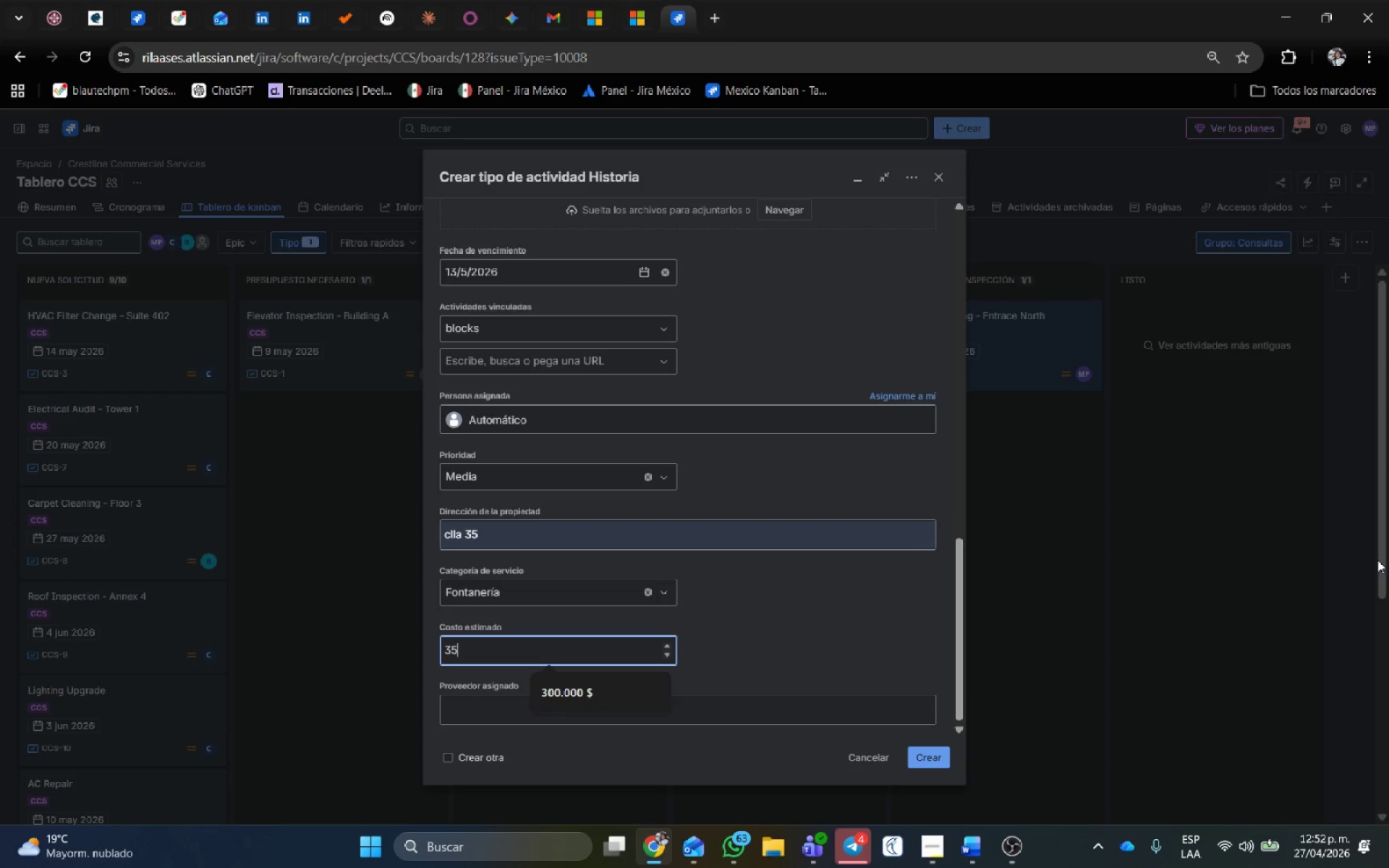 
key(Numpad0)
 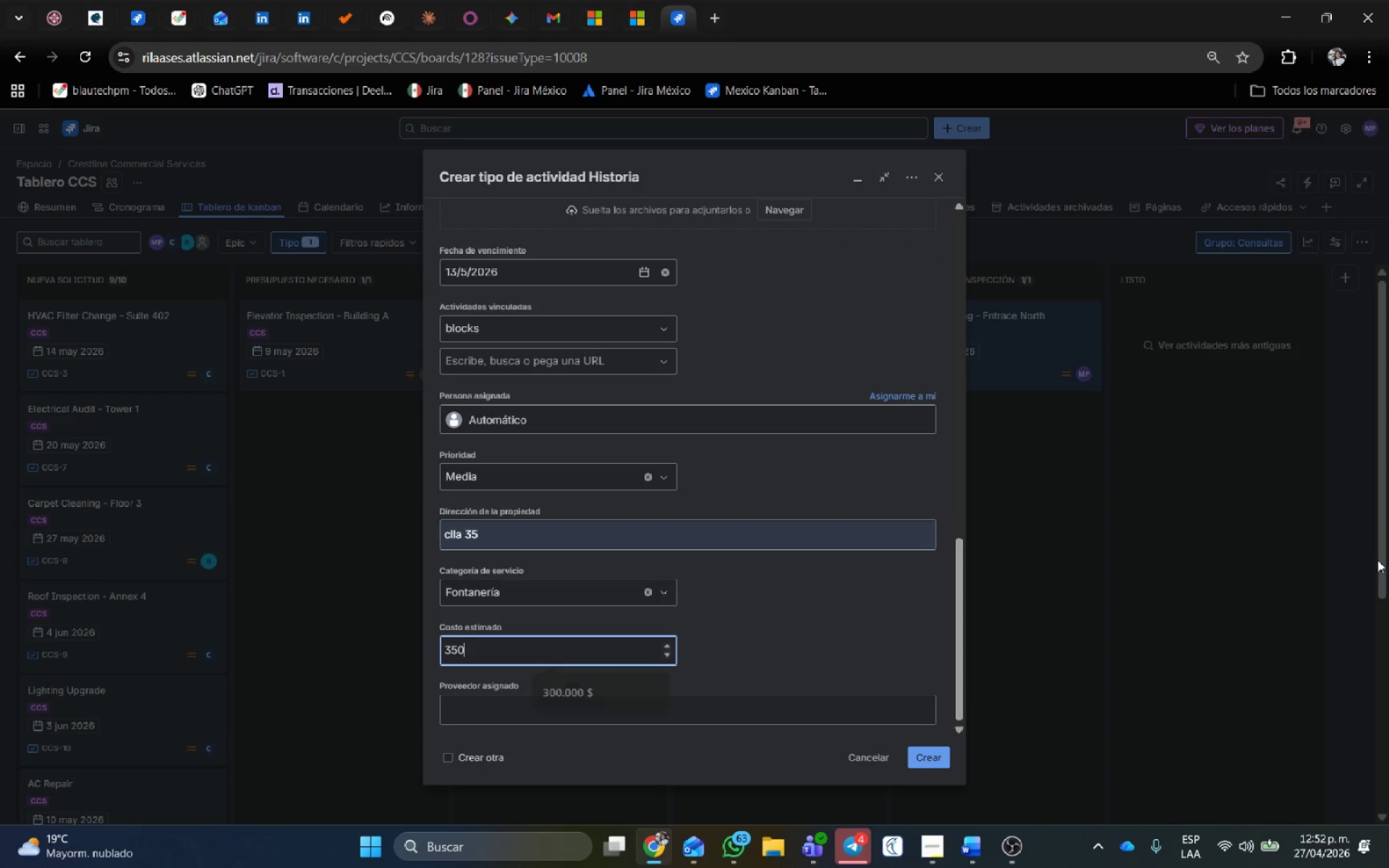 
key(Numpad0)
 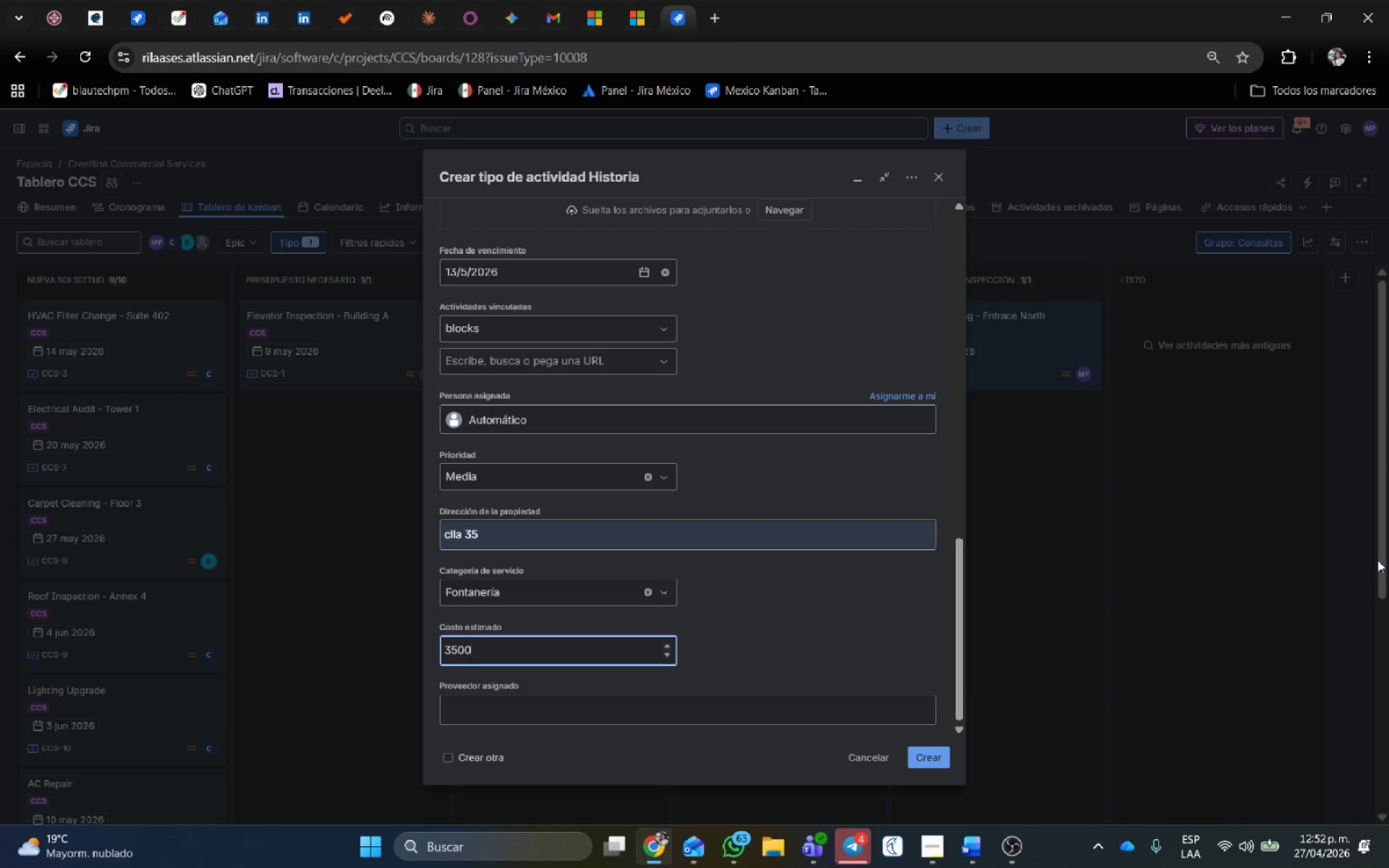 
key(Numpad0)
 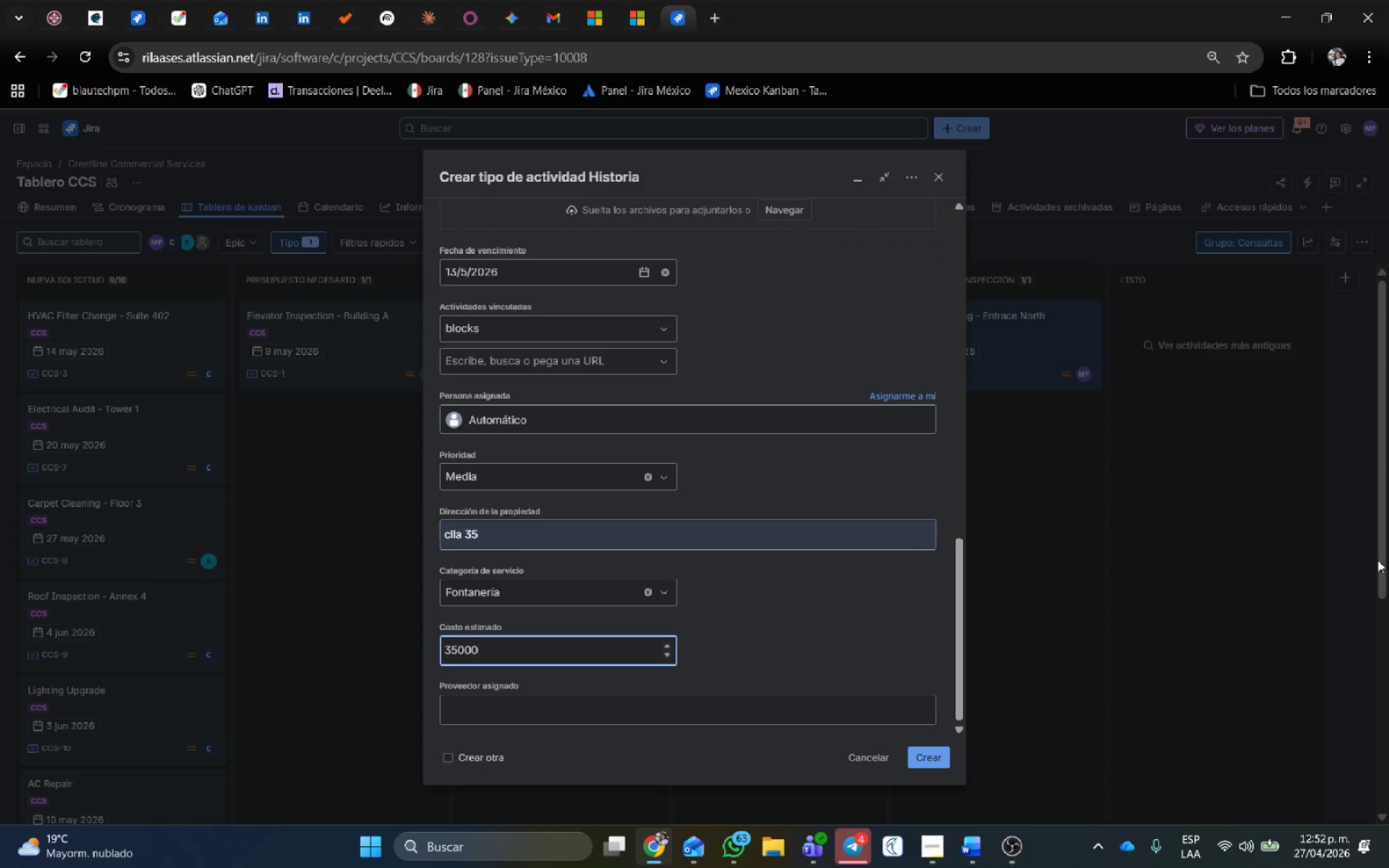 
key(Numpad0)
 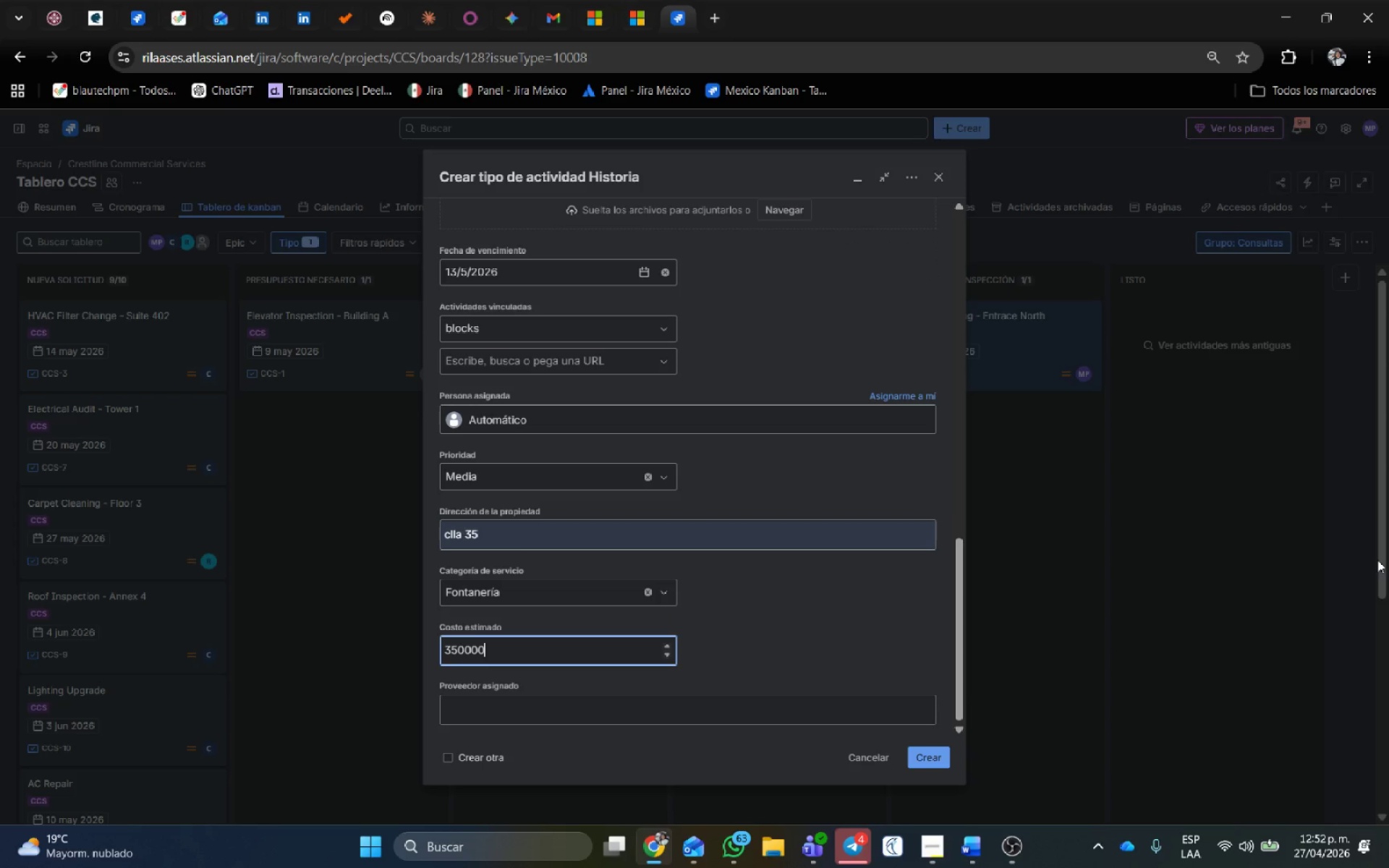 
key(Numpad0)
 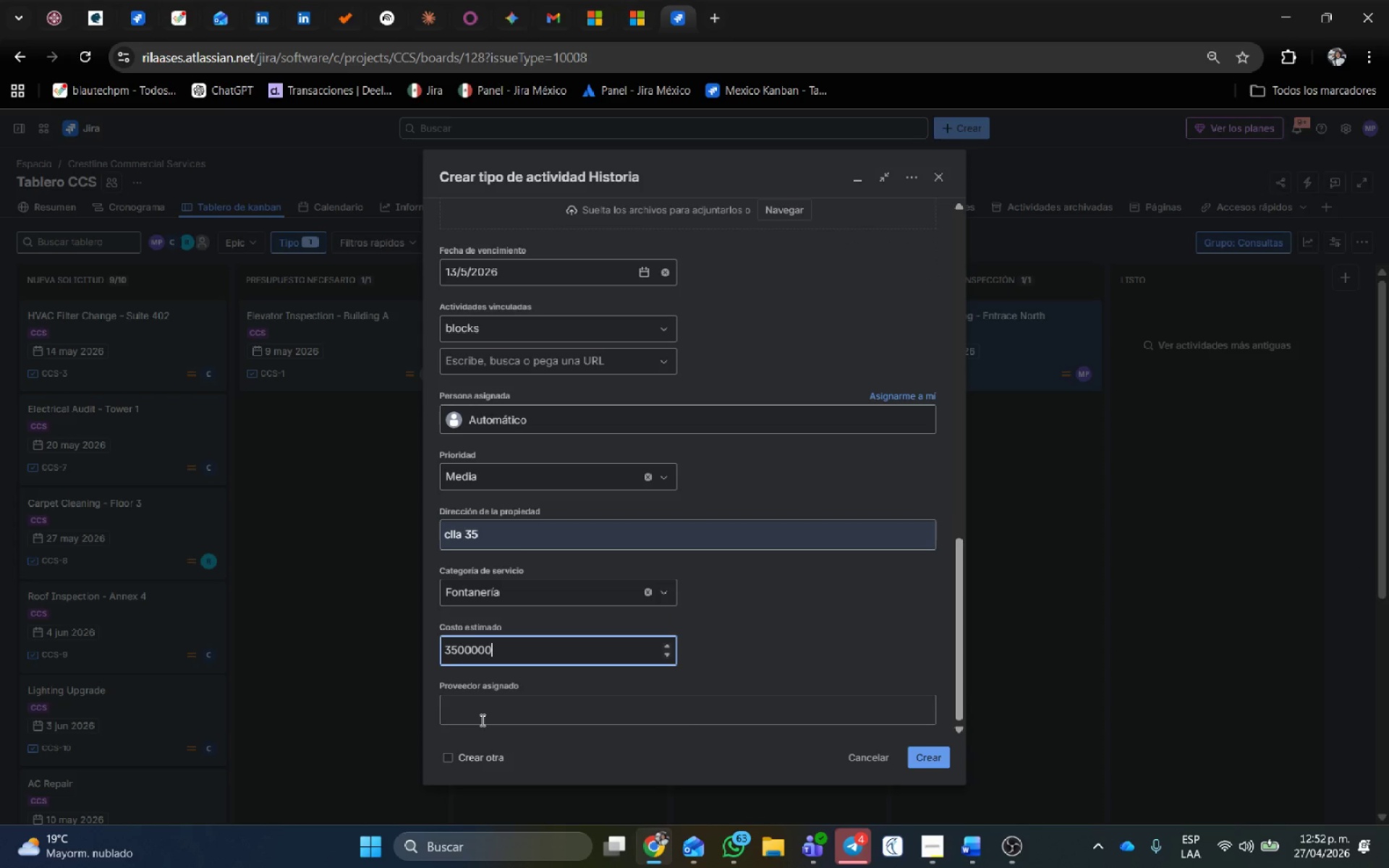 
left_click([481, 716])
 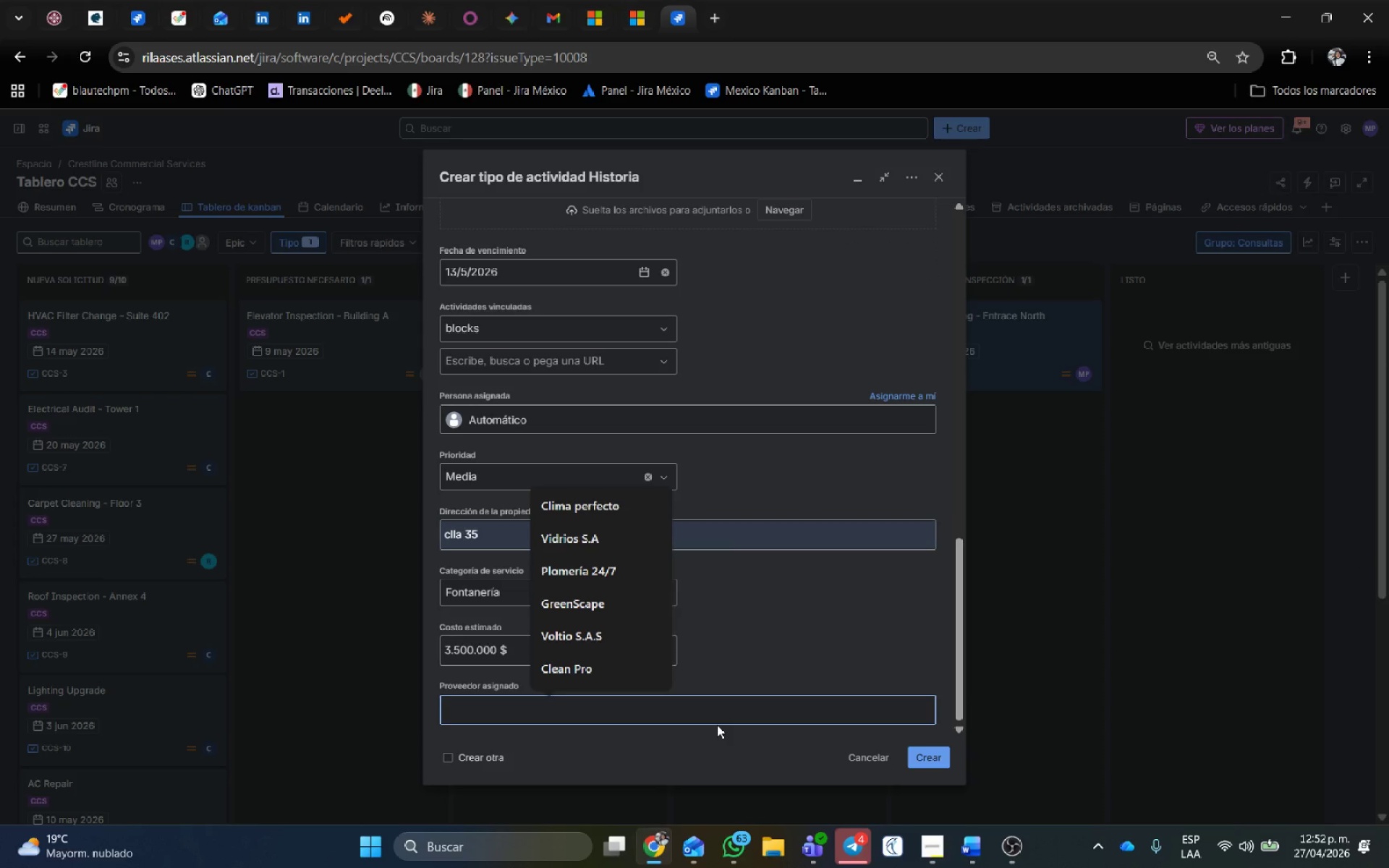 
type(Dest)
 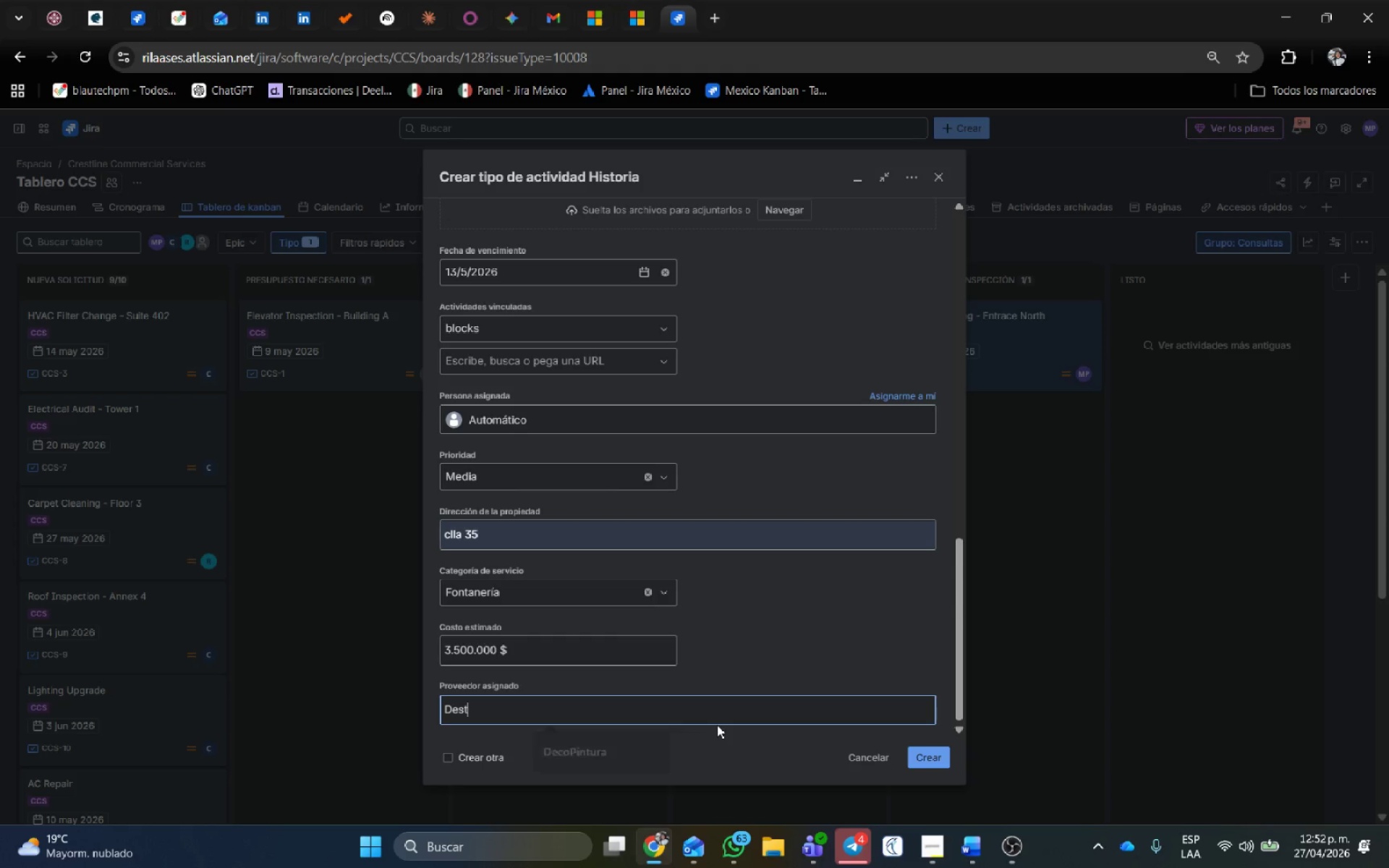 
type(ape R;apido)
 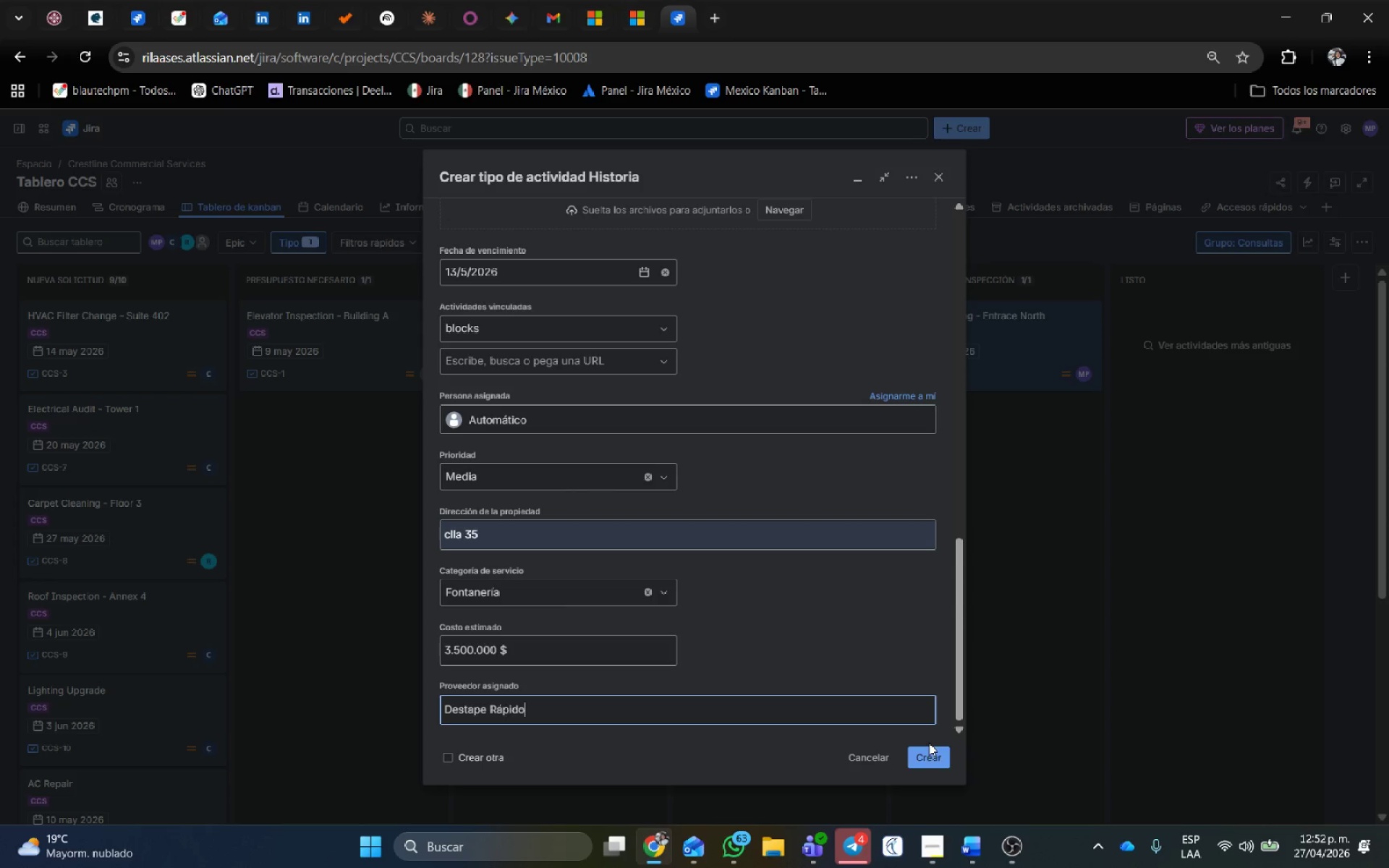 
left_click([939, 754])
 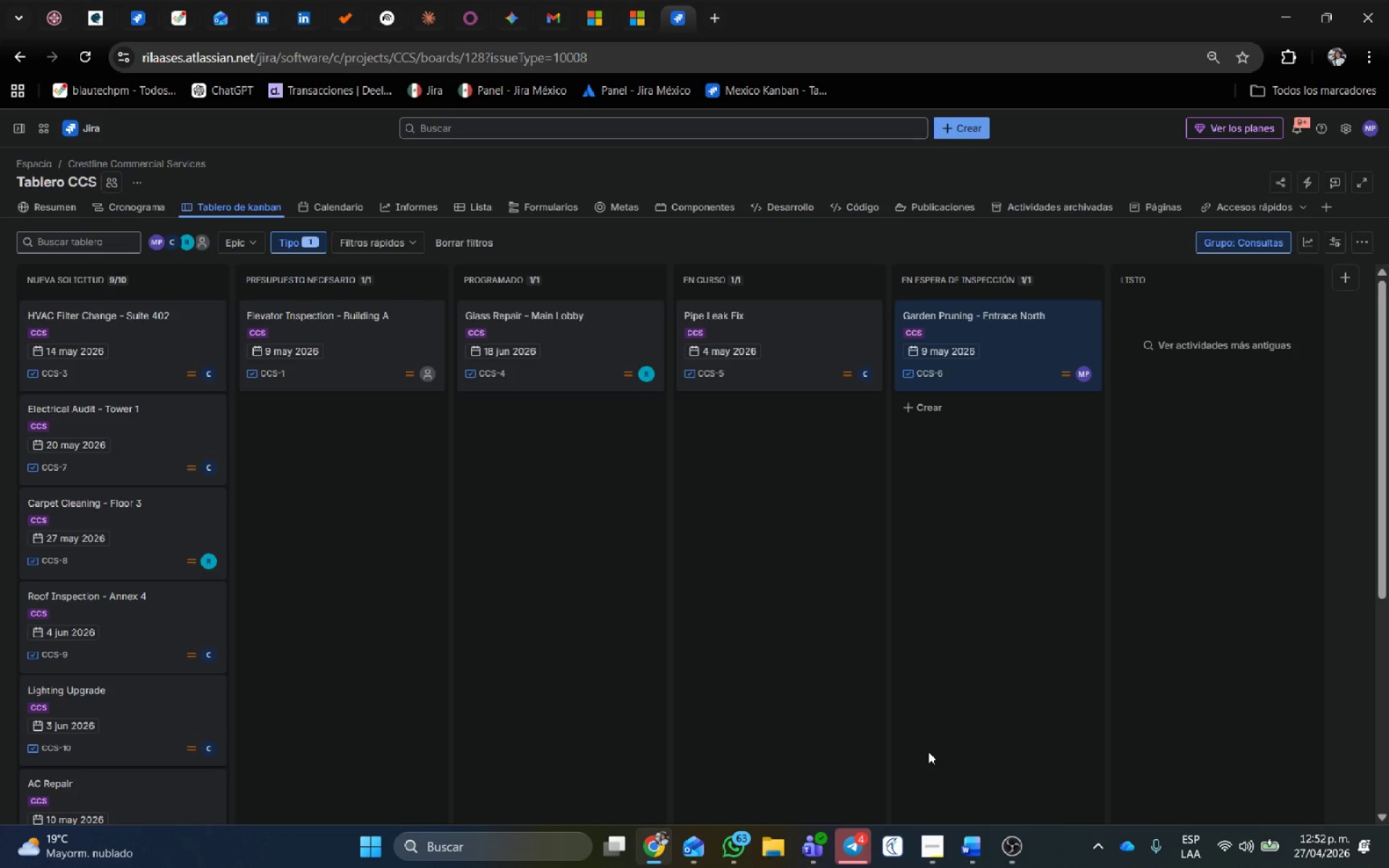 
wait(5.92)
 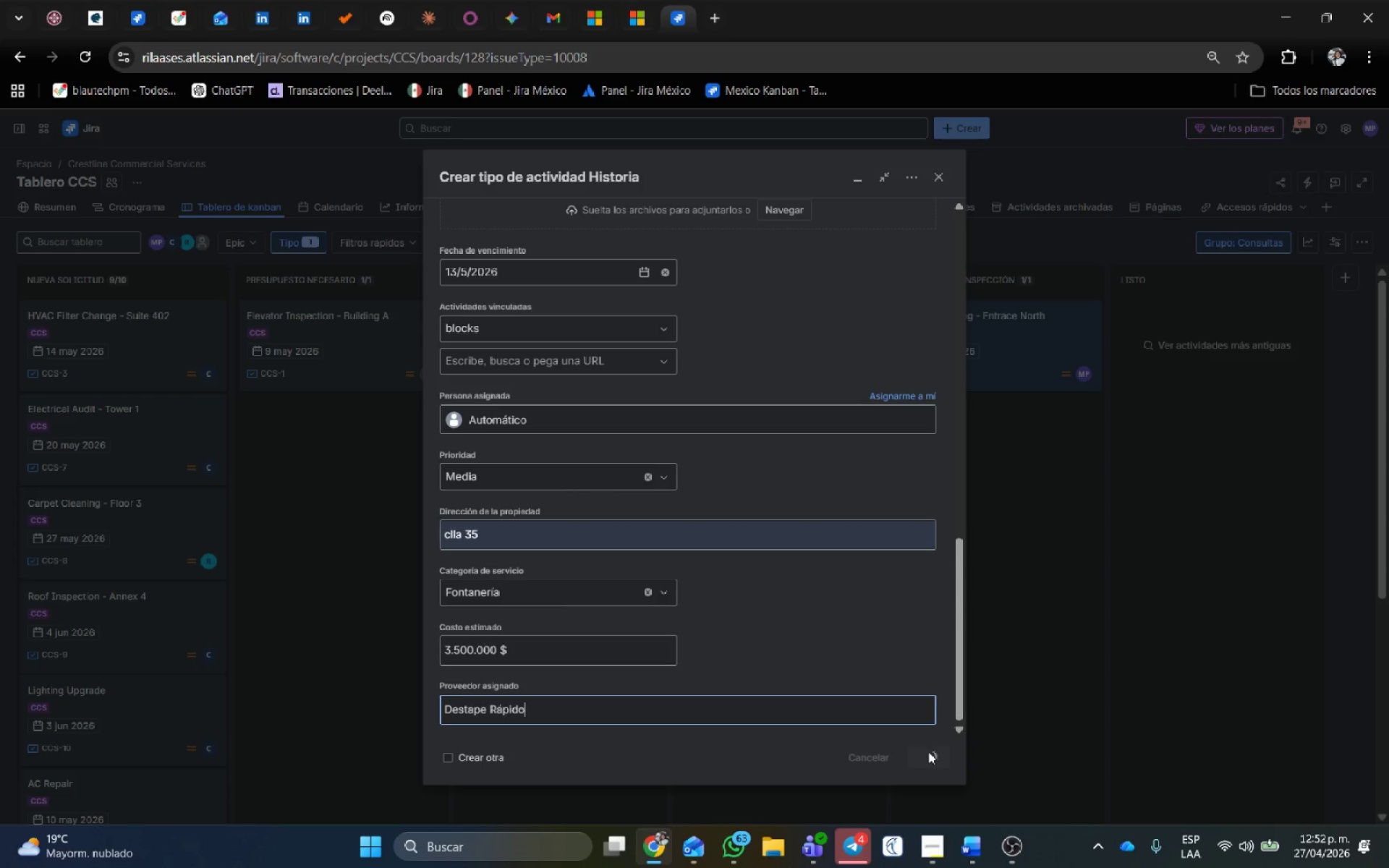 
left_click([949, 124])
 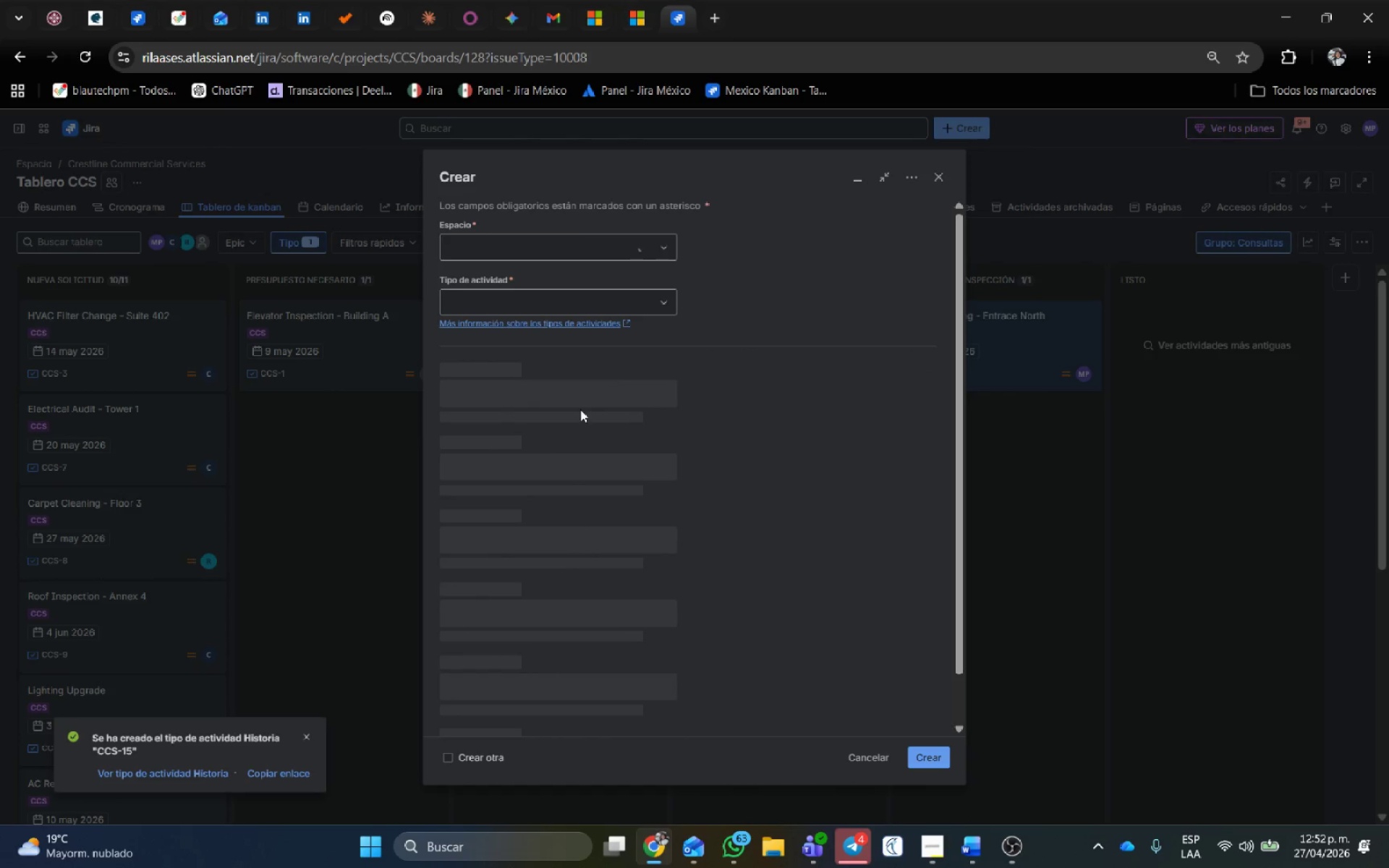 
left_click([566, 461])
 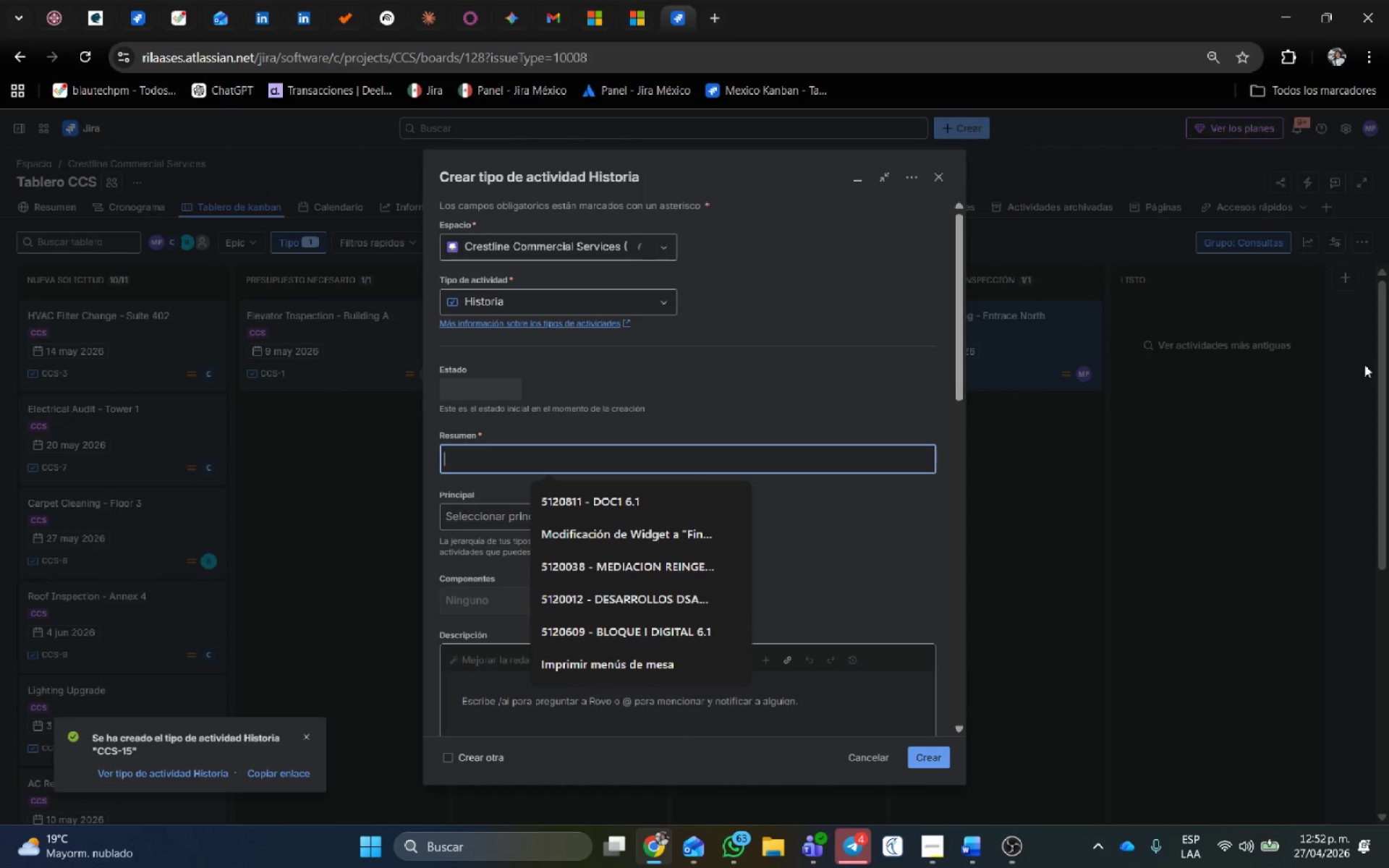 
type(irrigaci)
key(Backspace)
key(Backspace)
type(tion Setup - South Plaza)
 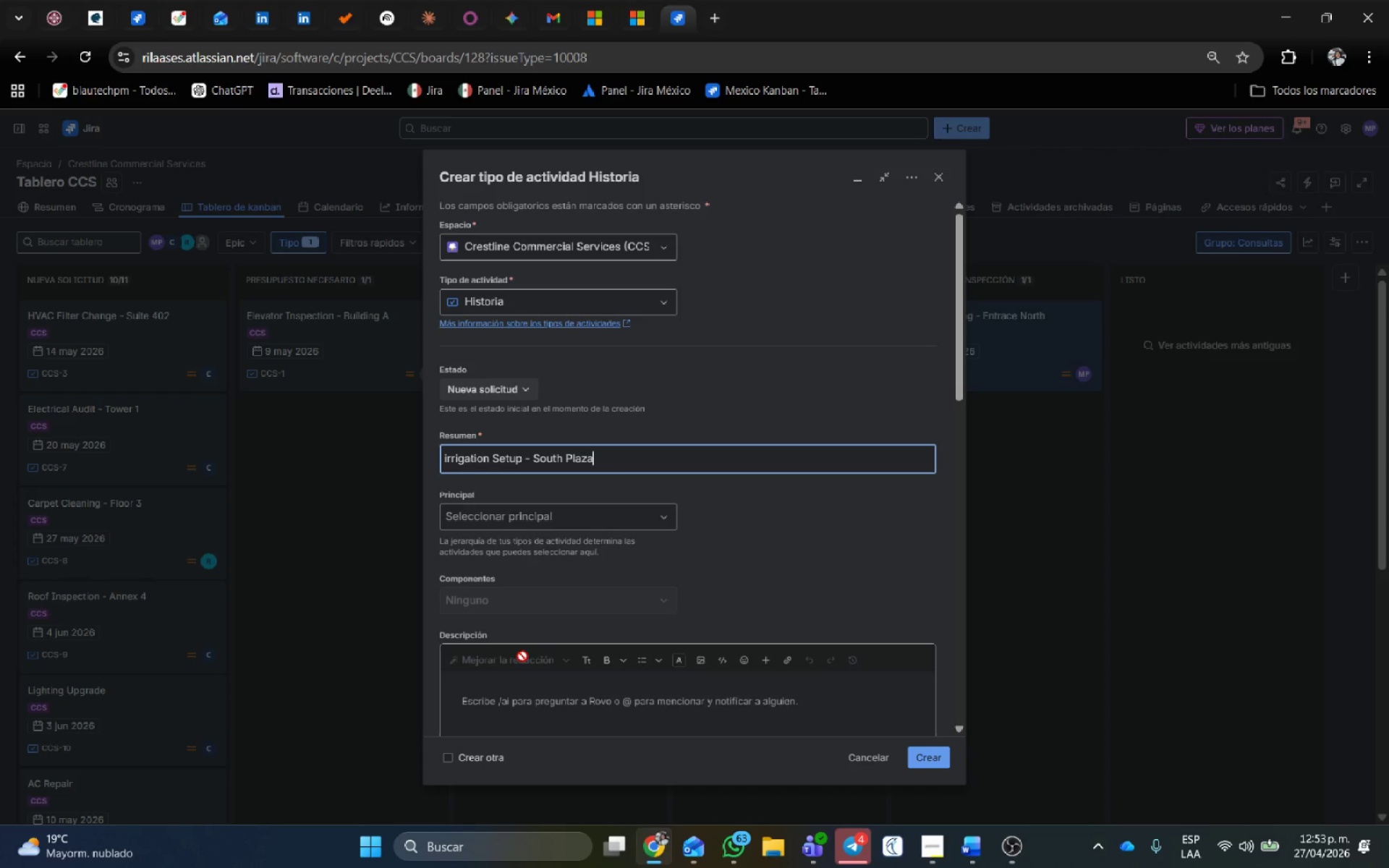 
left_click([542, 513])
 